 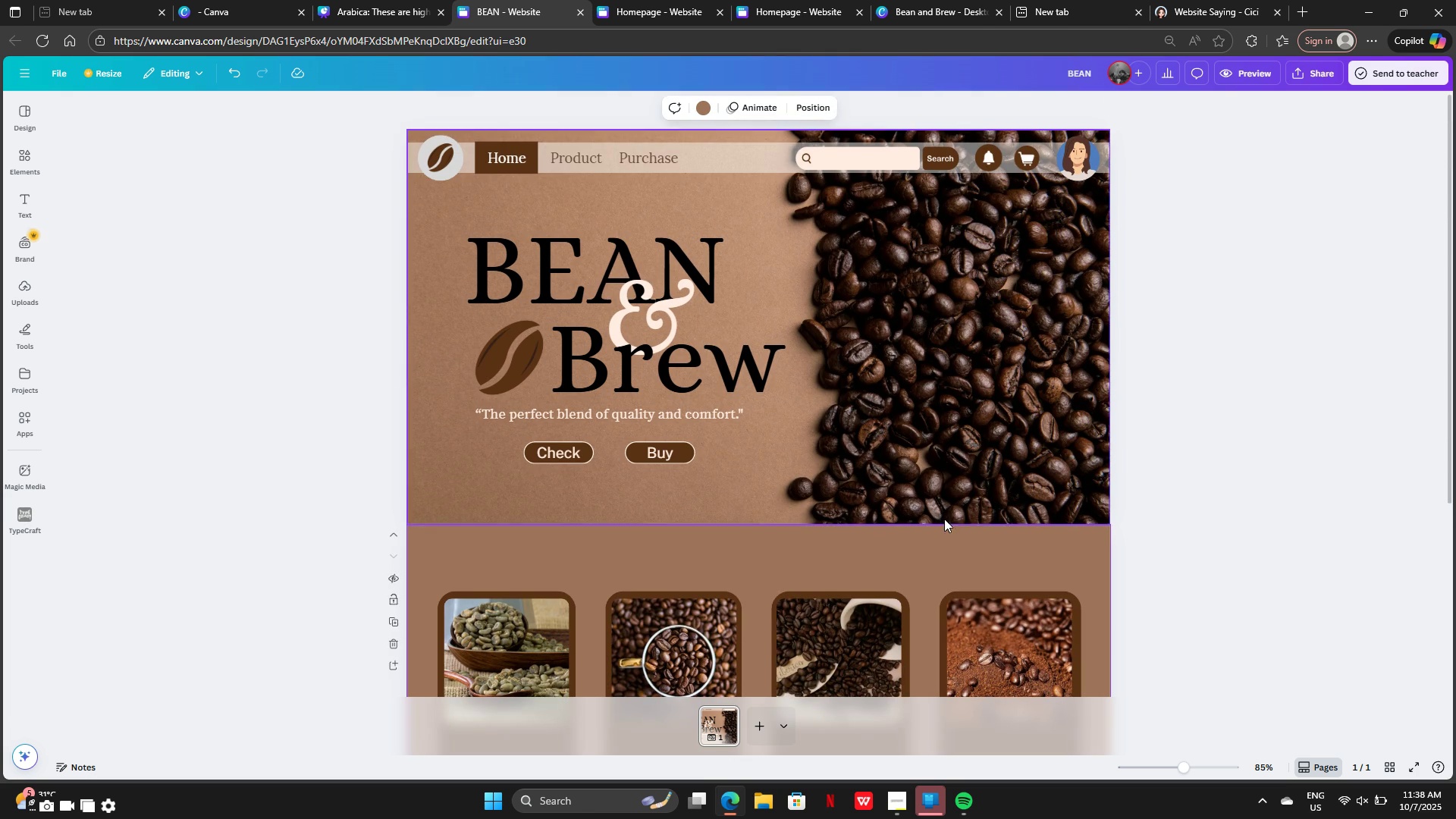 
left_click([1211, 500])
 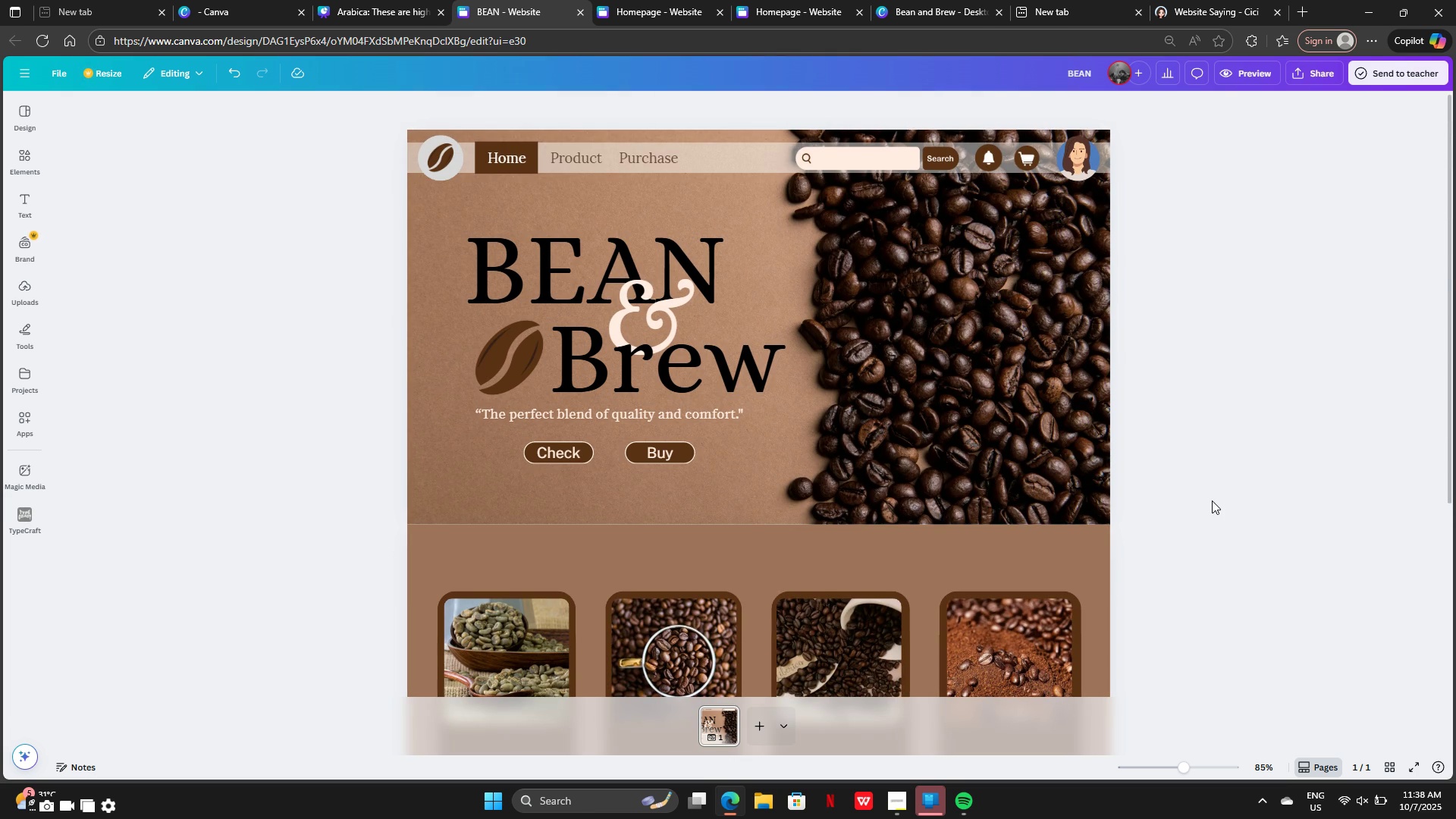 
scroll: coordinate [1212, 500], scroll_direction: down, amount: 4.0
 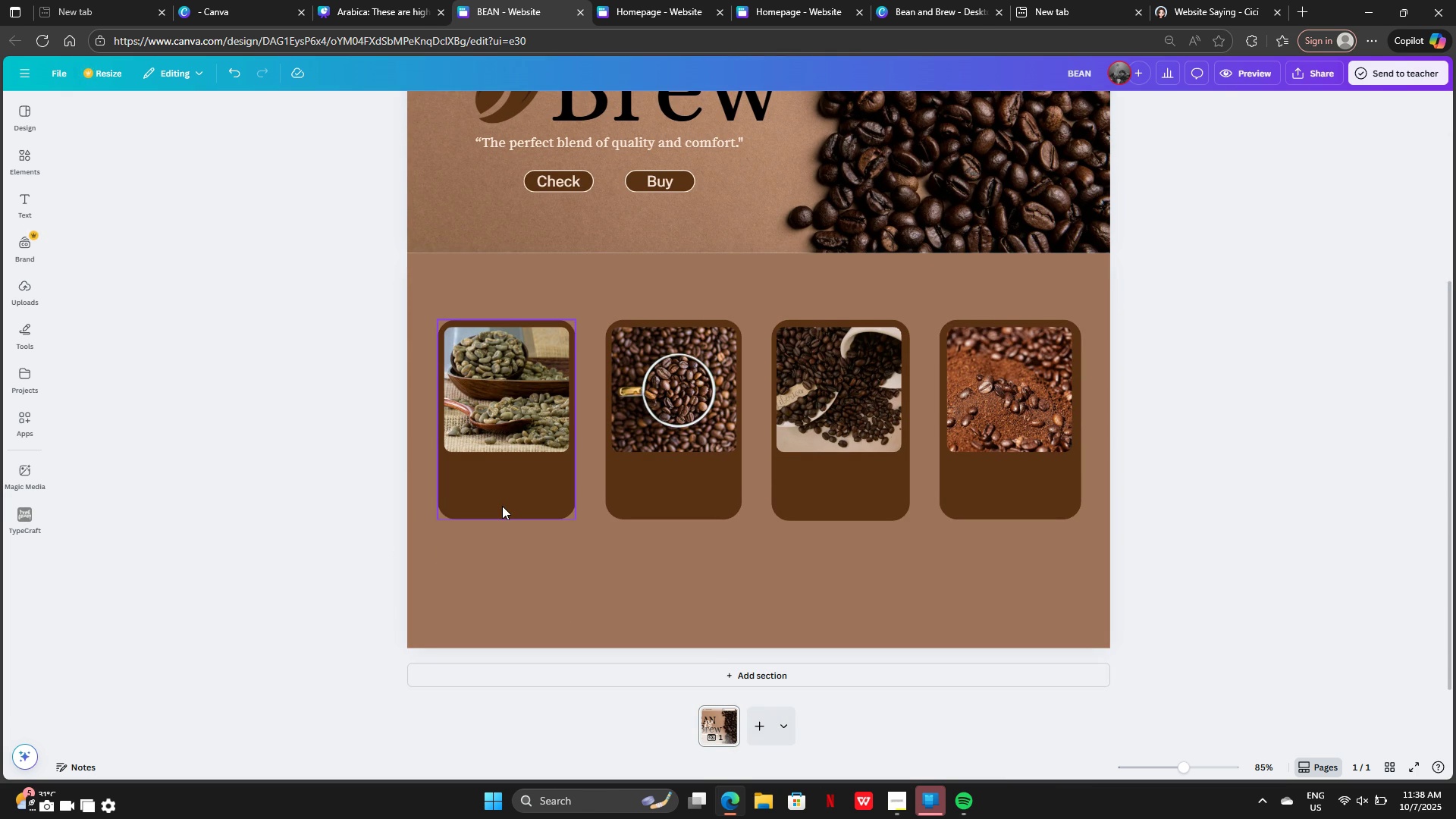 
left_click([502, 506])
 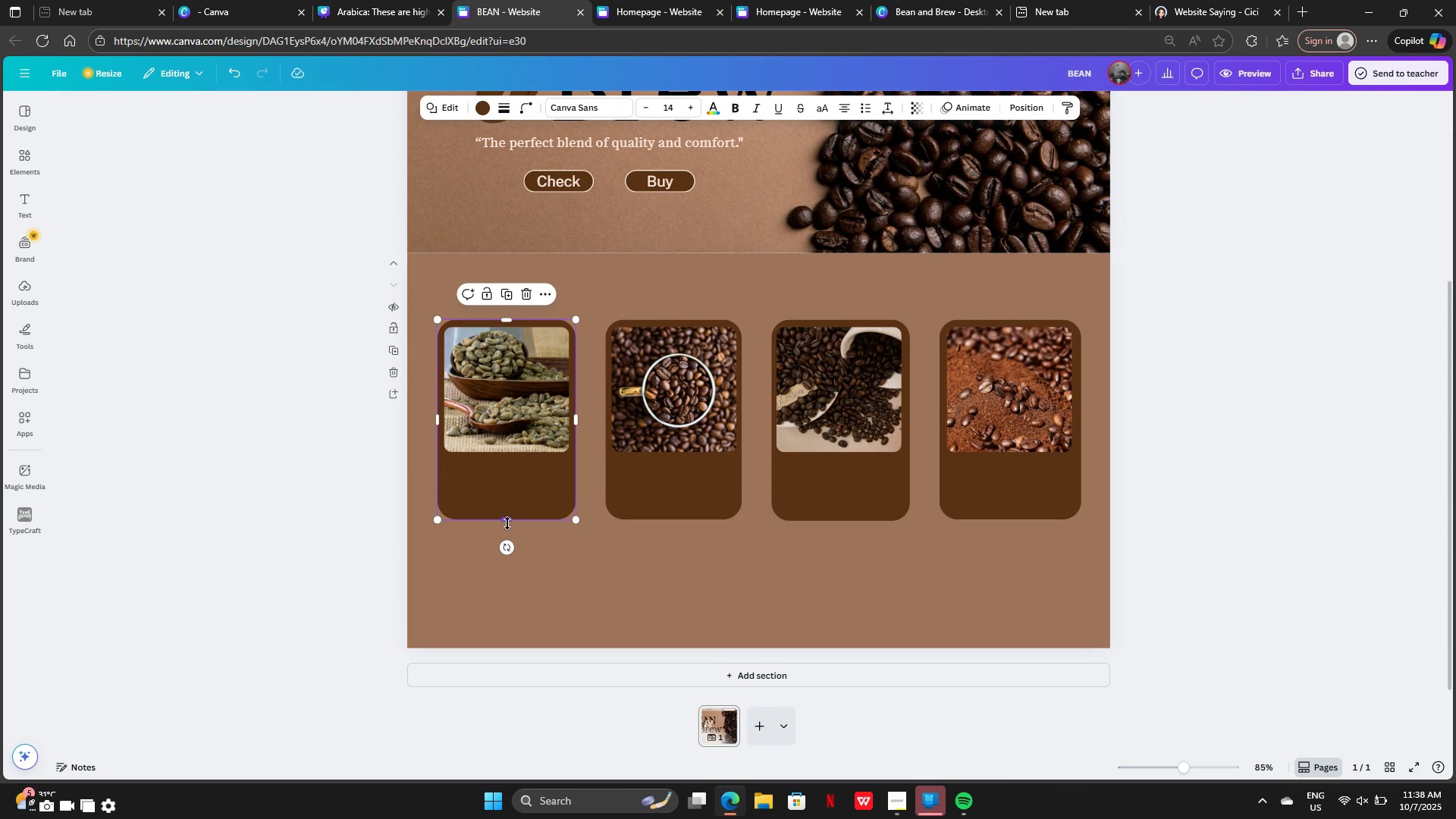 
left_click_drag(start_coordinate=[507, 523], to_coordinate=[519, 576])
 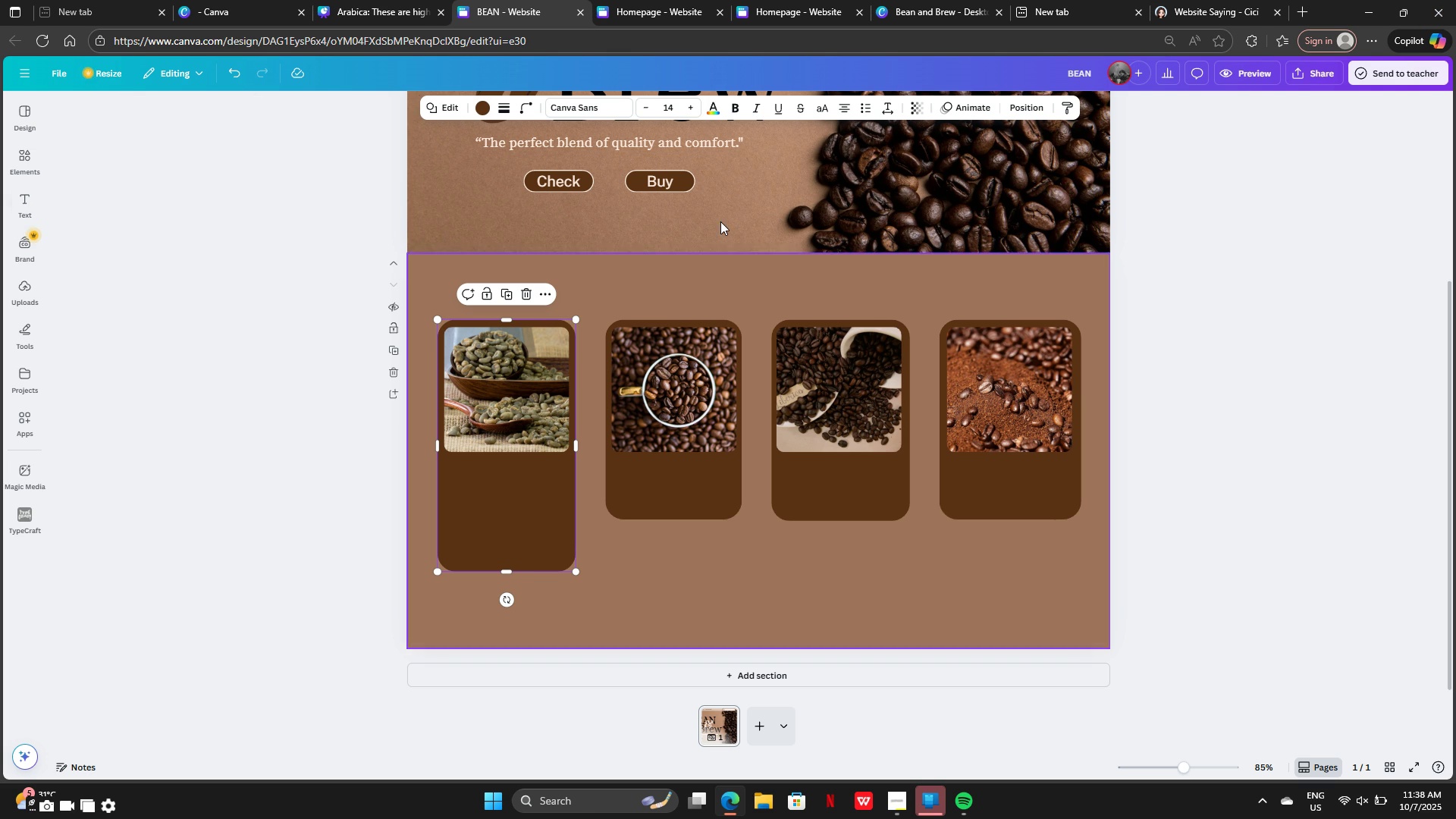 
wait(22.19)
 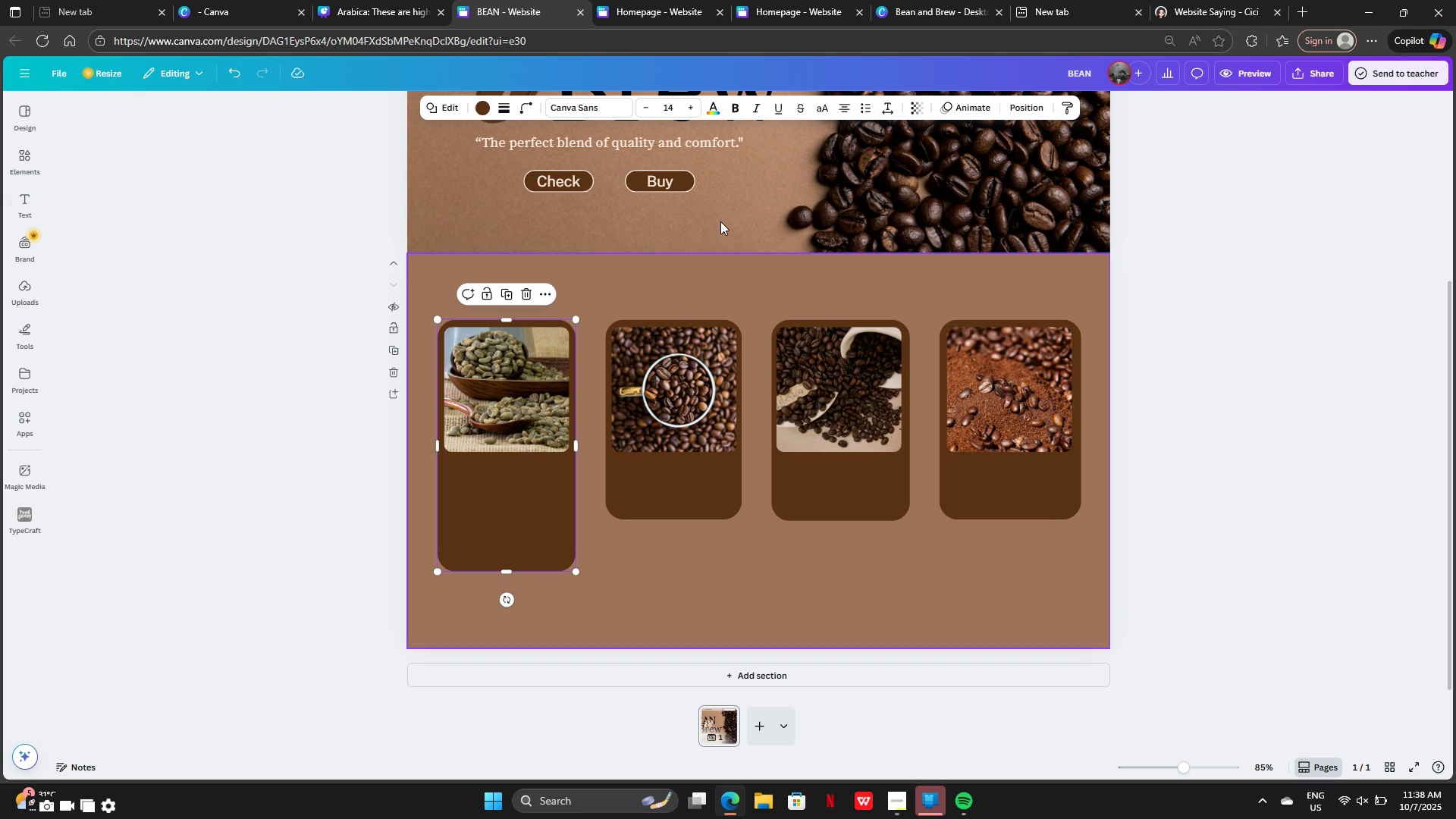 
left_click([378, 8])
 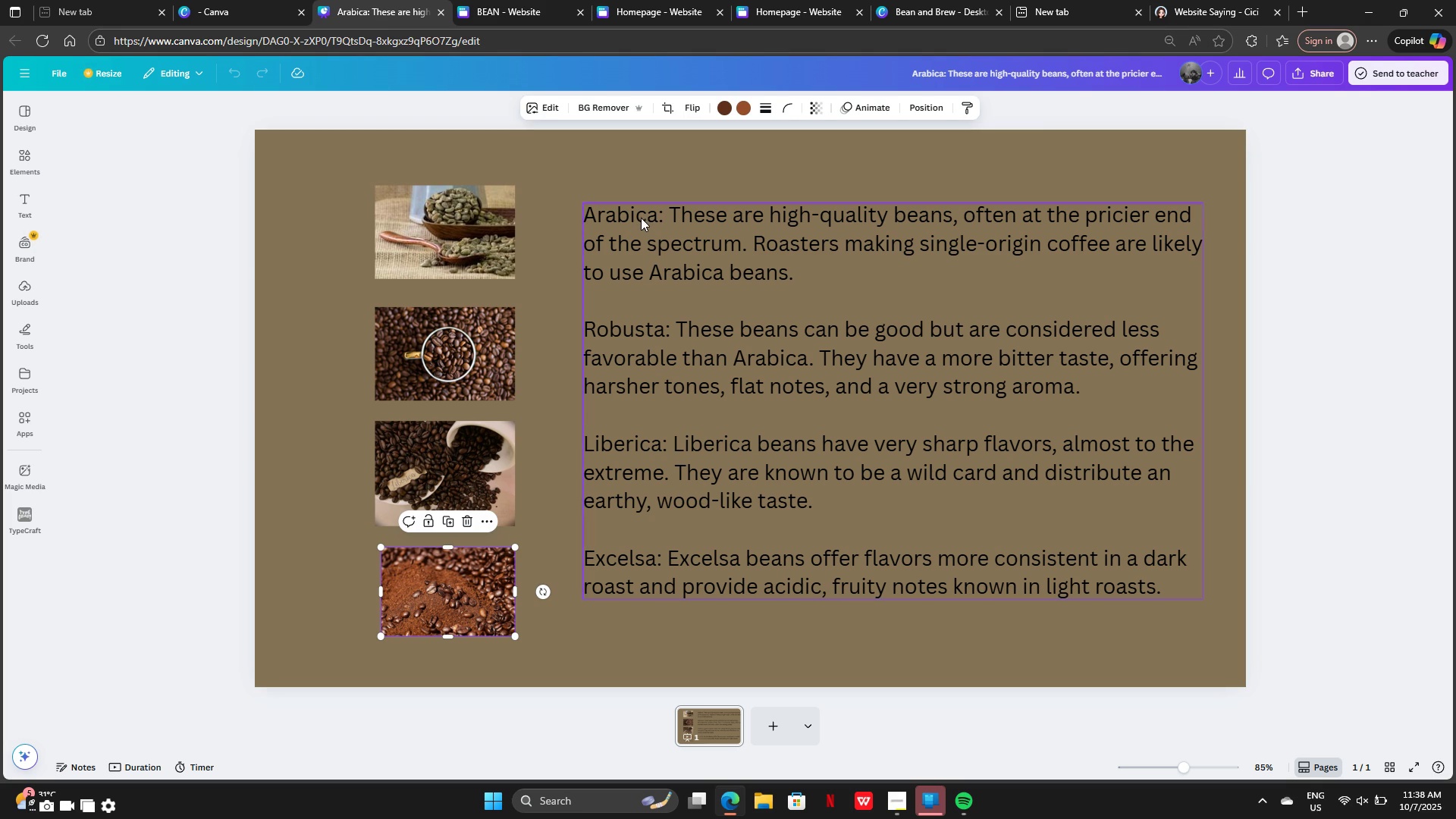 
left_click([641, 217])
 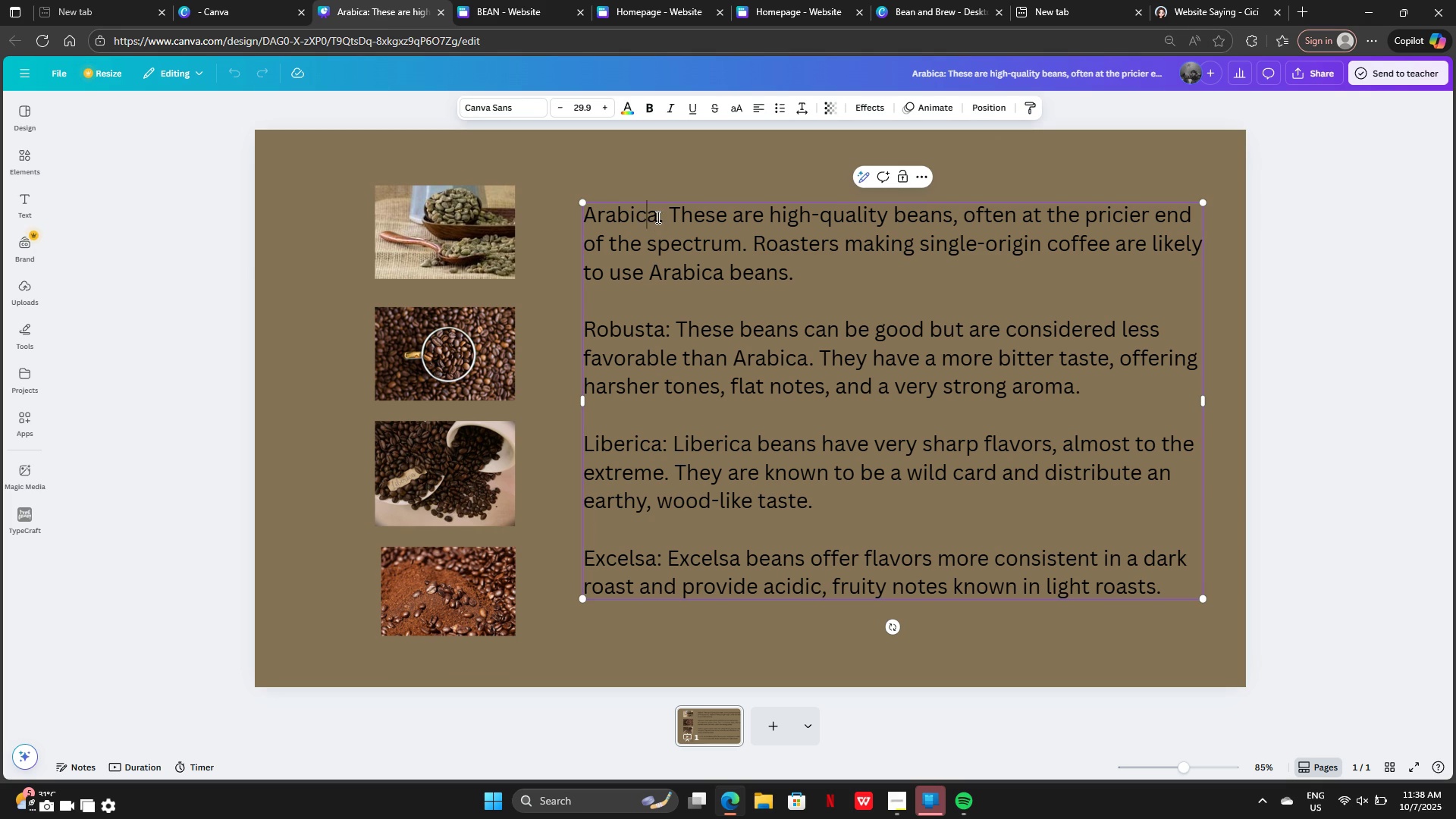 
left_click_drag(start_coordinate=[657, 217], to_coordinate=[582, 212])
 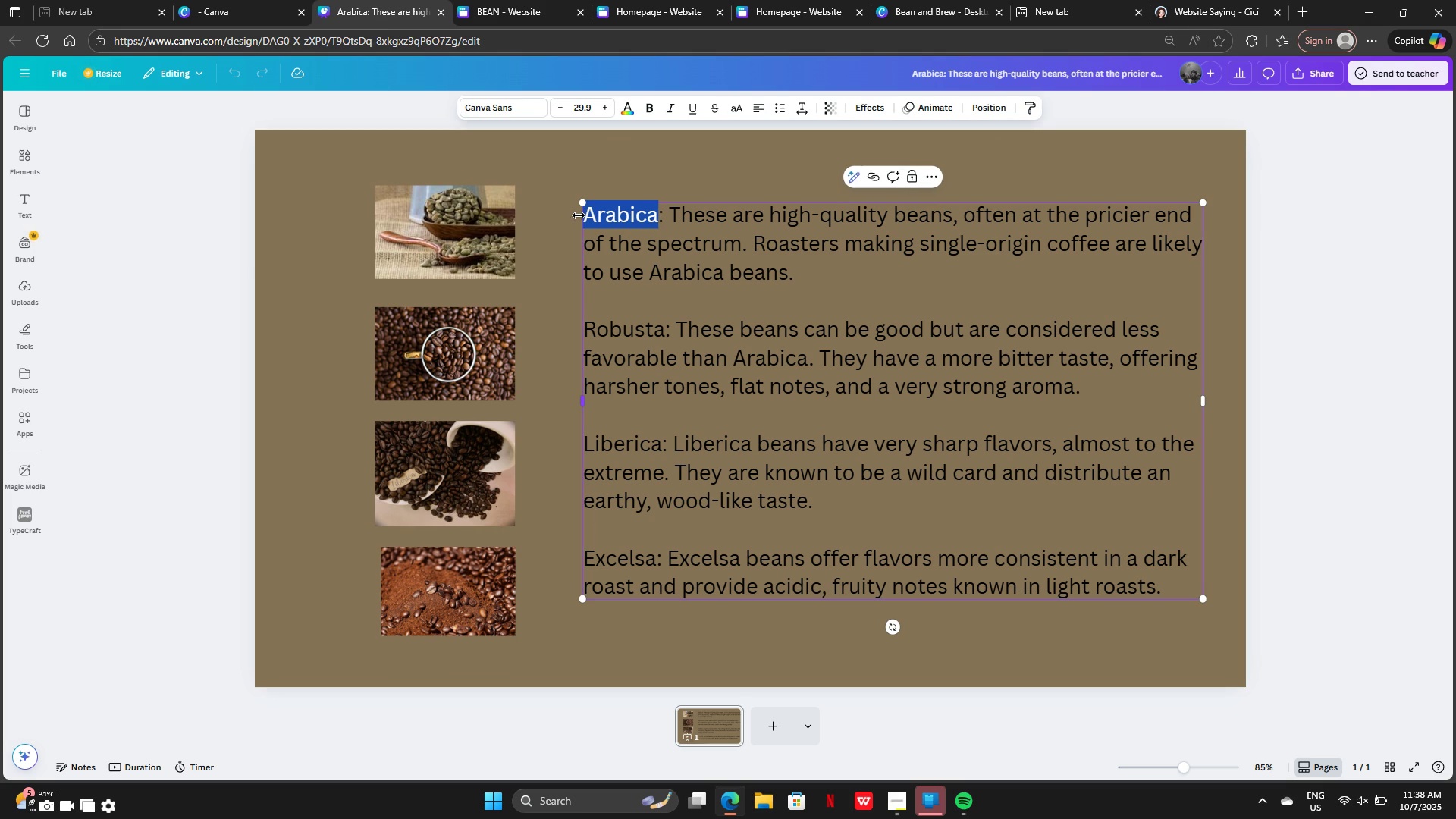 
key(Control+C)
 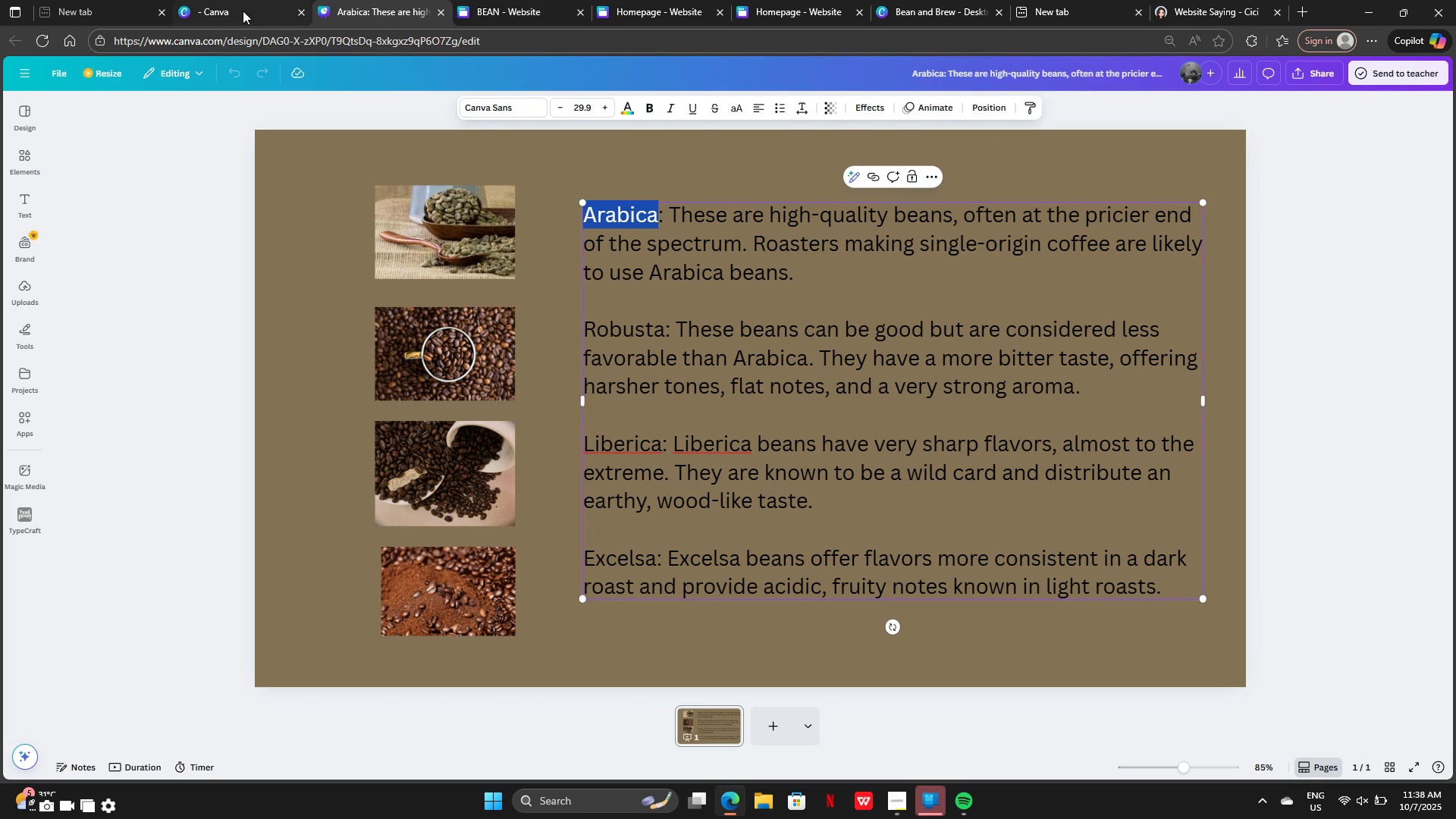 
left_click([242, 9])
 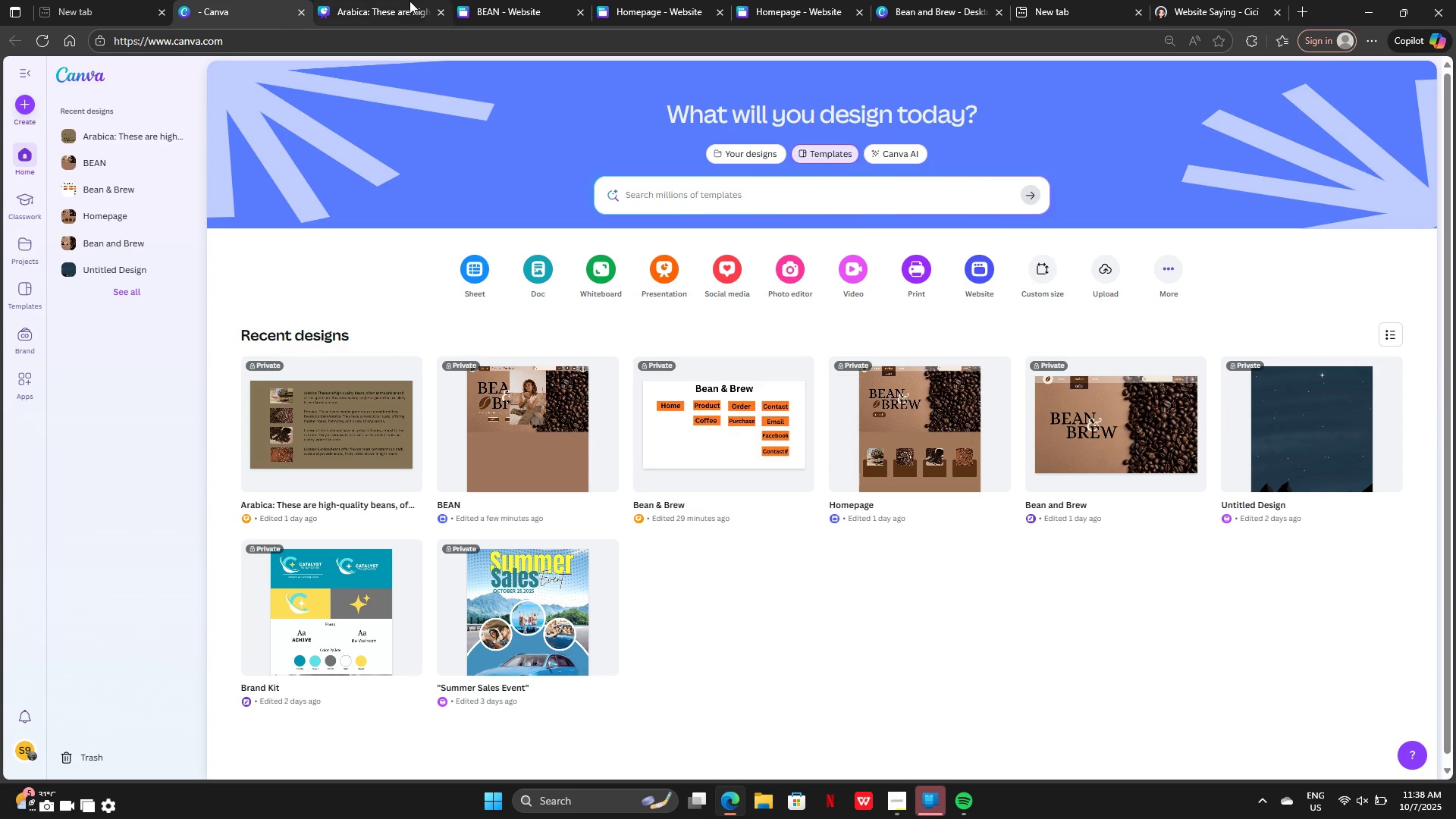 
left_click([409, 12])
 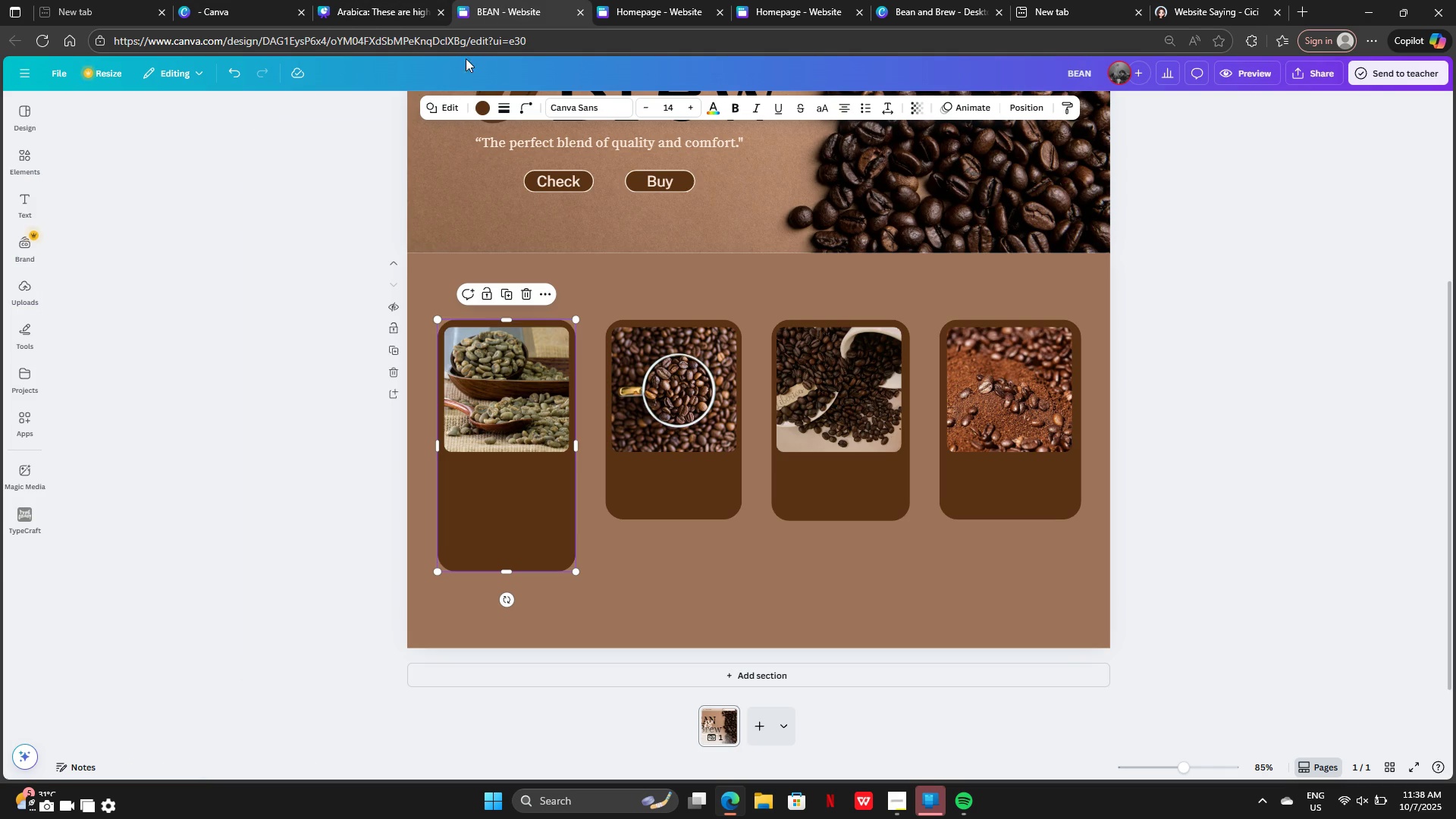 
double_click([487, 12])
 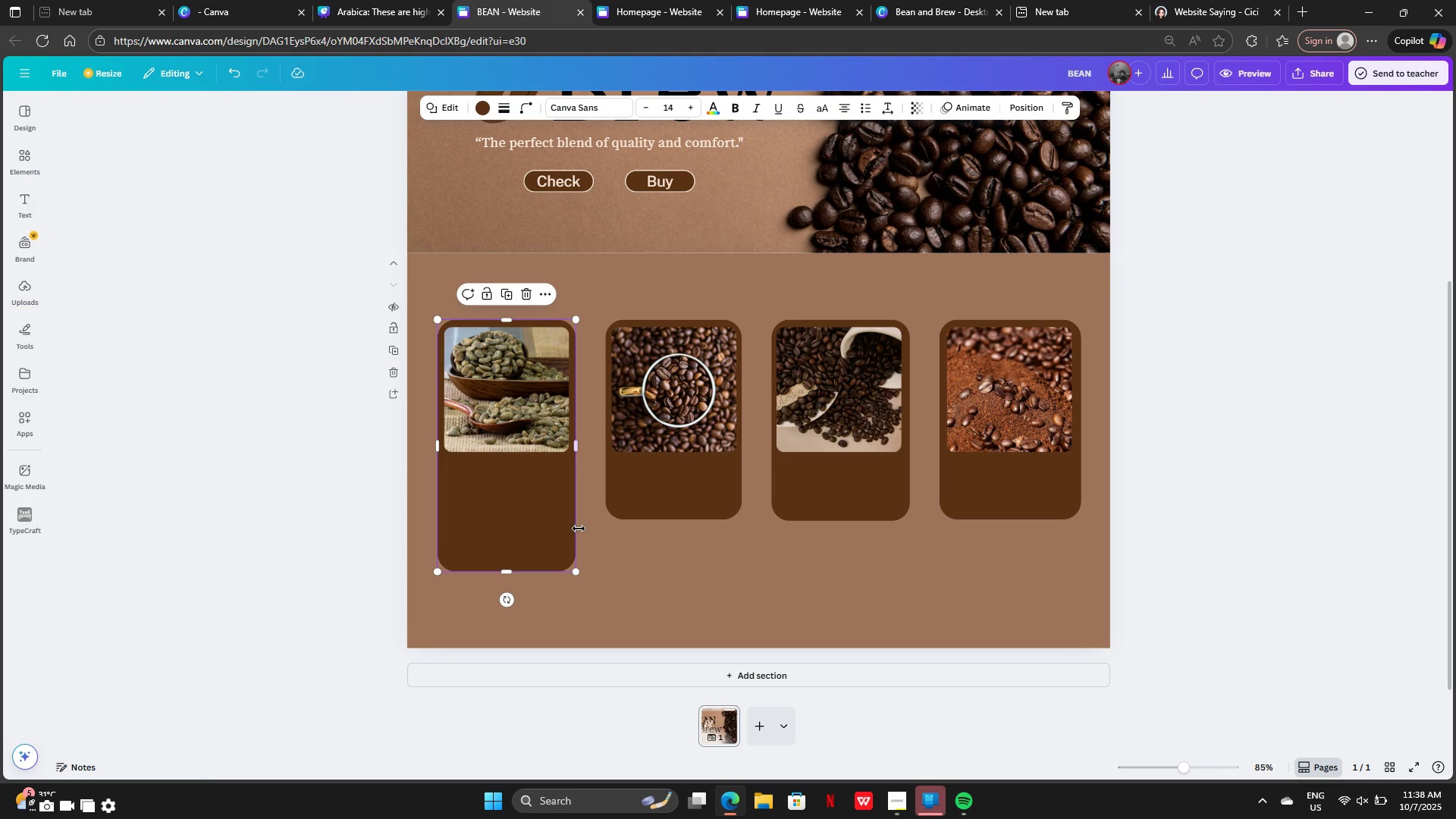 
left_click([579, 528])
 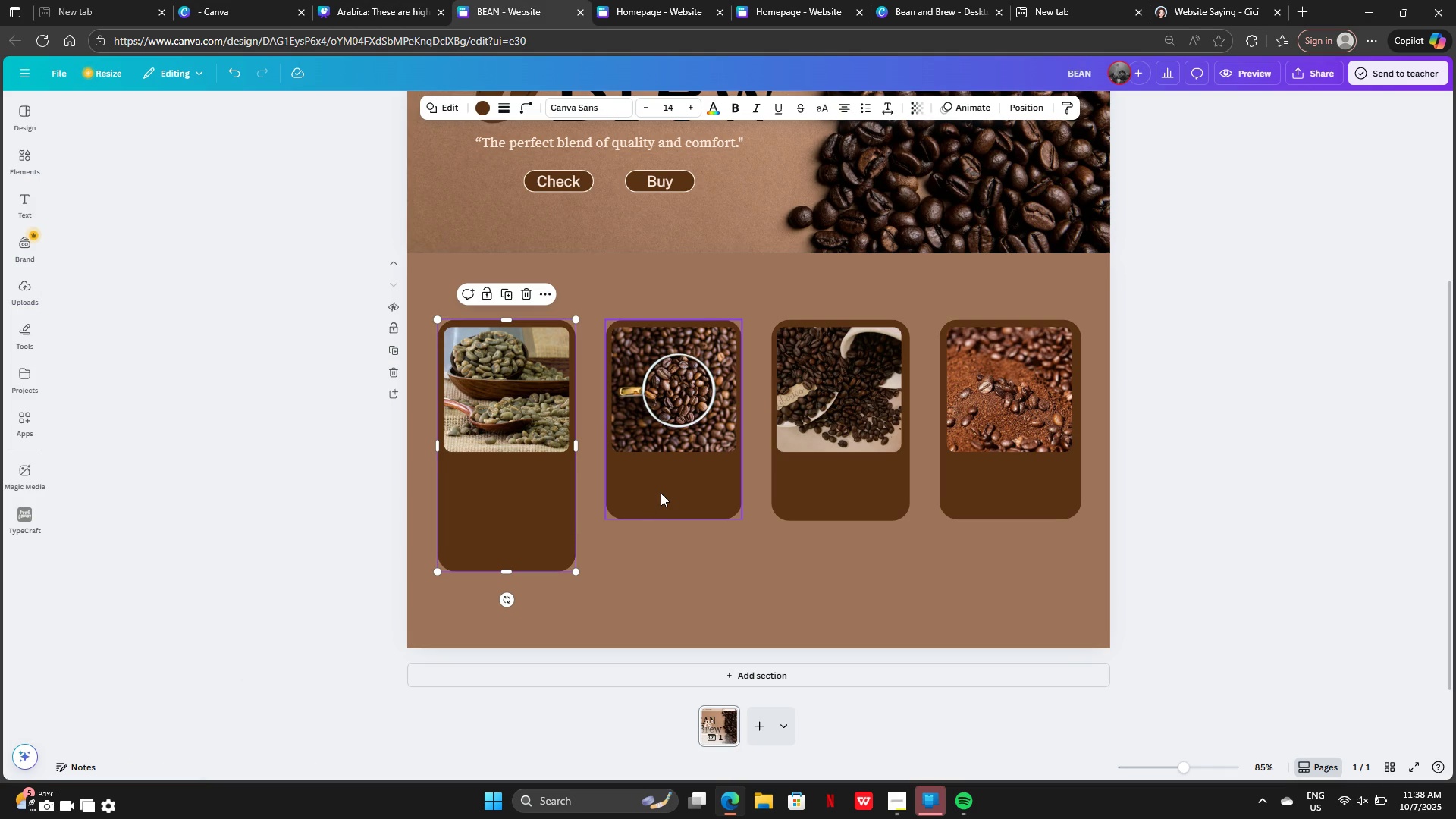 
left_click([661, 493])
 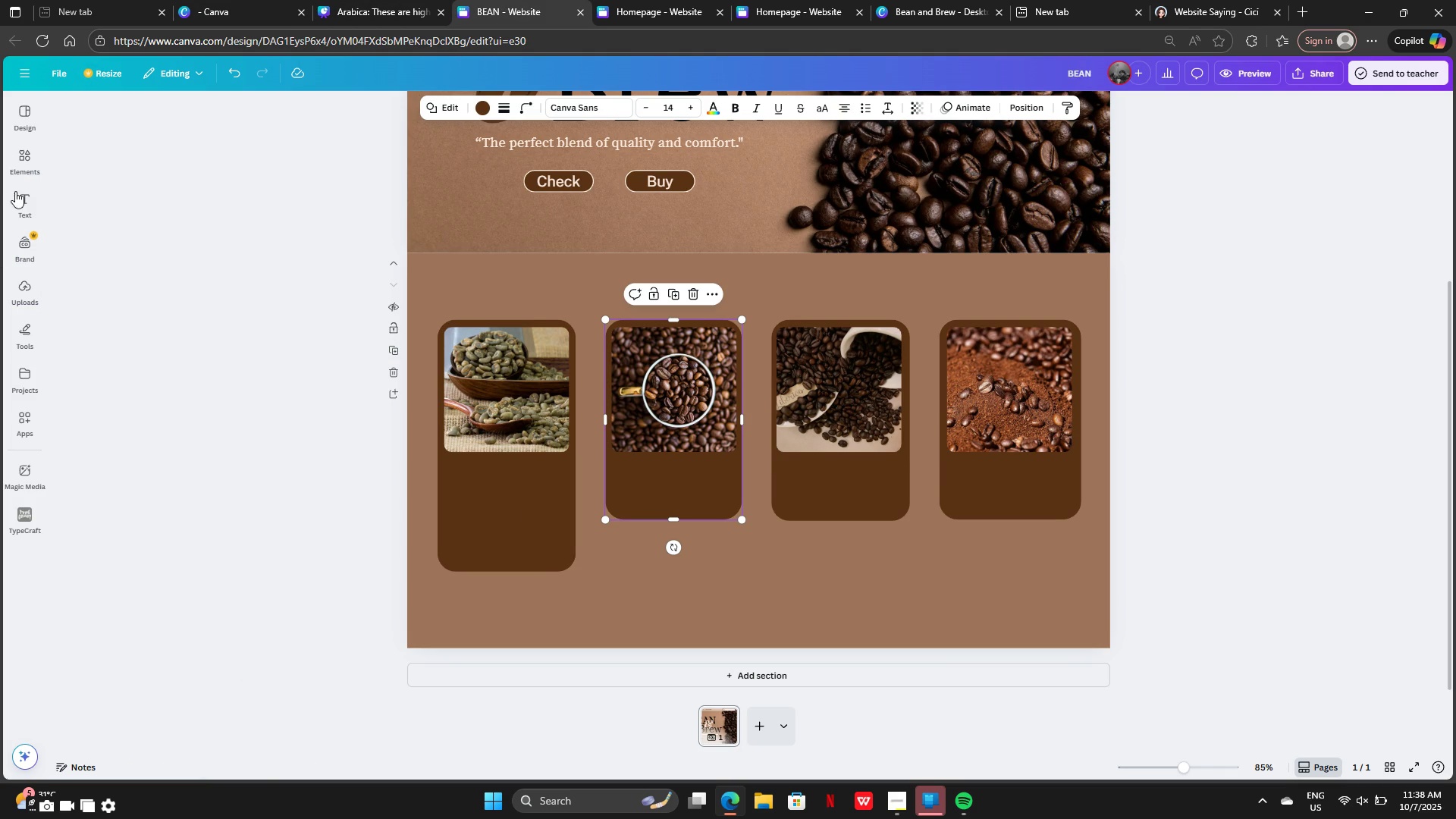 
left_click([25, 199])
 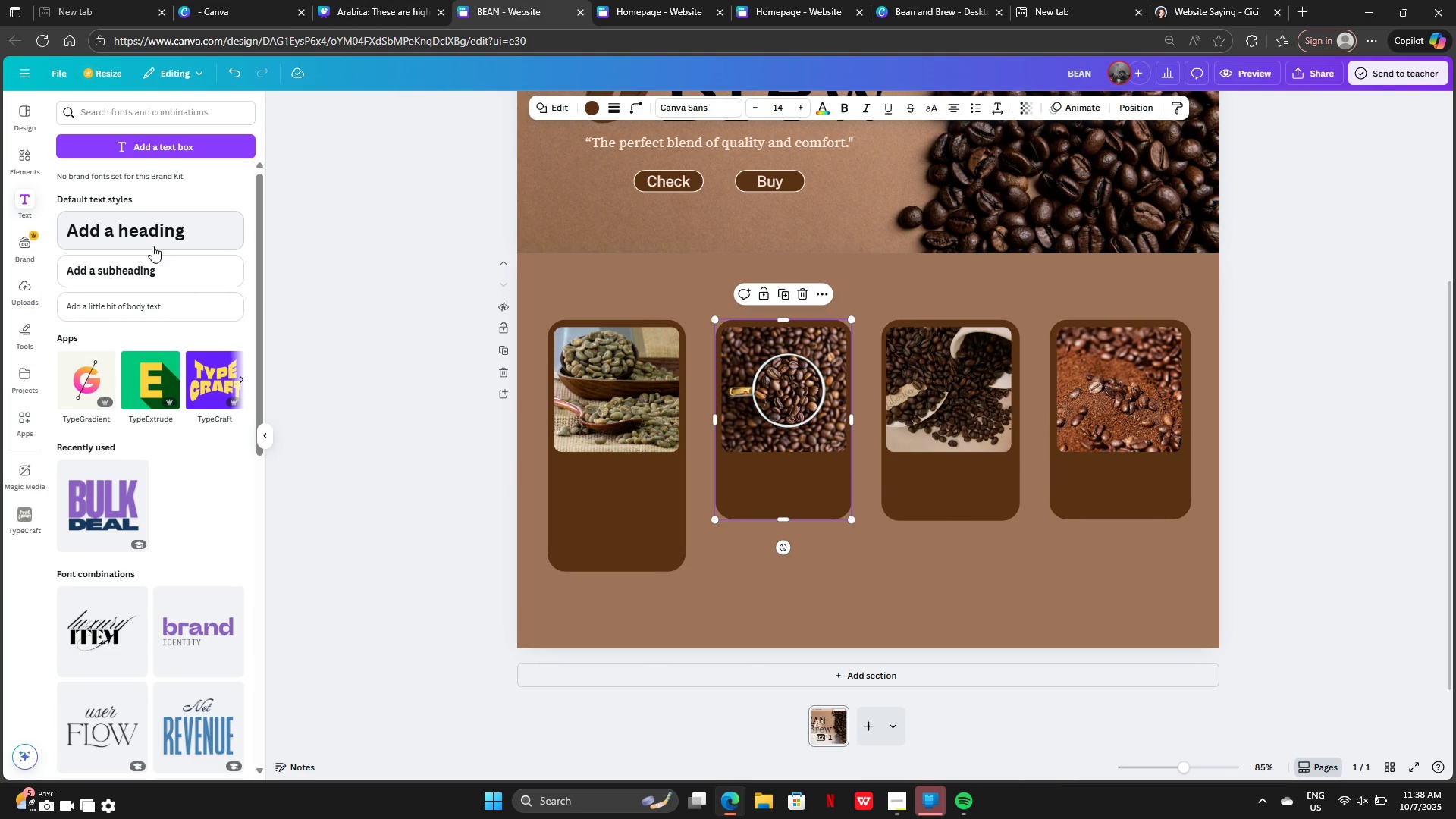 
left_click([150, 237])
 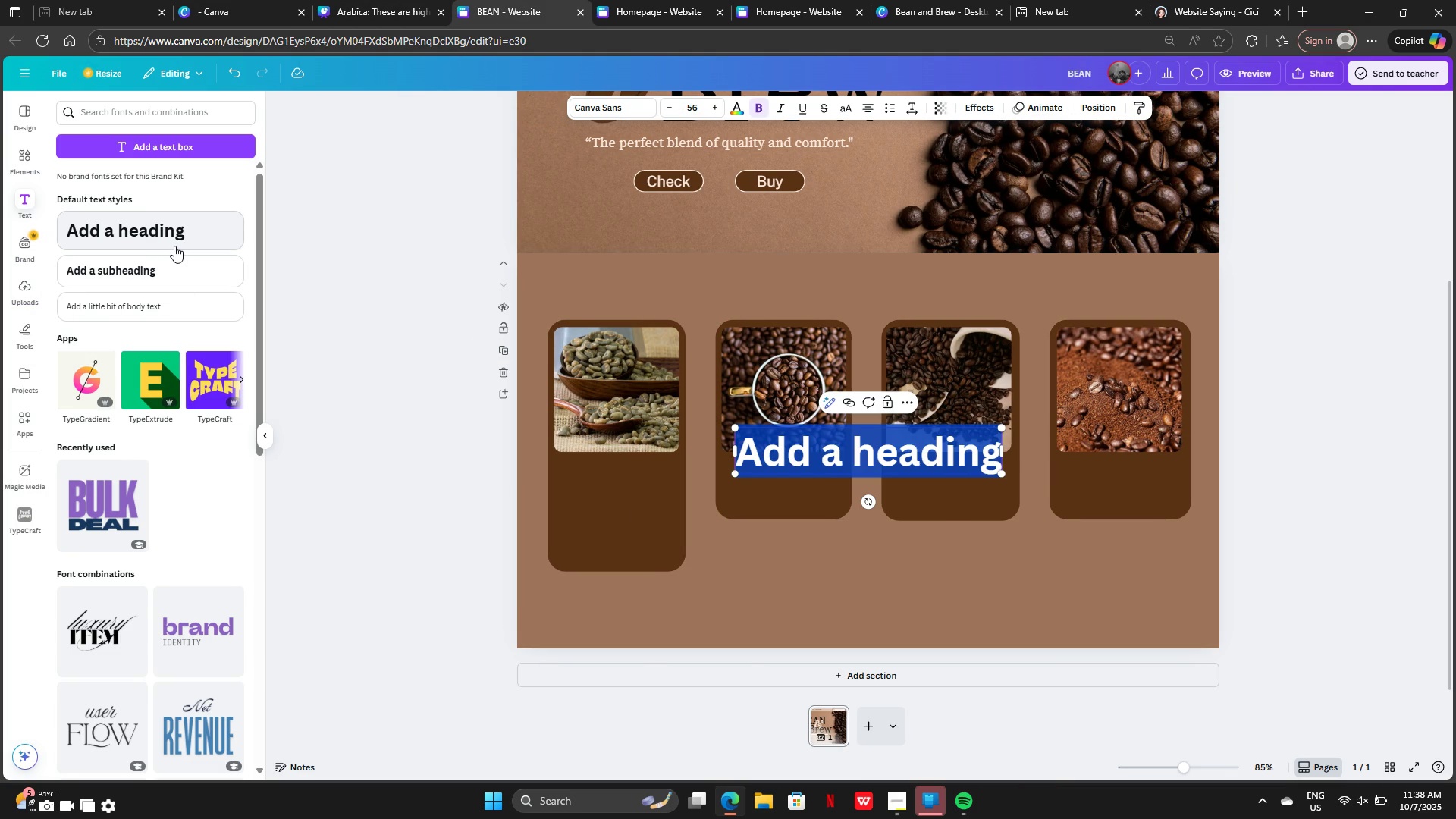 
key(Control+V)
 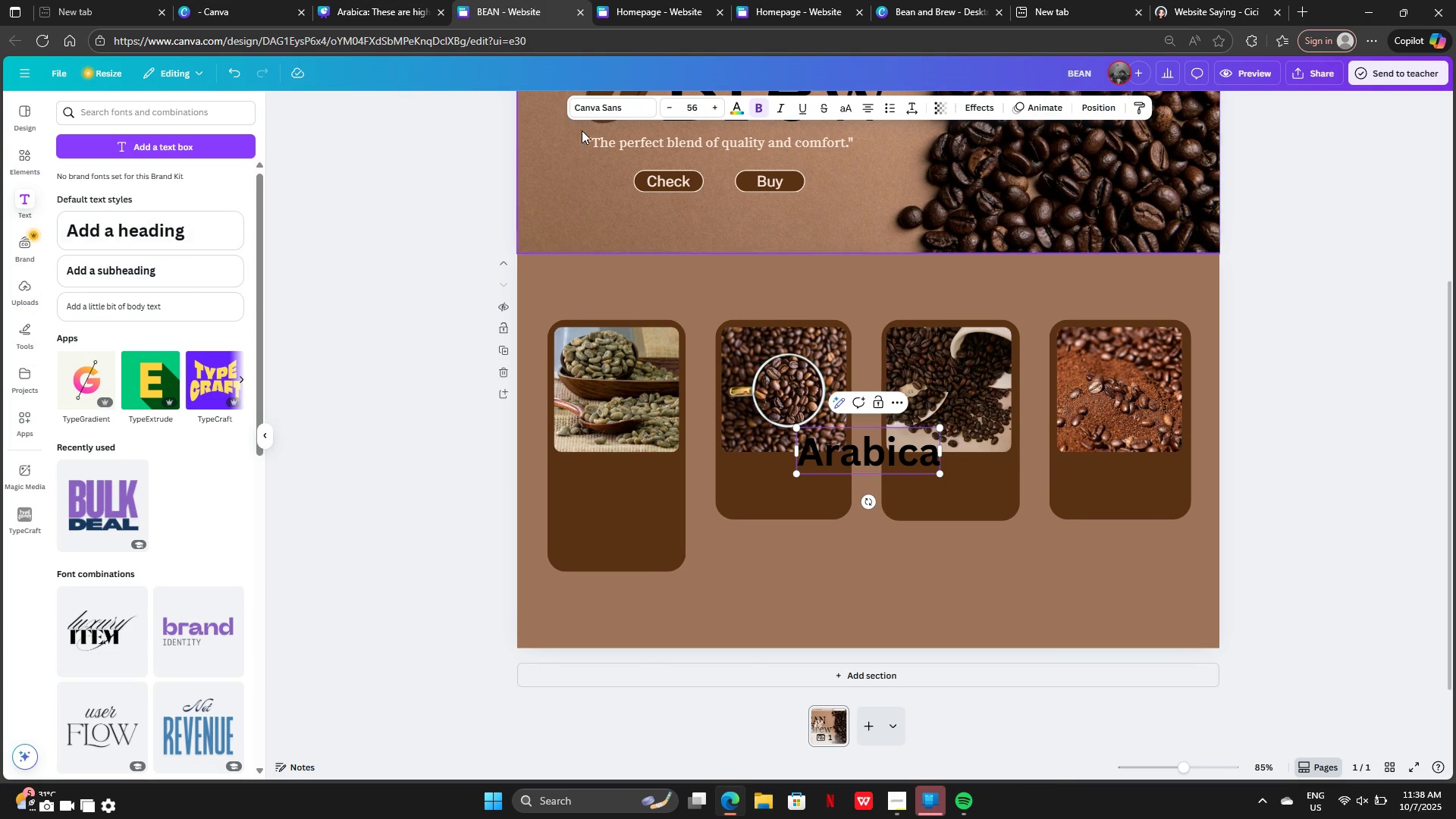 
left_click([595, 111])
 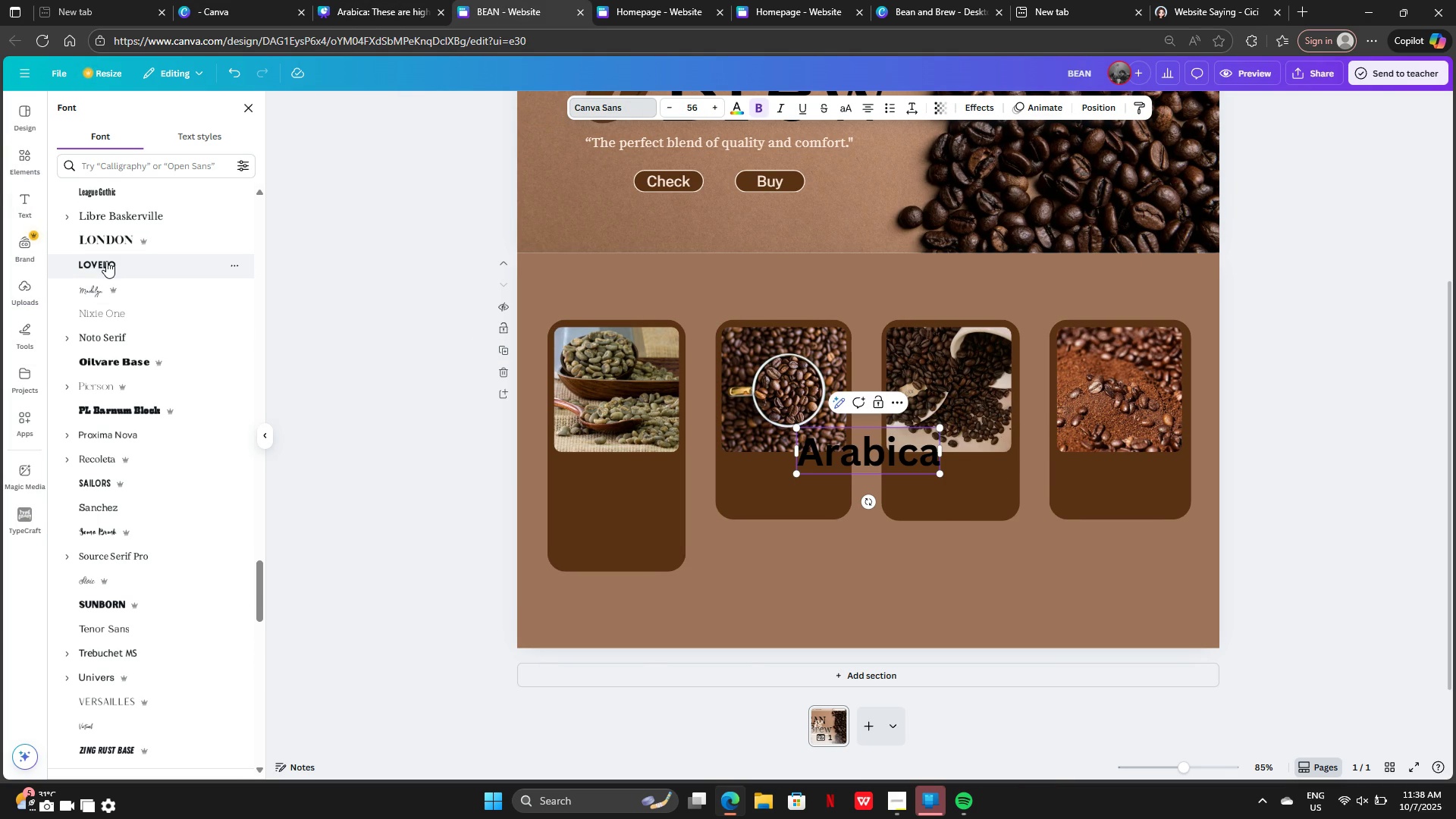 
left_click([106, 261])
 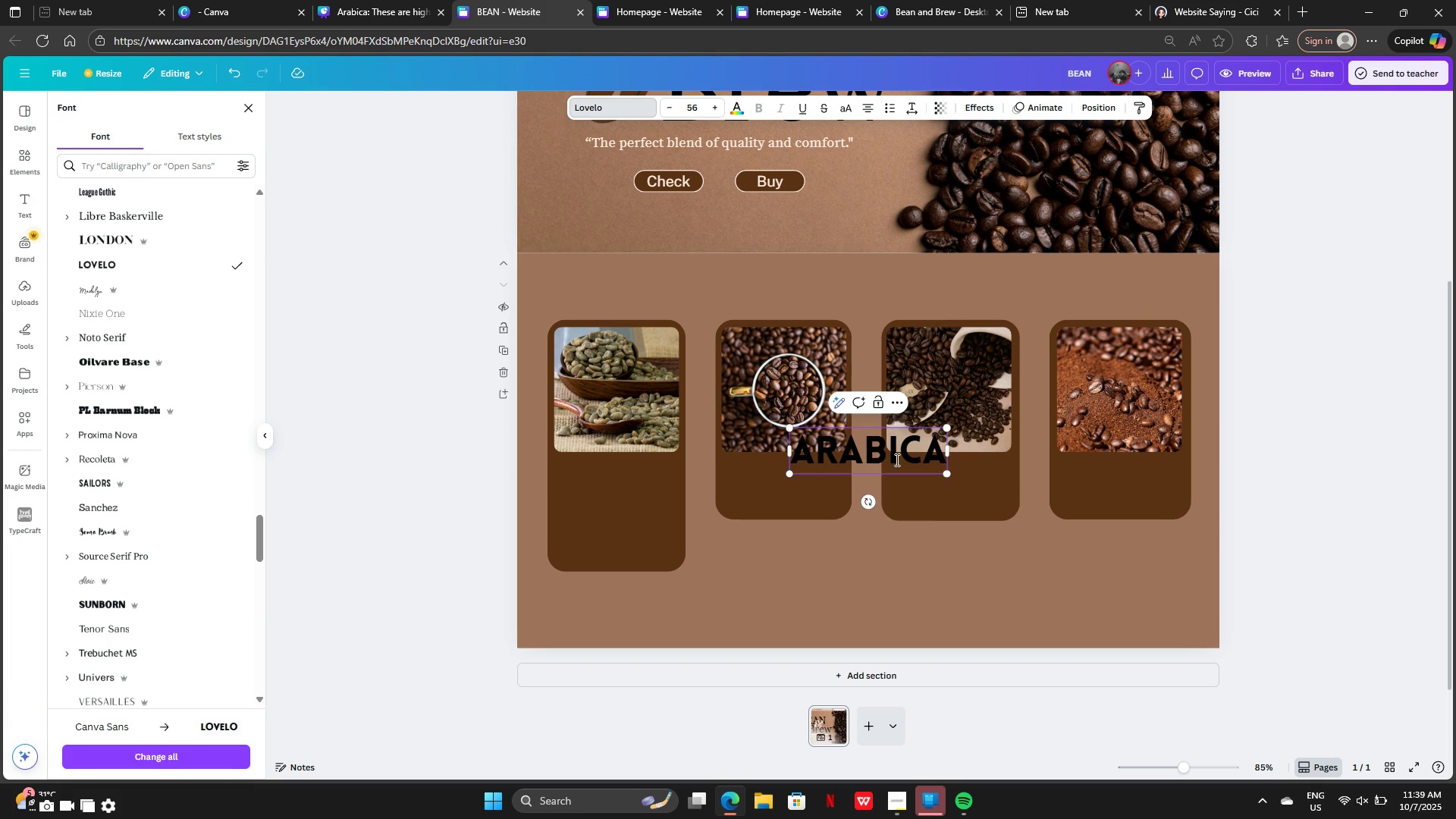 
left_click([938, 548])
 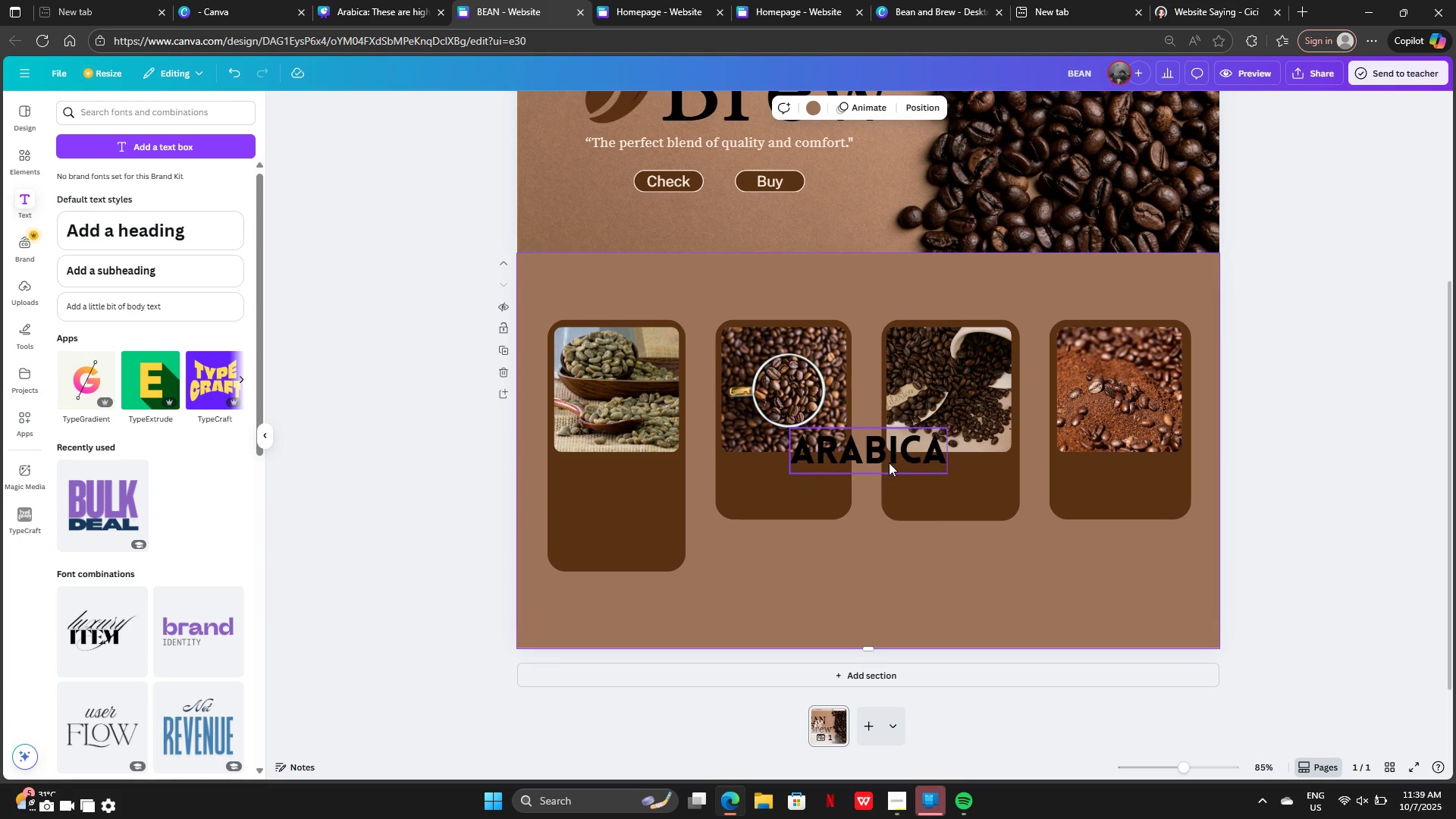 
left_click_drag(start_coordinate=[889, 463], to_coordinate=[649, 494])
 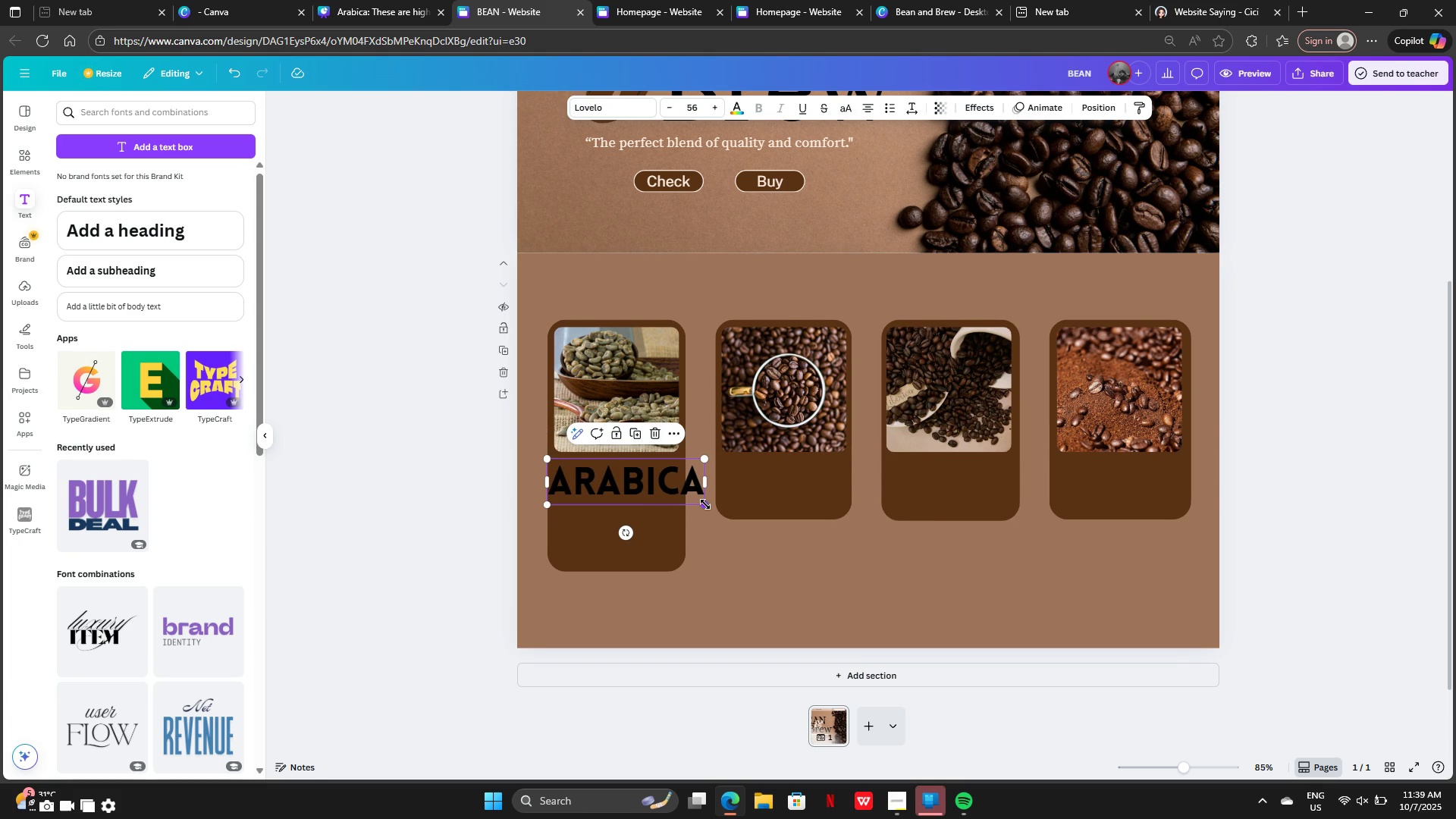 
left_click_drag(start_coordinate=[705, 504], to_coordinate=[650, 480])
 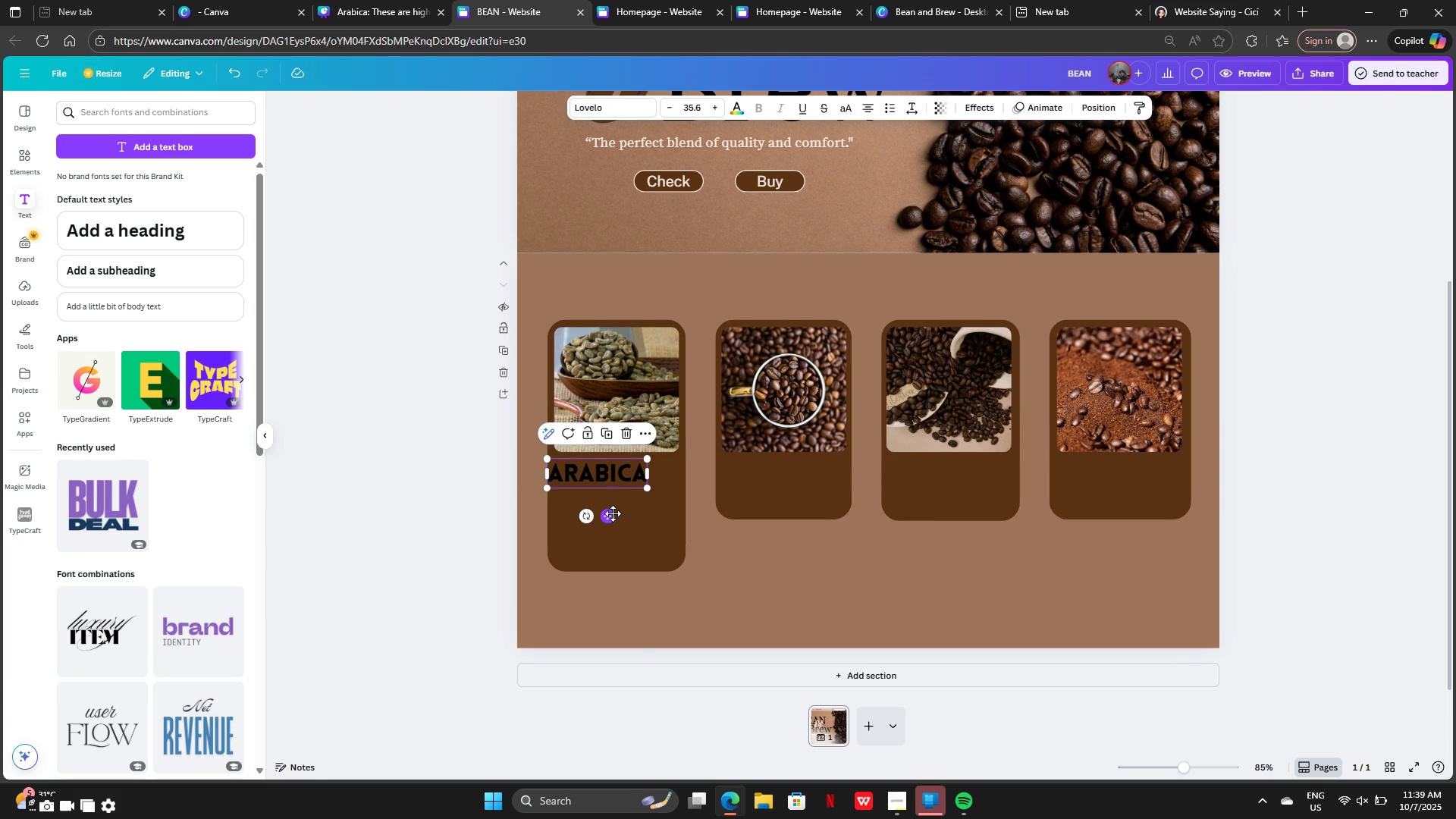 
left_click_drag(start_coordinate=[613, 514], to_coordinate=[631, 516])
 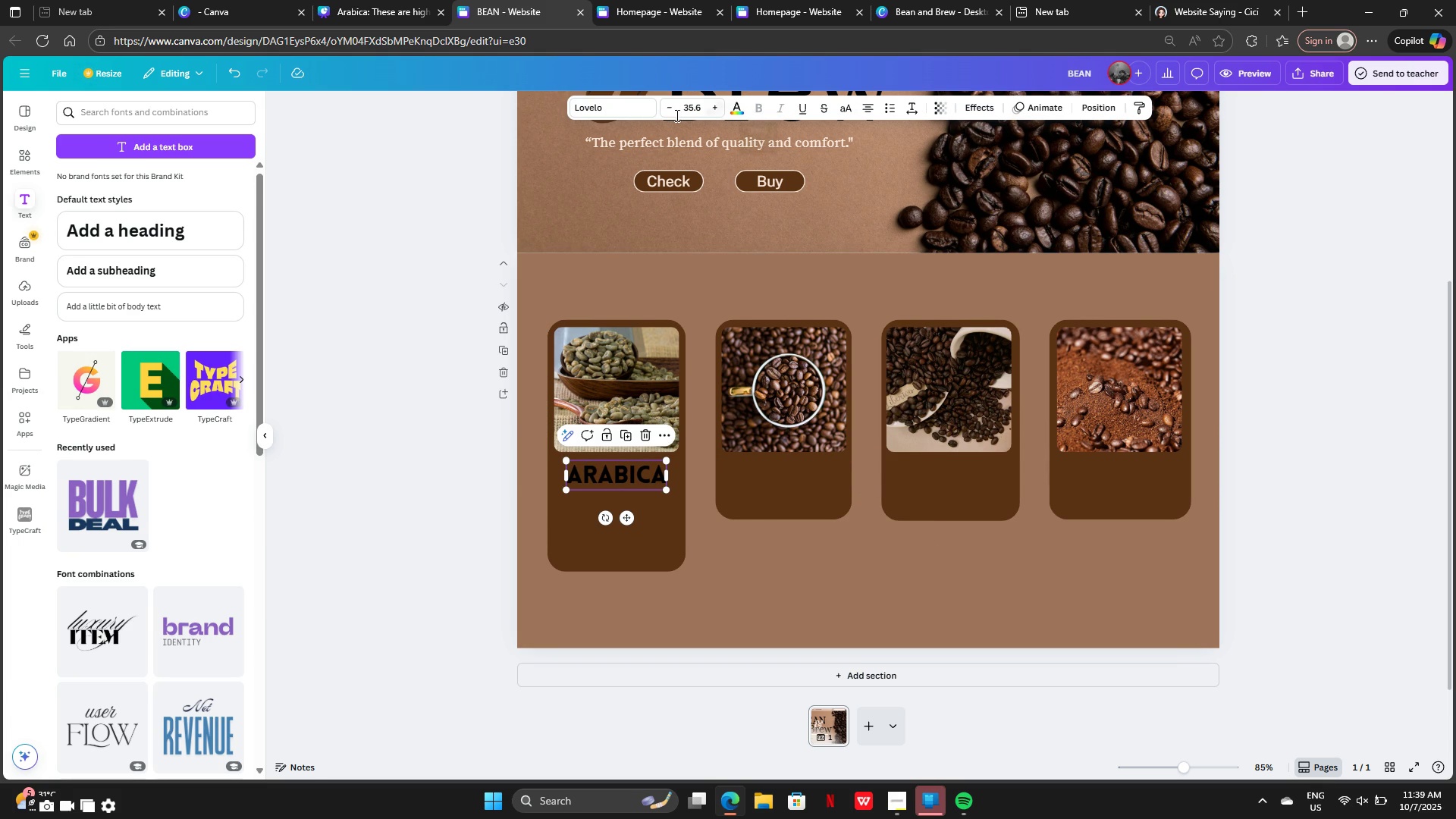 
left_click([733, 115])
 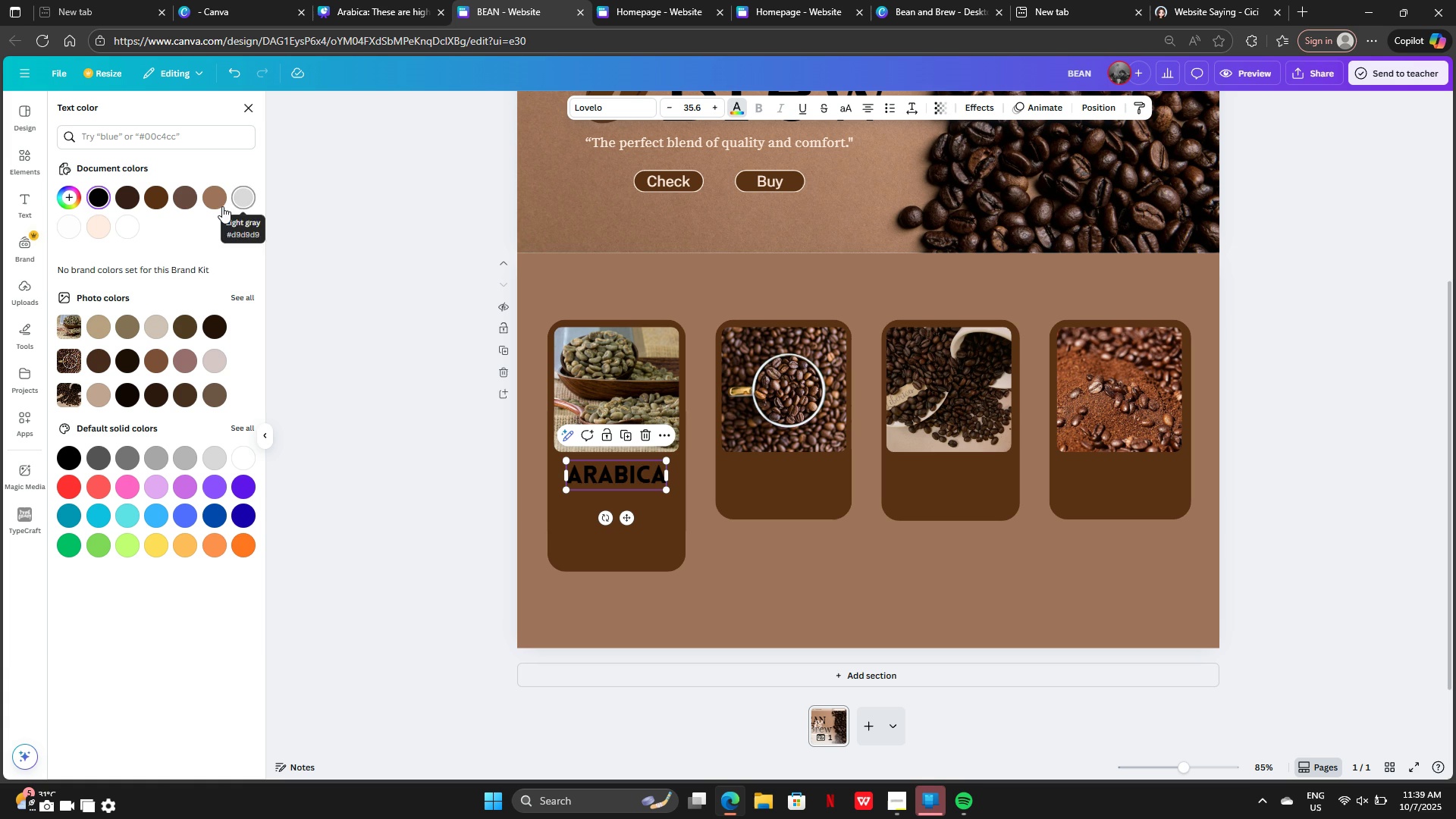 
left_click([217, 205])
 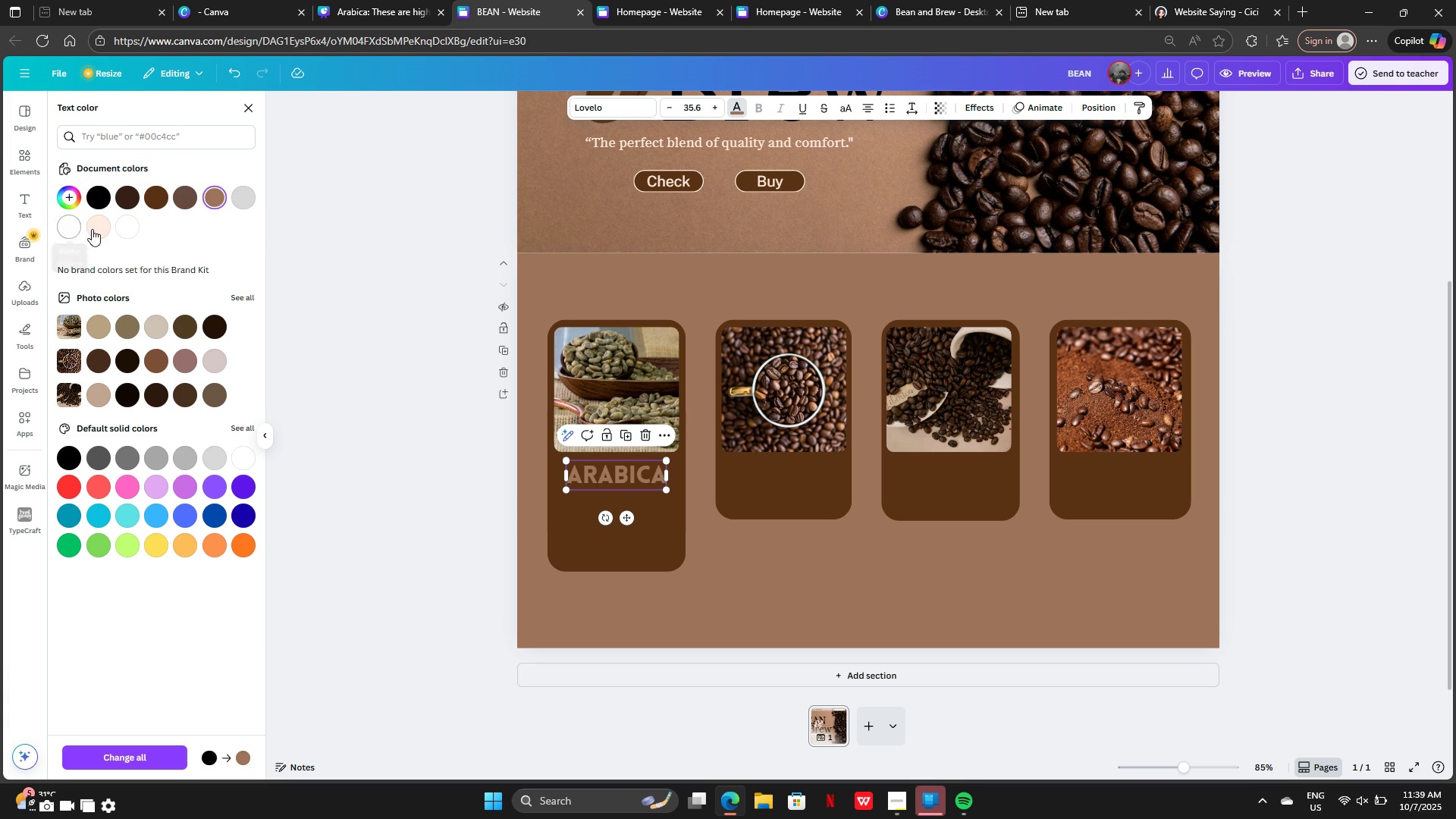 
left_click([92, 229])
 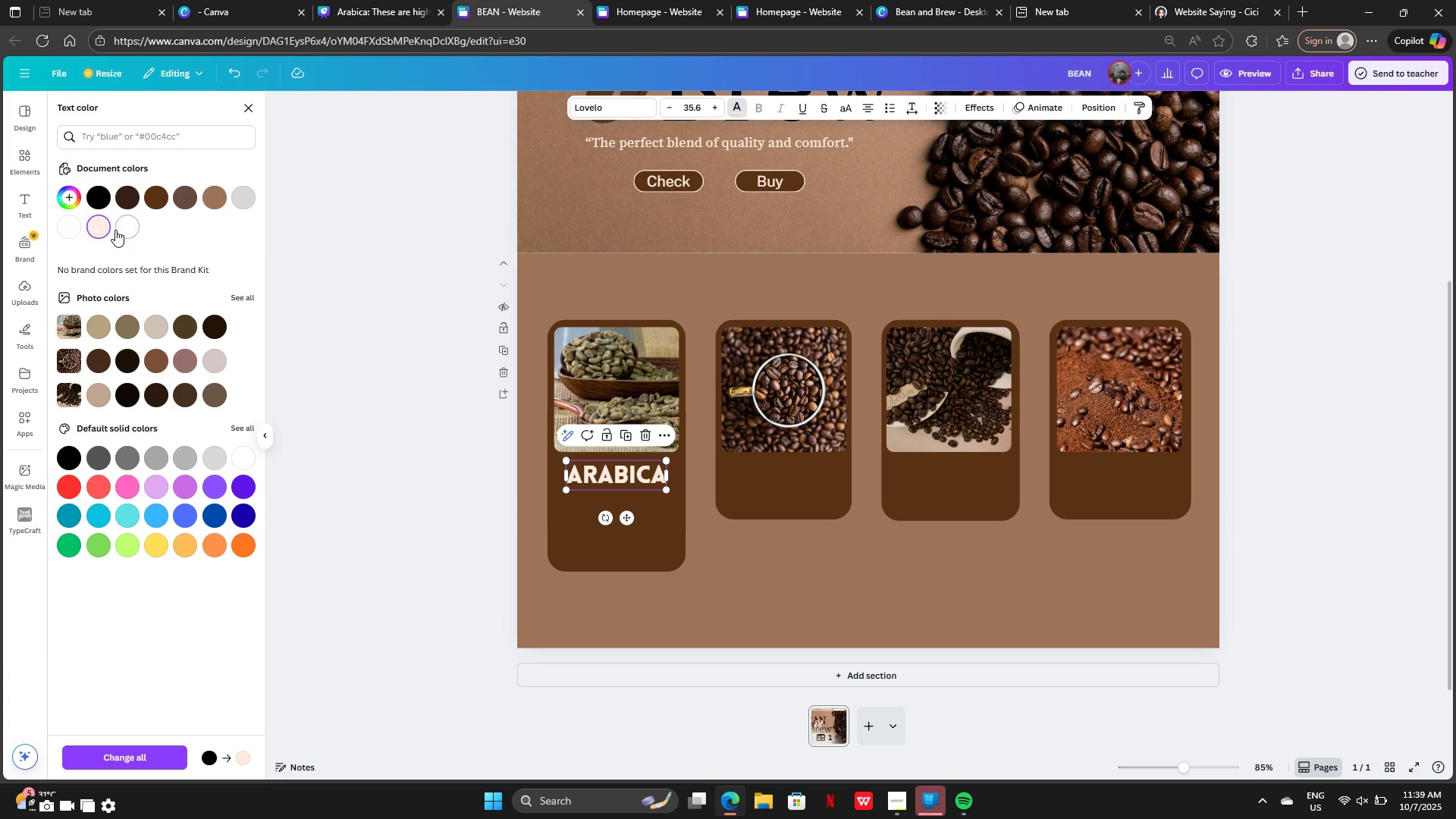 
left_click([115, 230])
 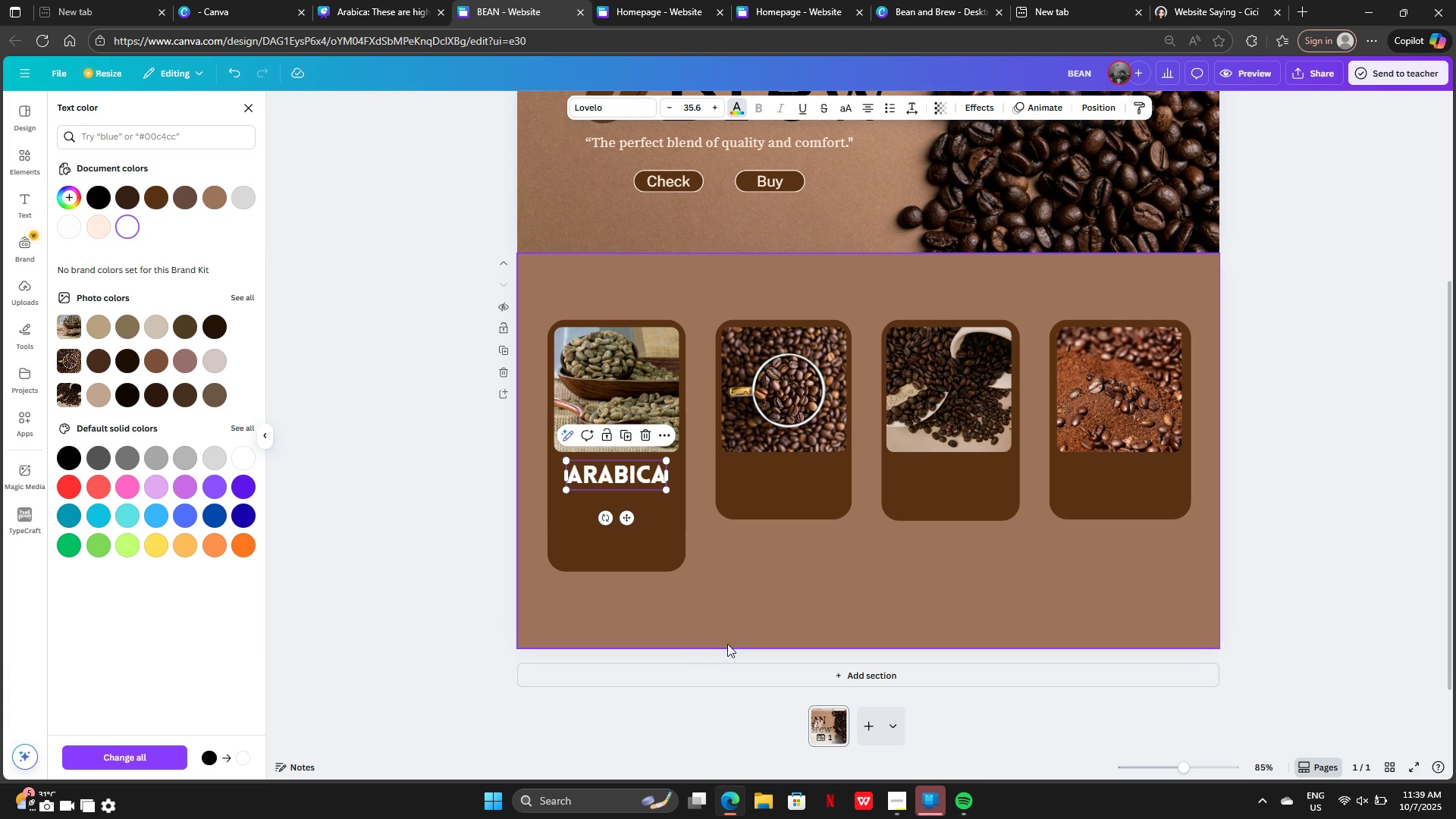 
left_click([776, 592])
 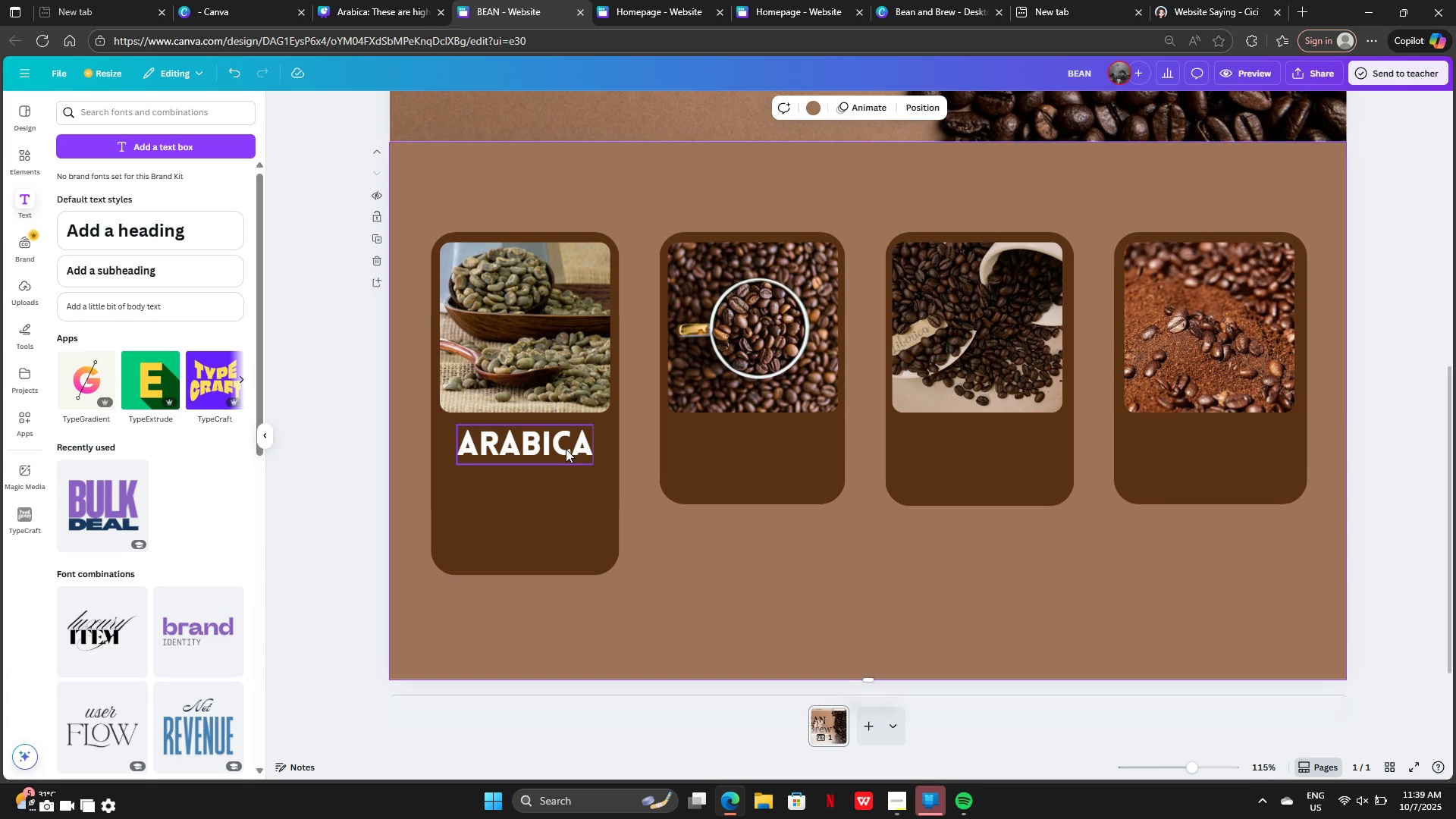 
left_click_drag(start_coordinate=[571, 452], to_coordinate=[566, 473])
 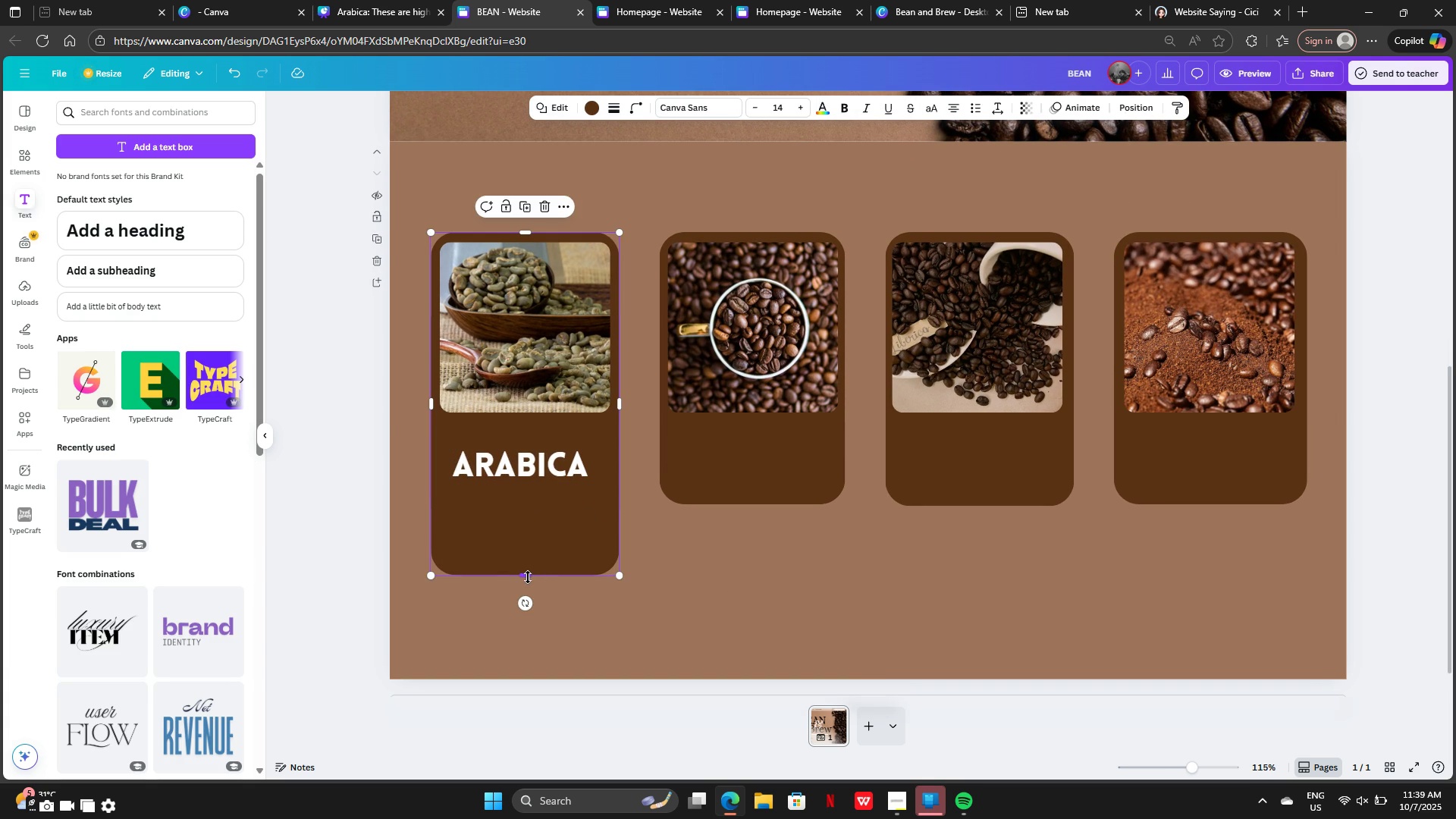 
left_click_drag(start_coordinate=[528, 577], to_coordinate=[526, 502])
 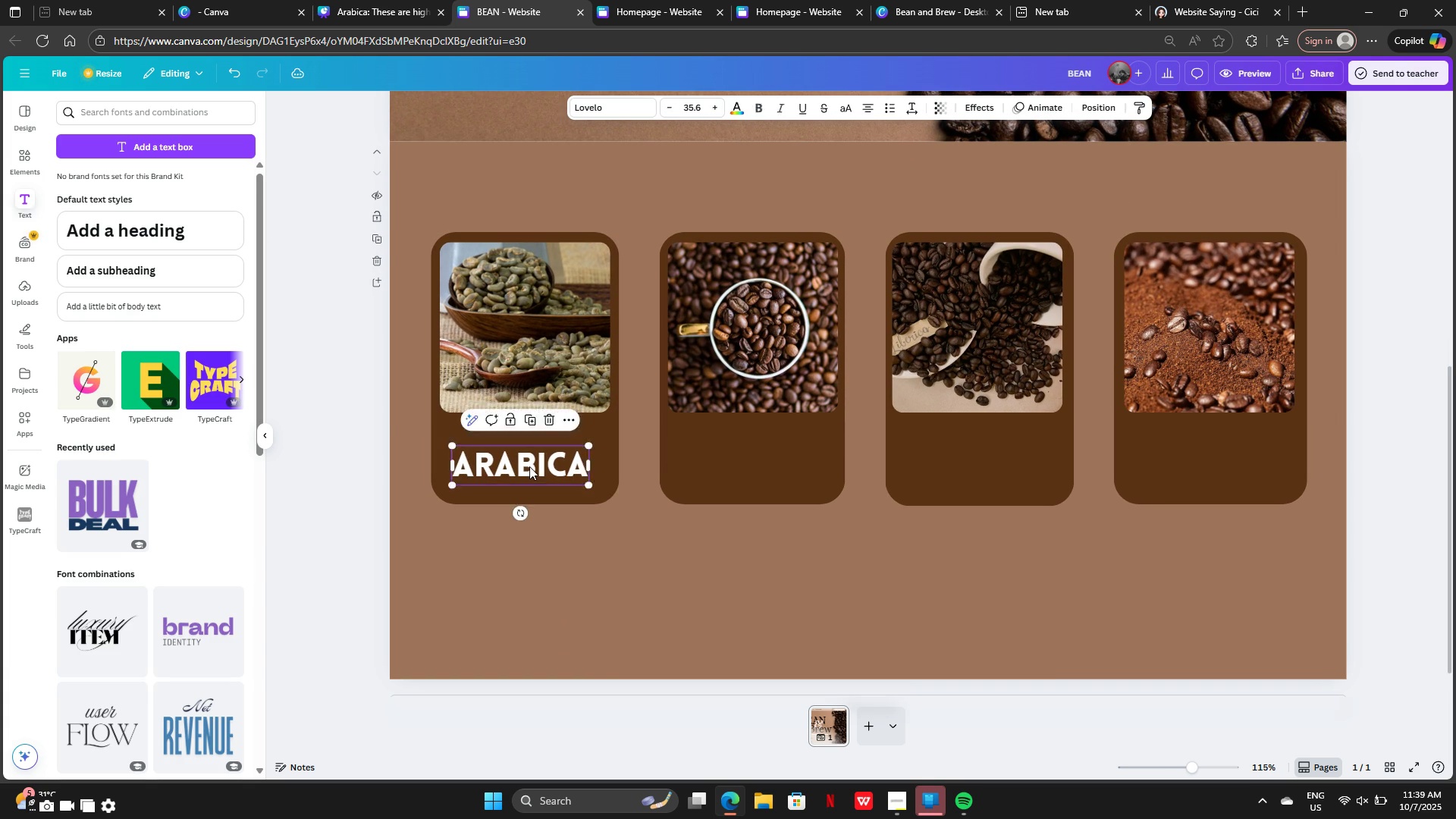 
left_click_drag(start_coordinate=[529, 466], to_coordinate=[536, 457])
 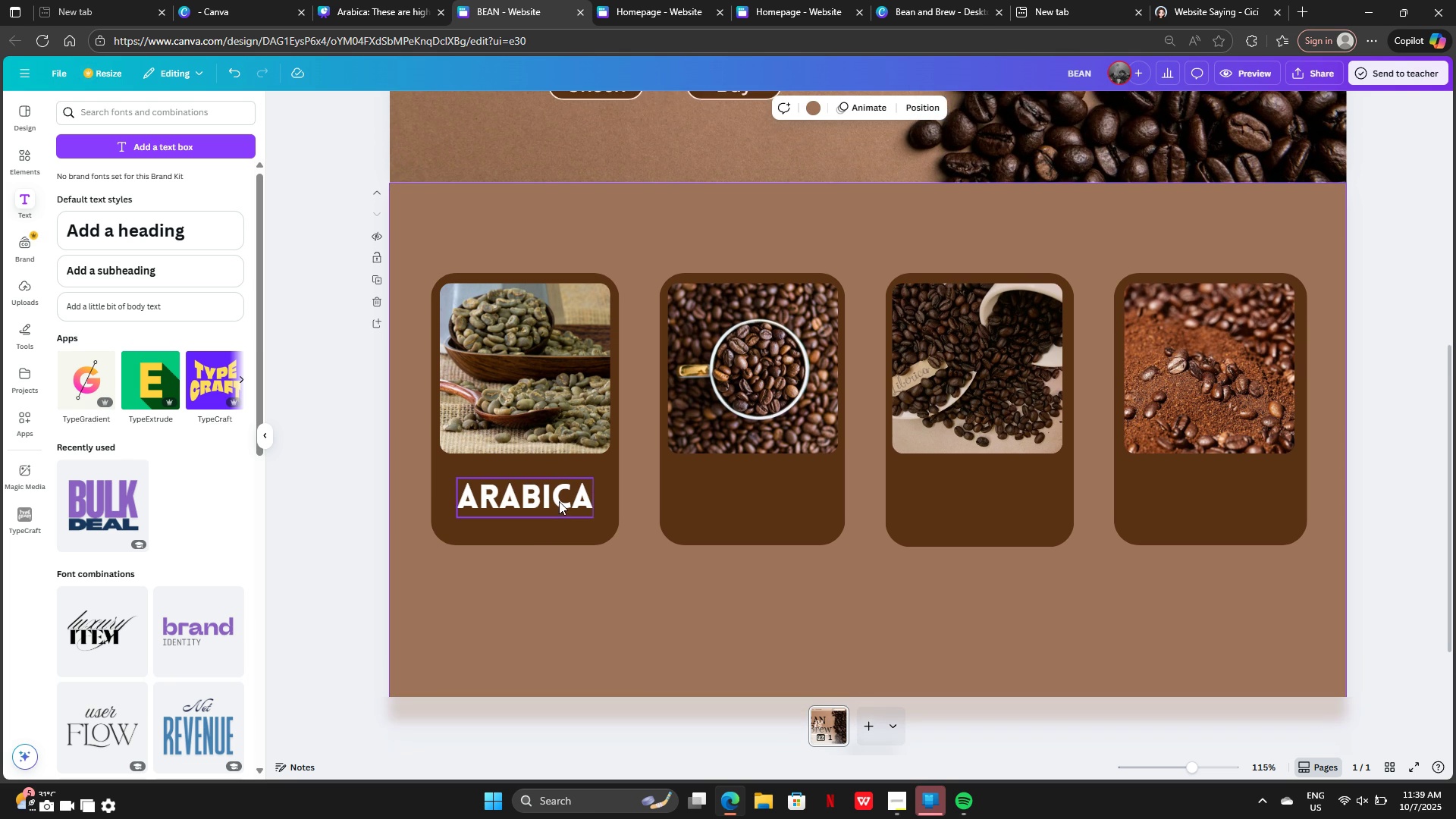 
left_click([560, 506])
 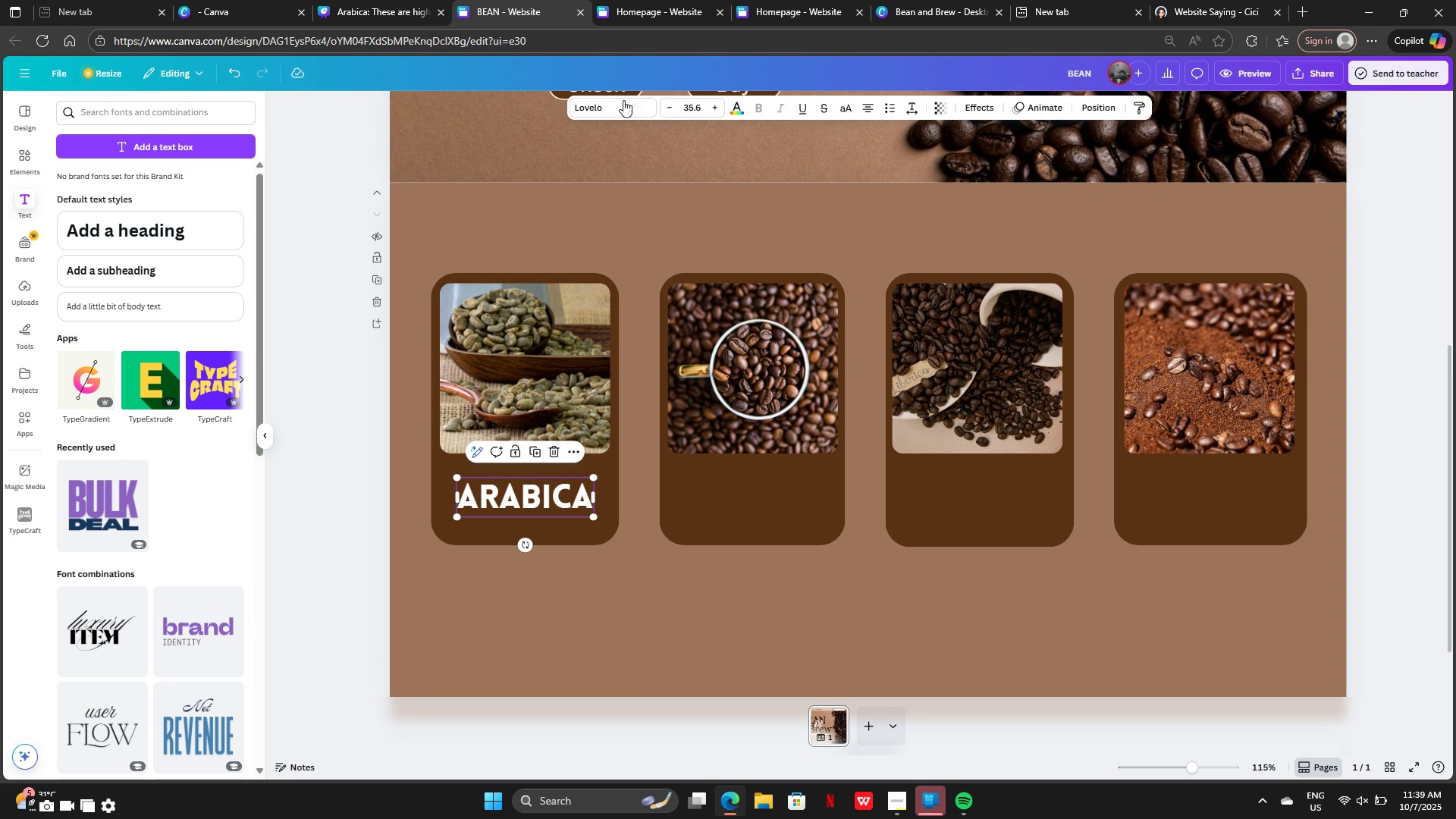 
left_click([623, 101])
 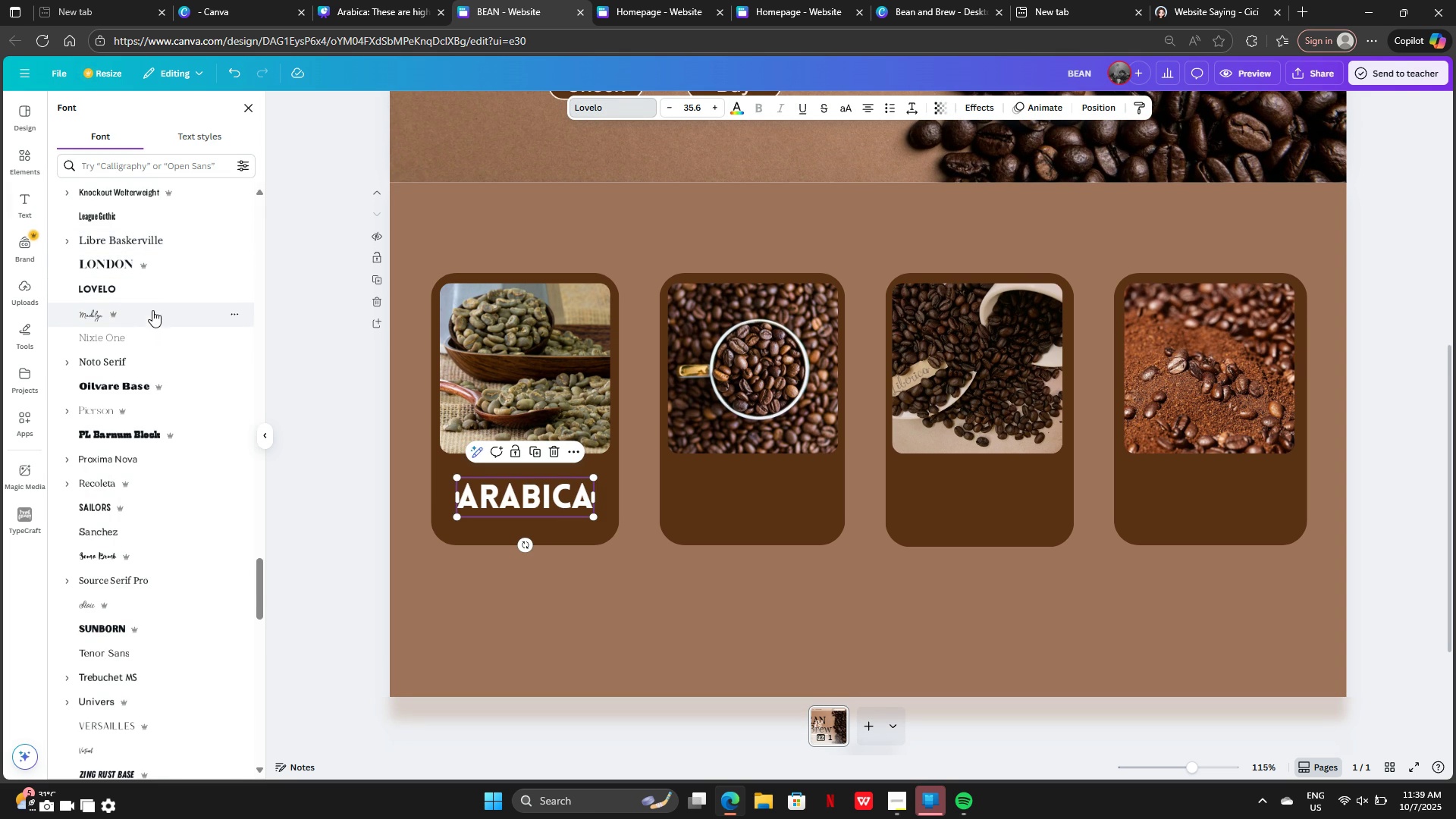 
left_click([149, 356])
 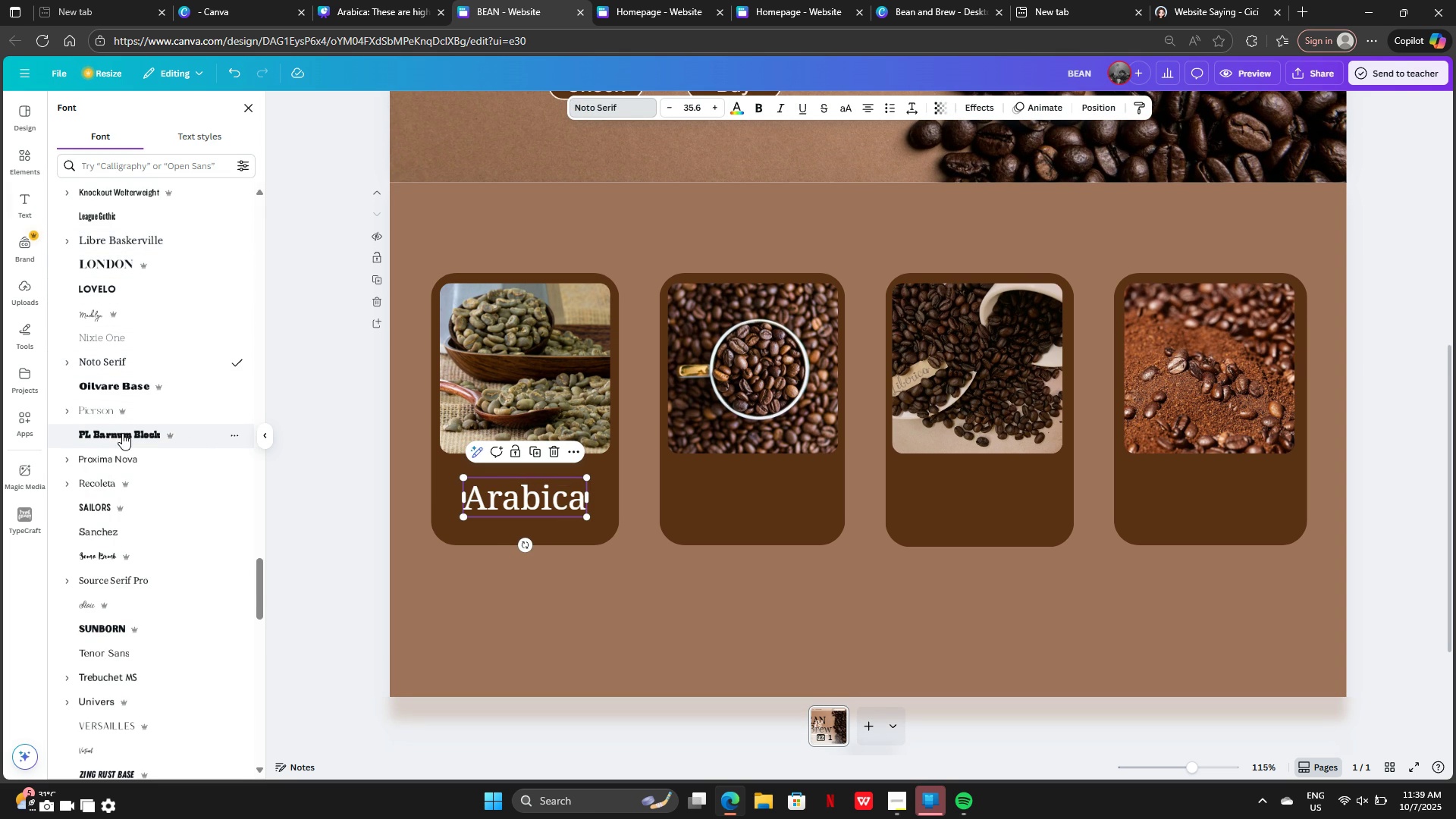 
left_click([118, 410])
 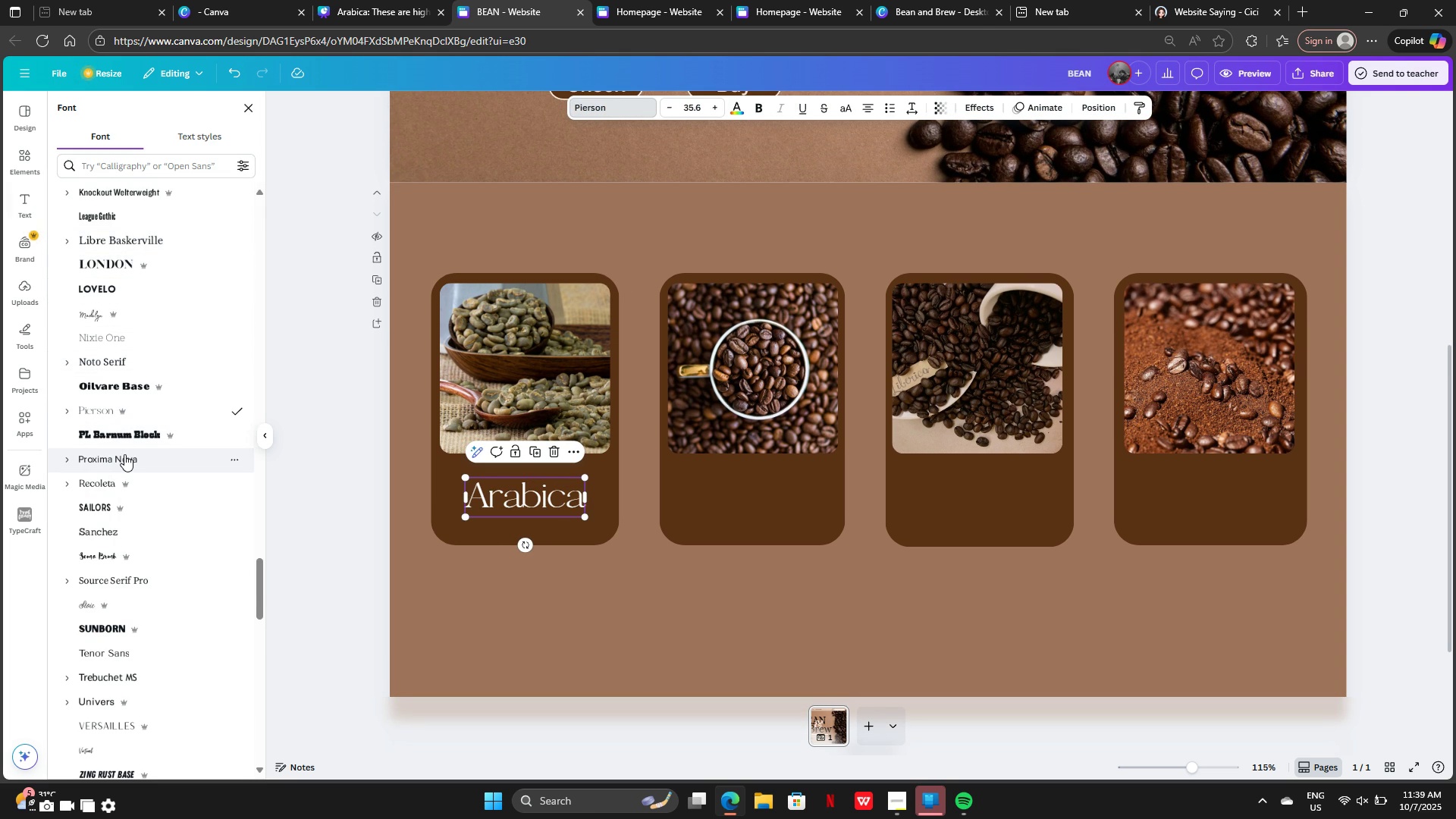 
left_click([124, 457])
 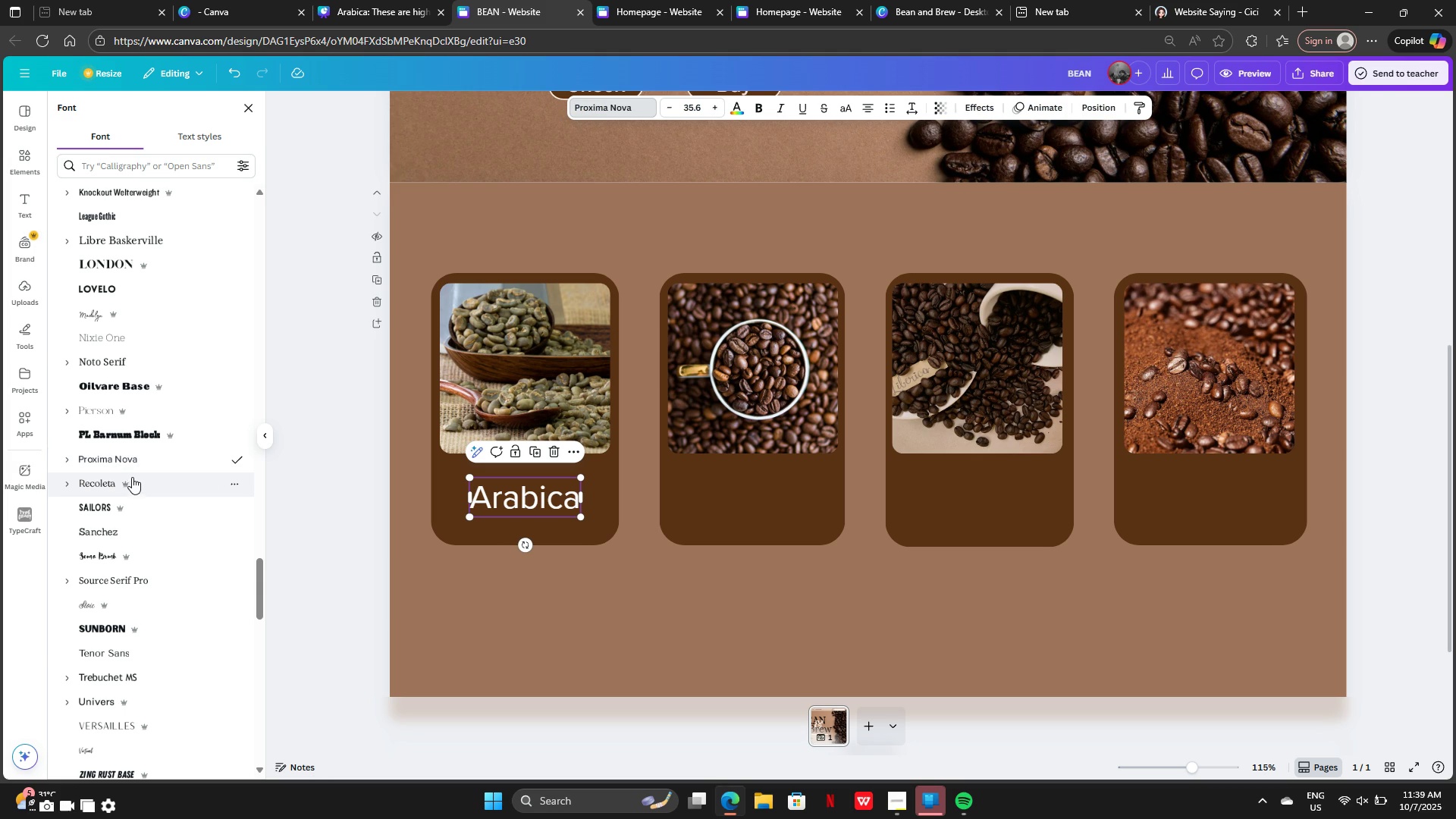 
left_click([133, 482])
 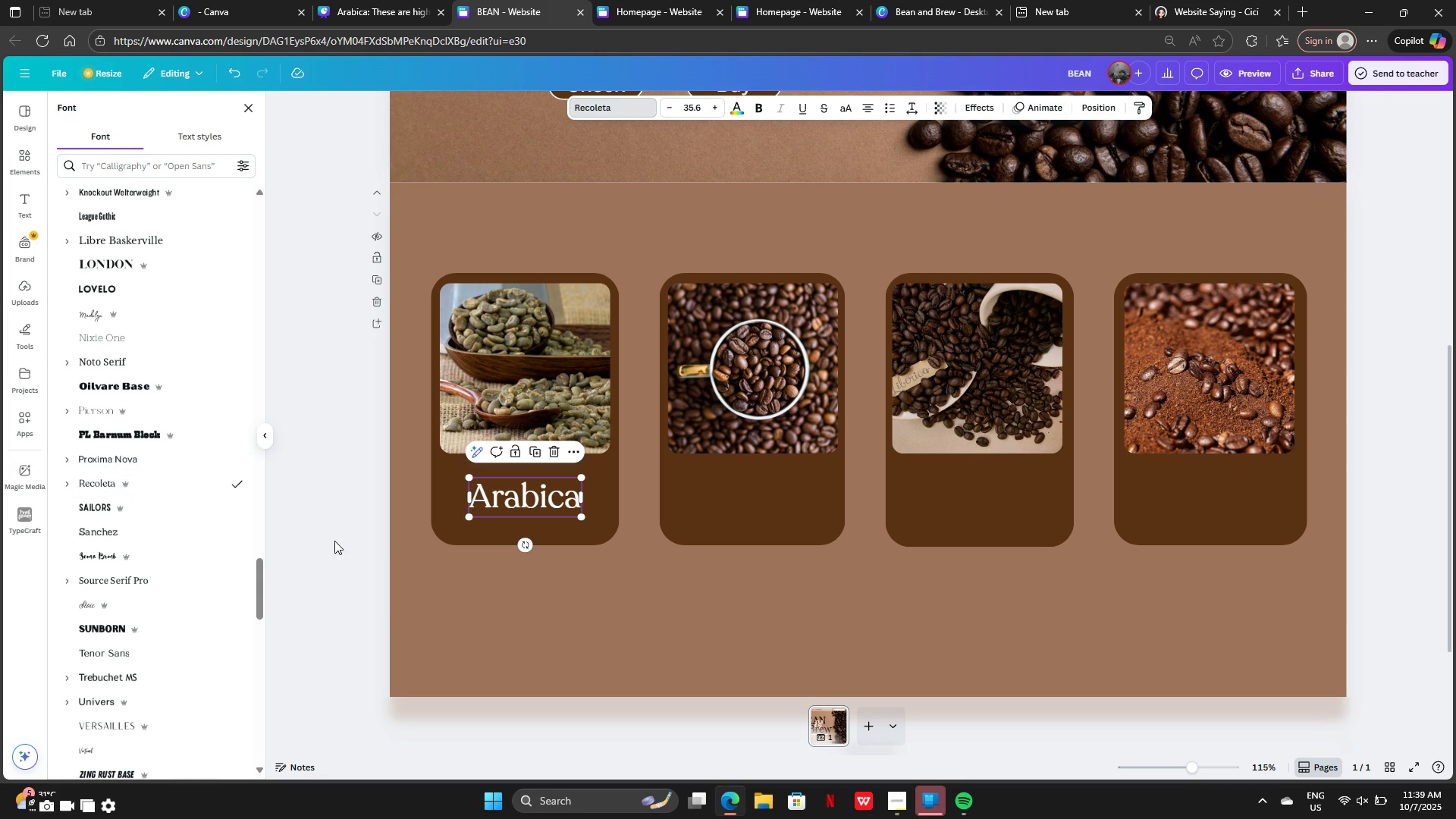 
left_click([556, 597])
 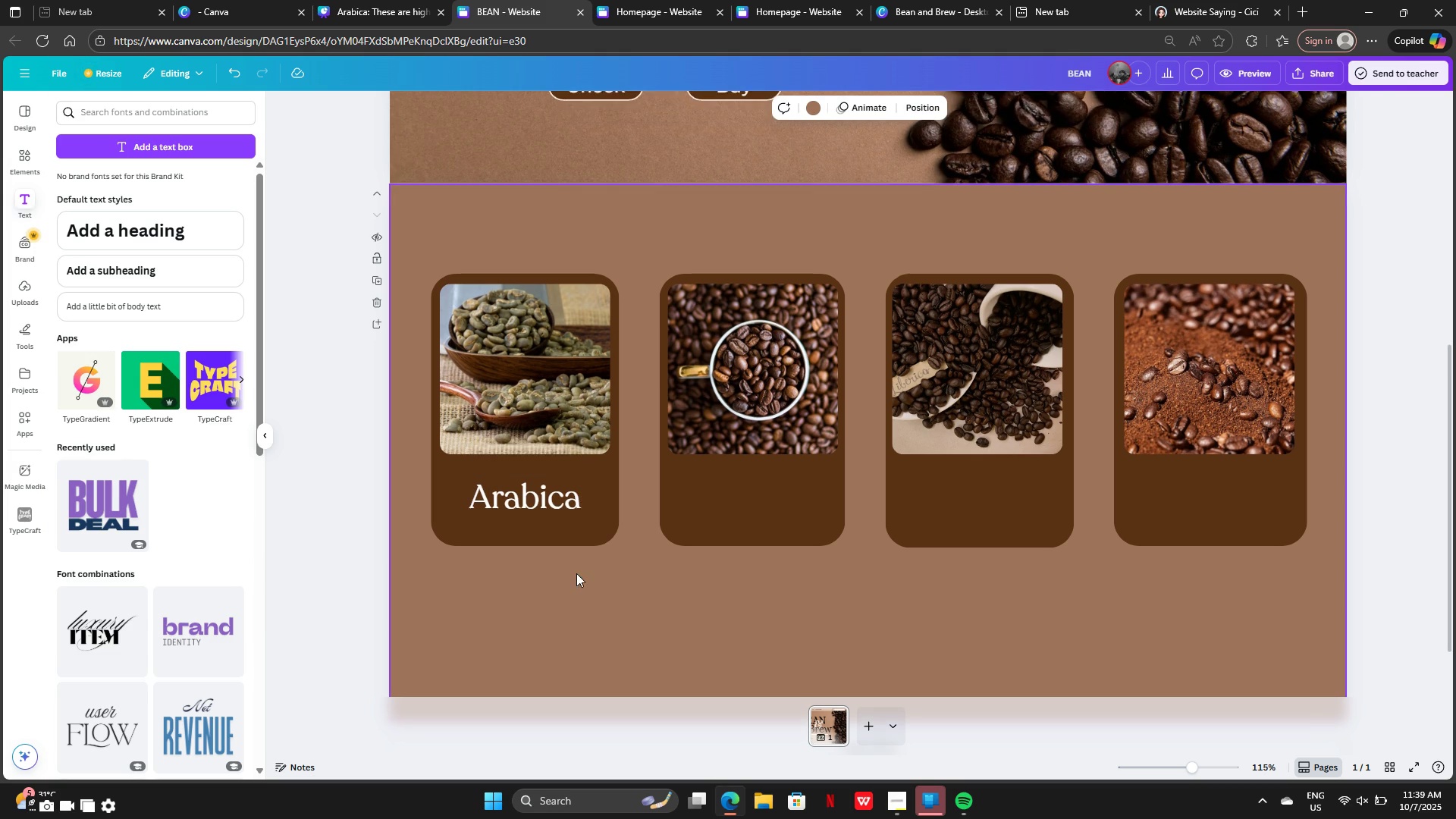 
scroll: coordinate [576, 560], scroll_direction: none, amount: 0.0
 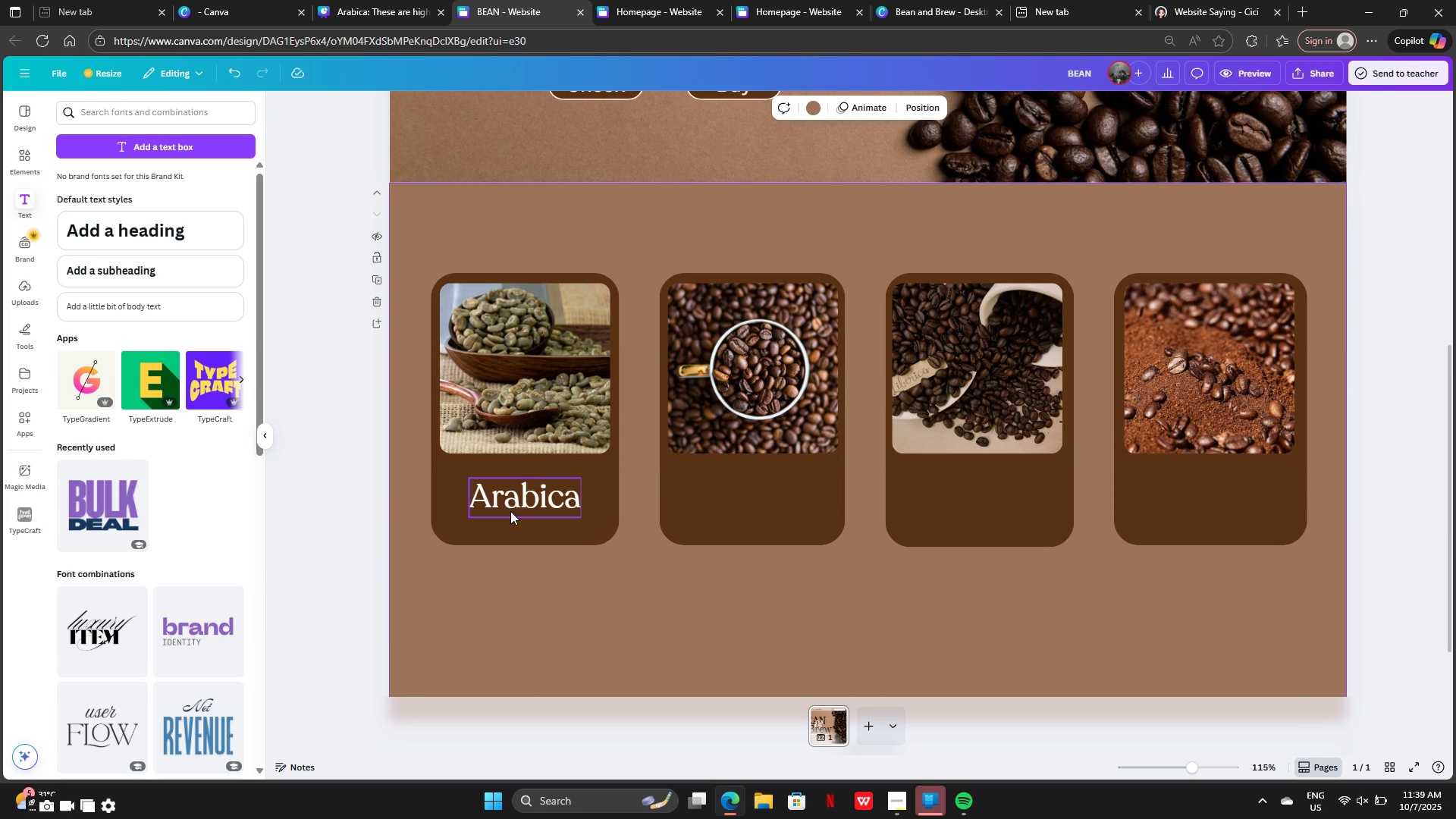 
left_click([510, 511])
 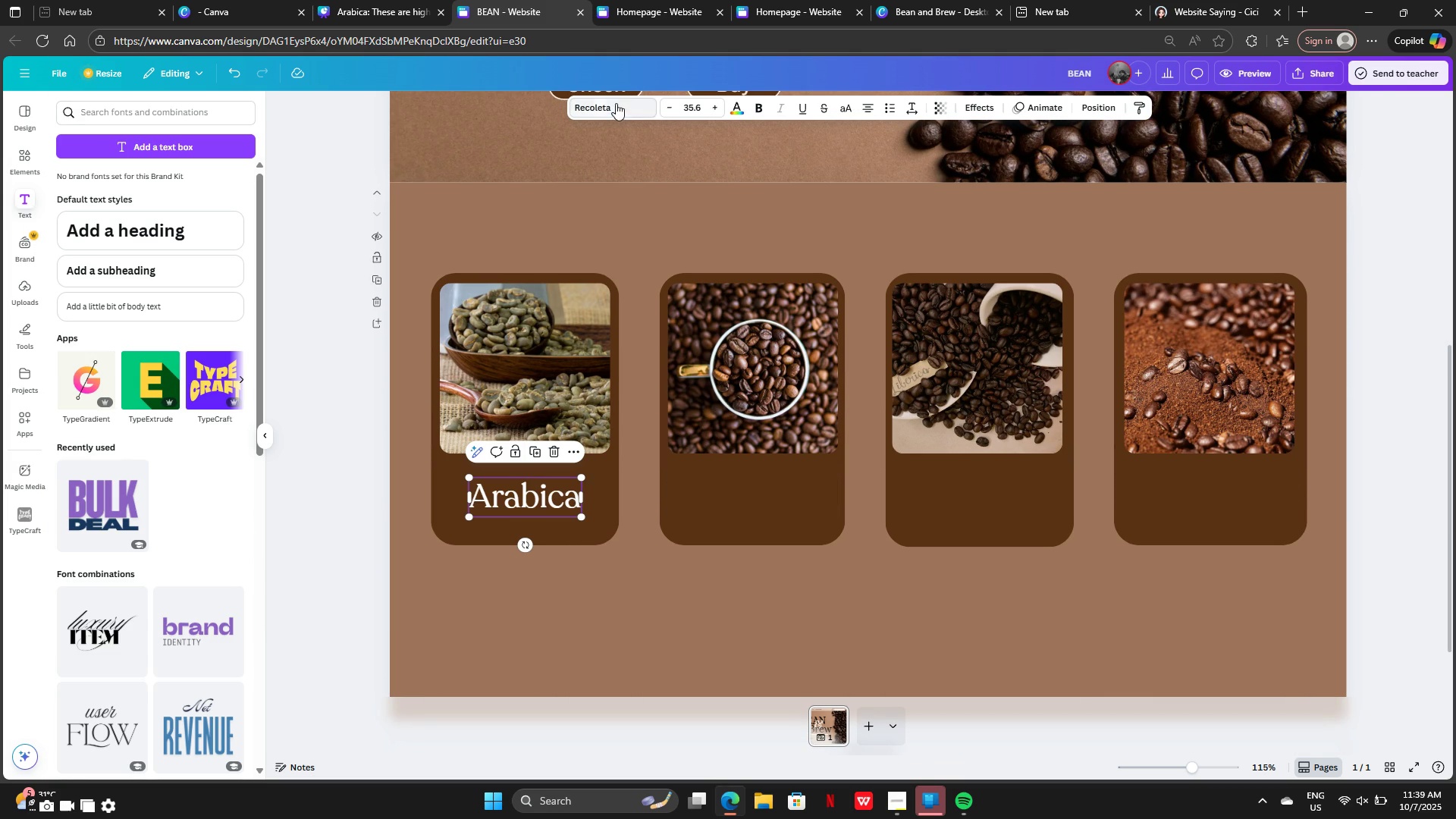 
left_click([616, 103])
 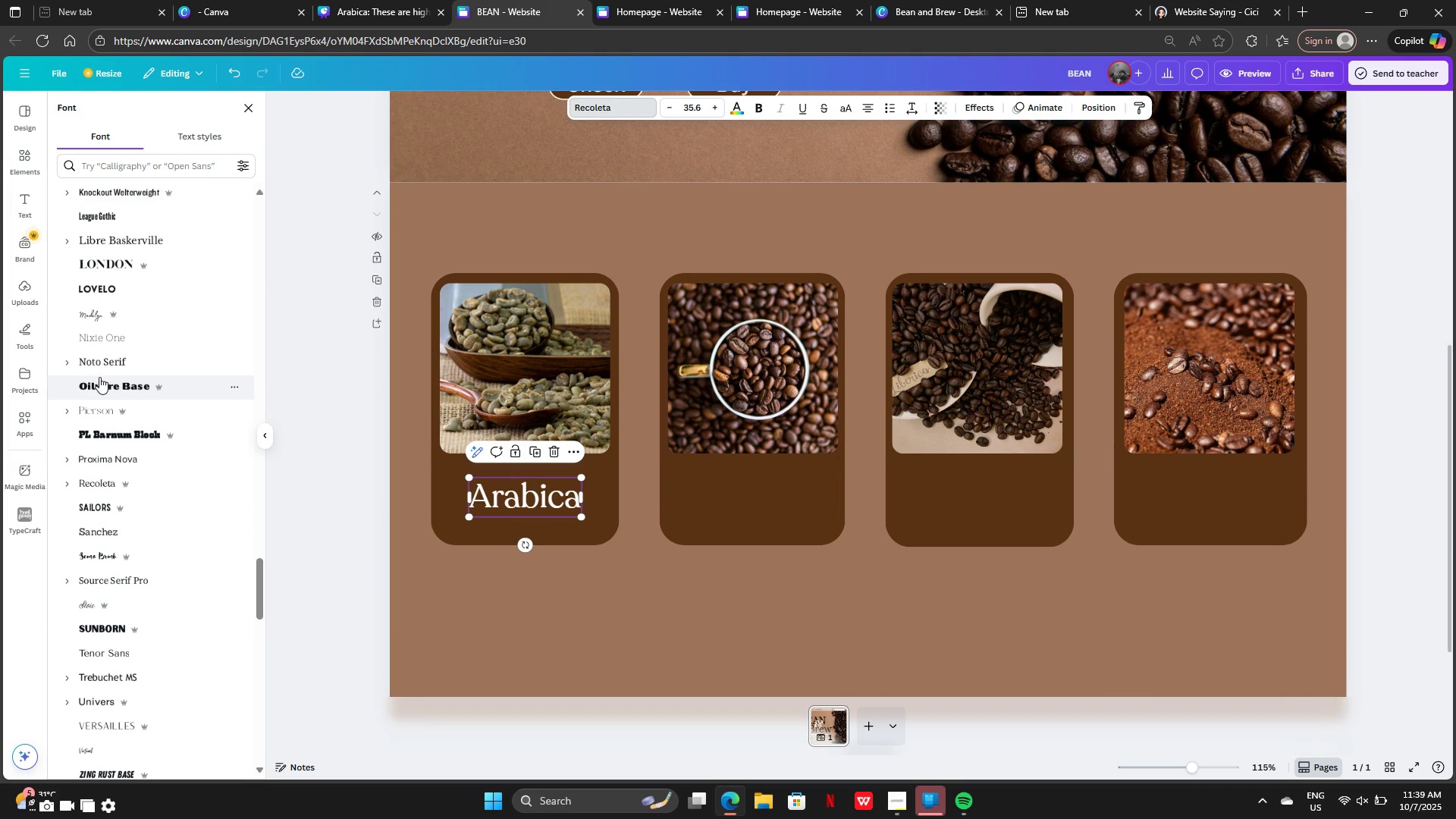 
left_click([99, 377])
 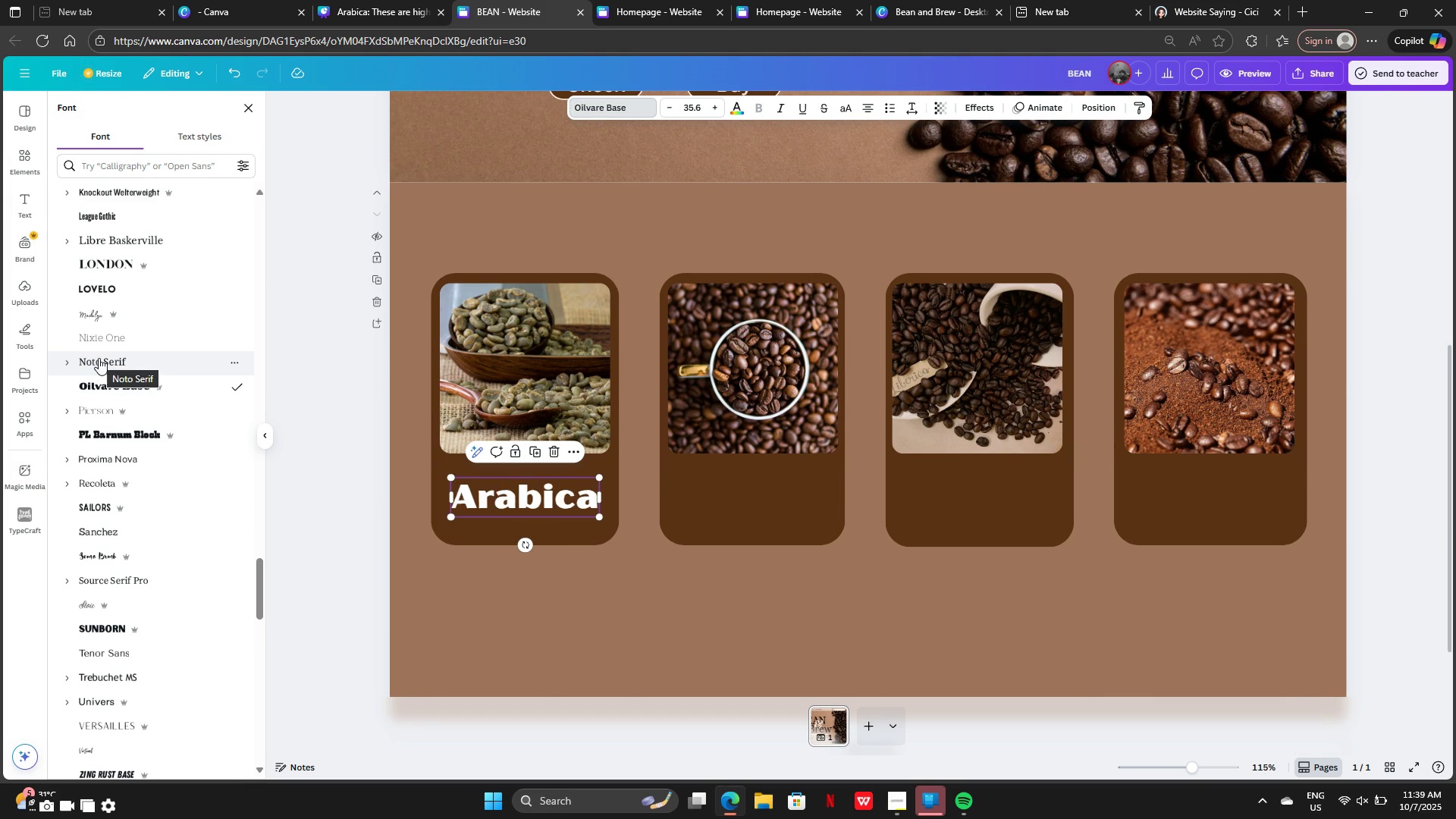 
left_click([99, 358])
 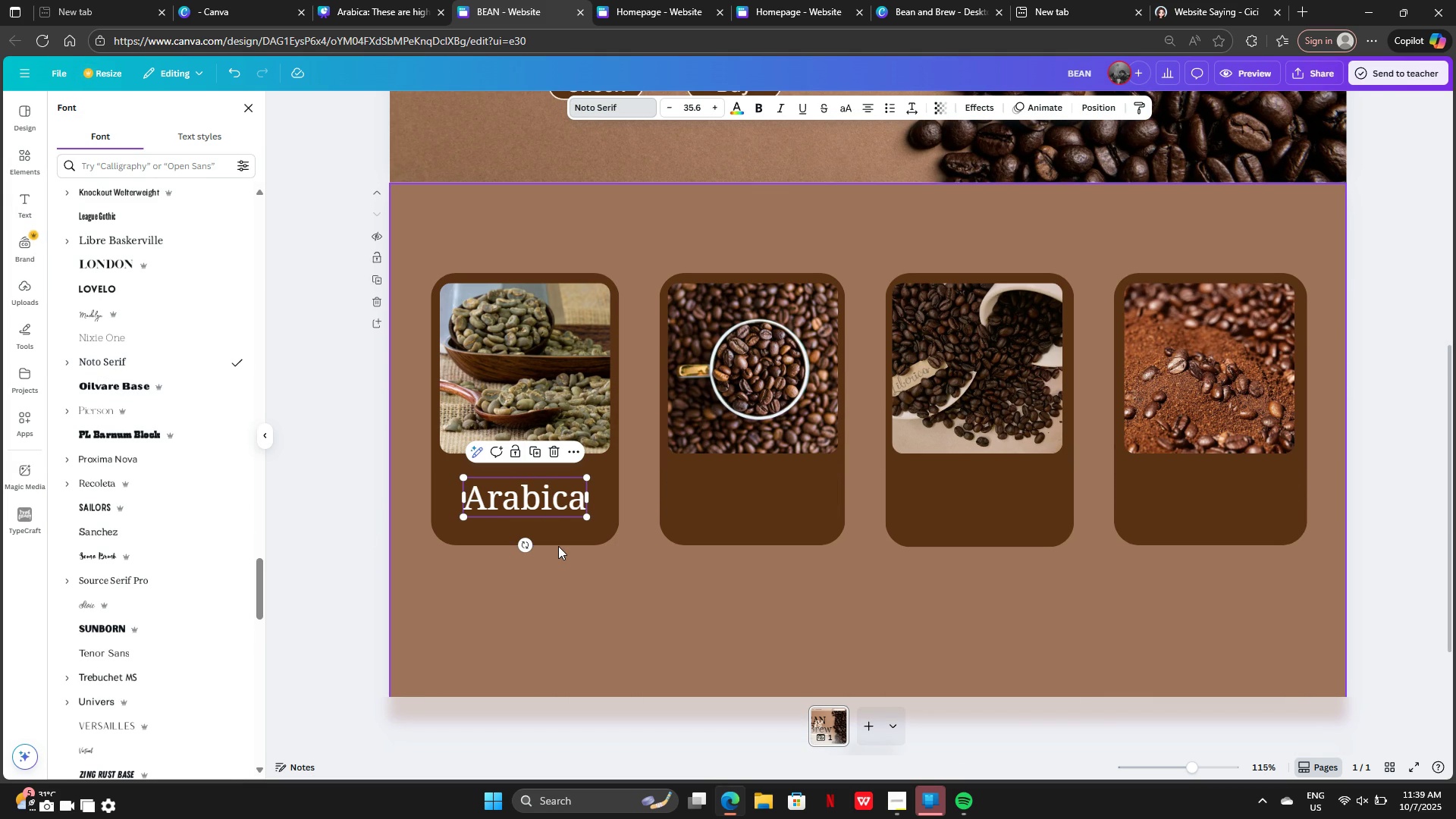 
left_click([558, 546])
 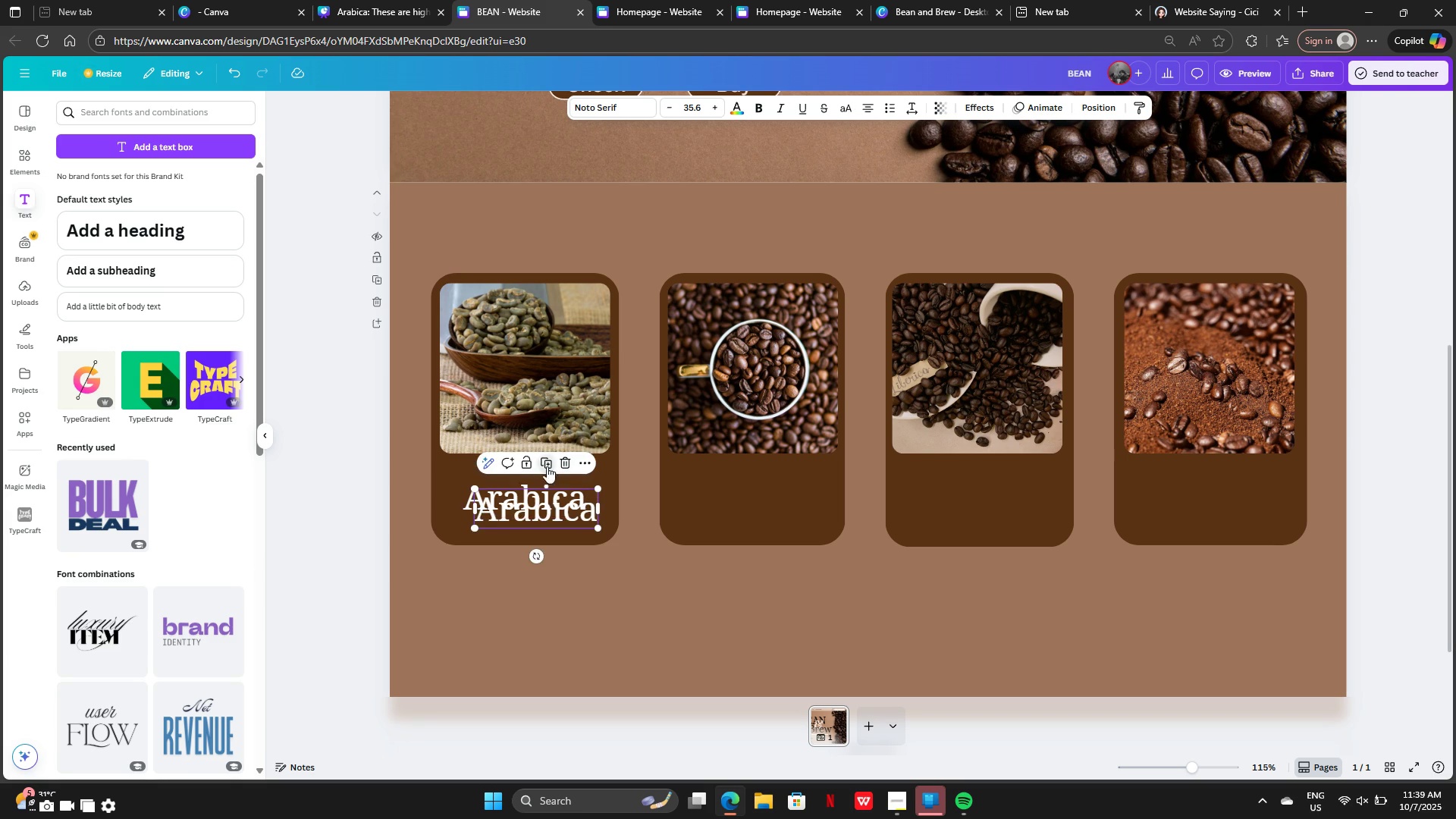 
left_click_drag(start_coordinate=[550, 498], to_coordinate=[764, 485])
 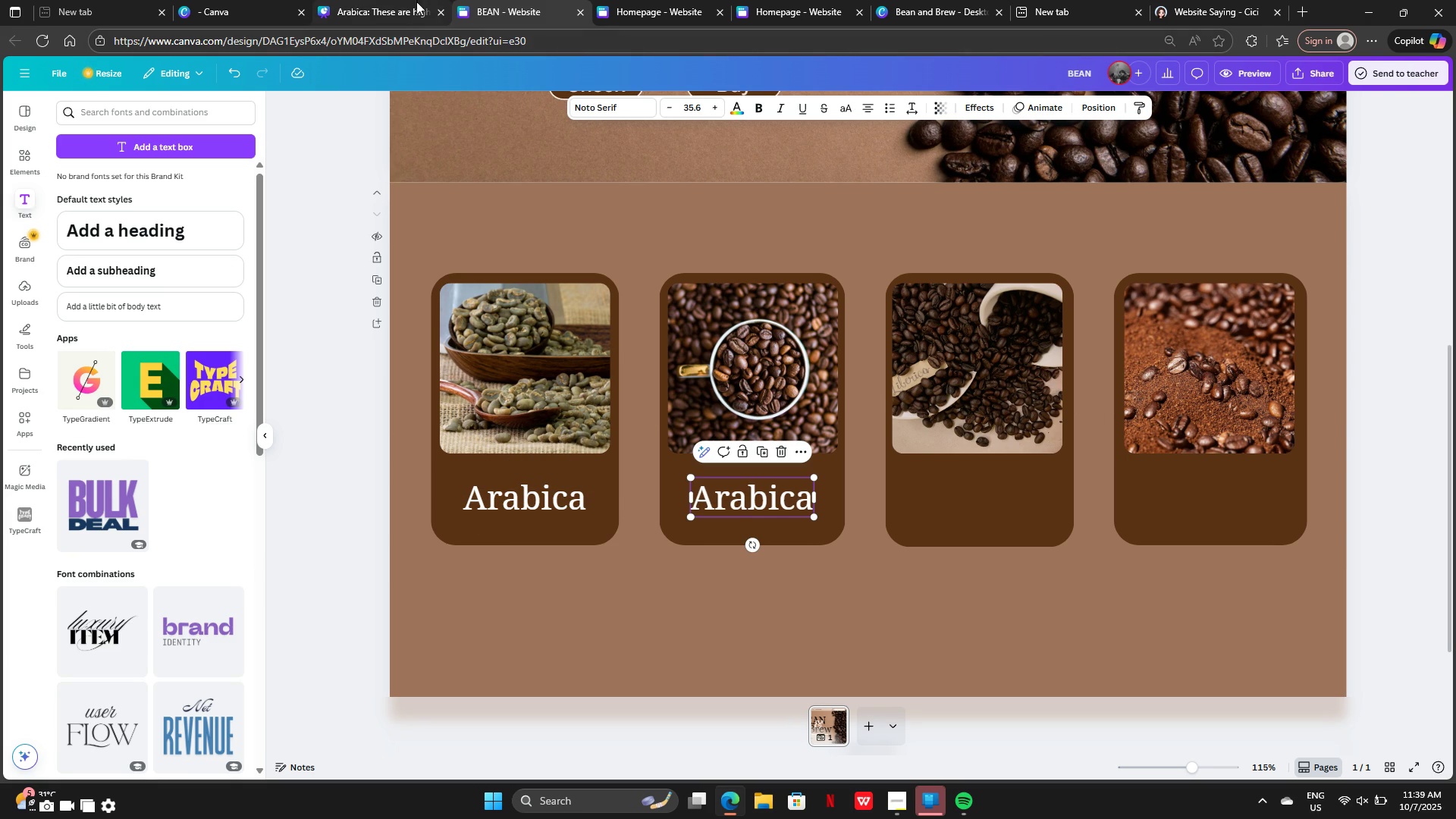 
left_click([397, 7])
 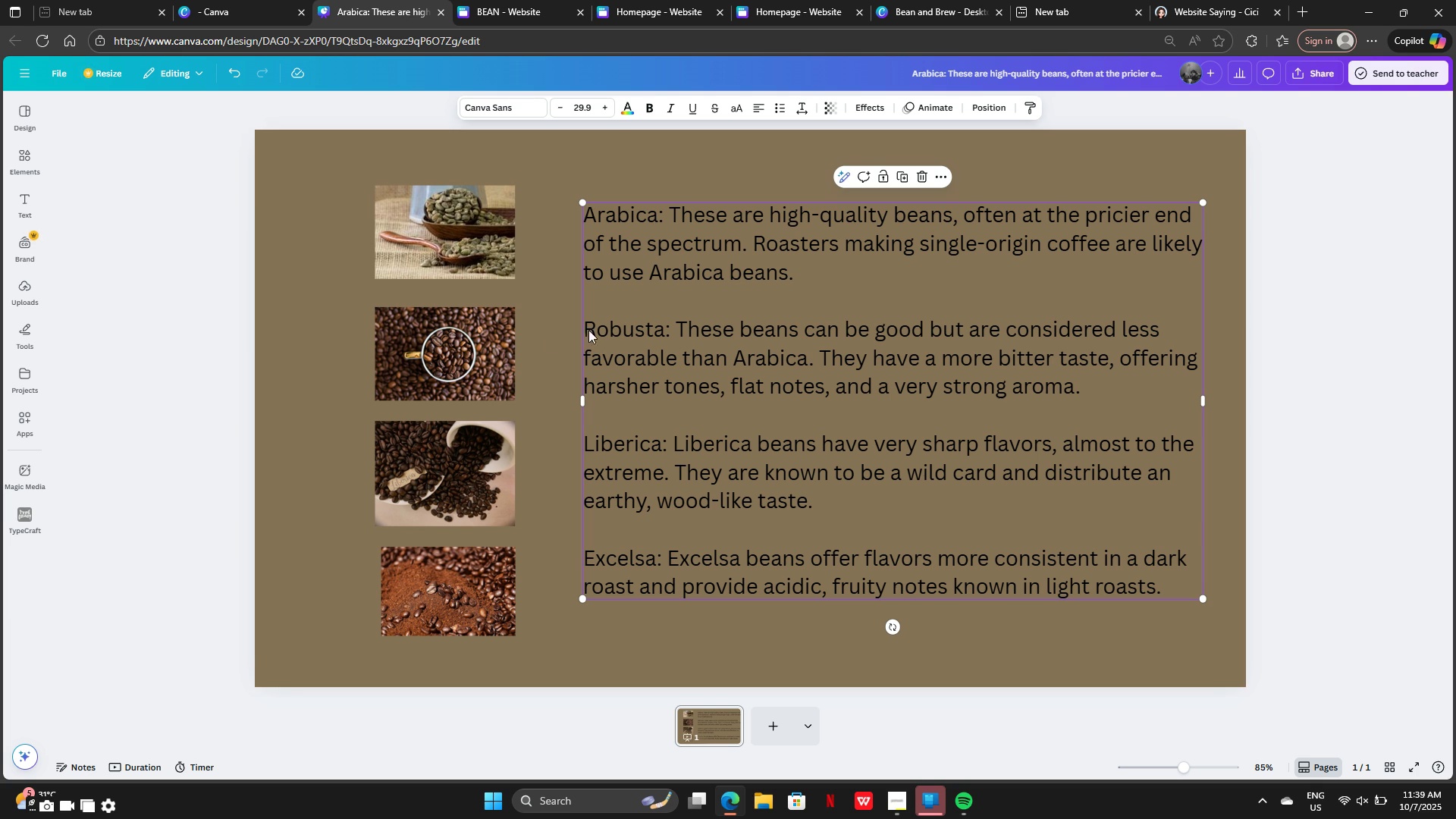 
left_click([613, 325])
 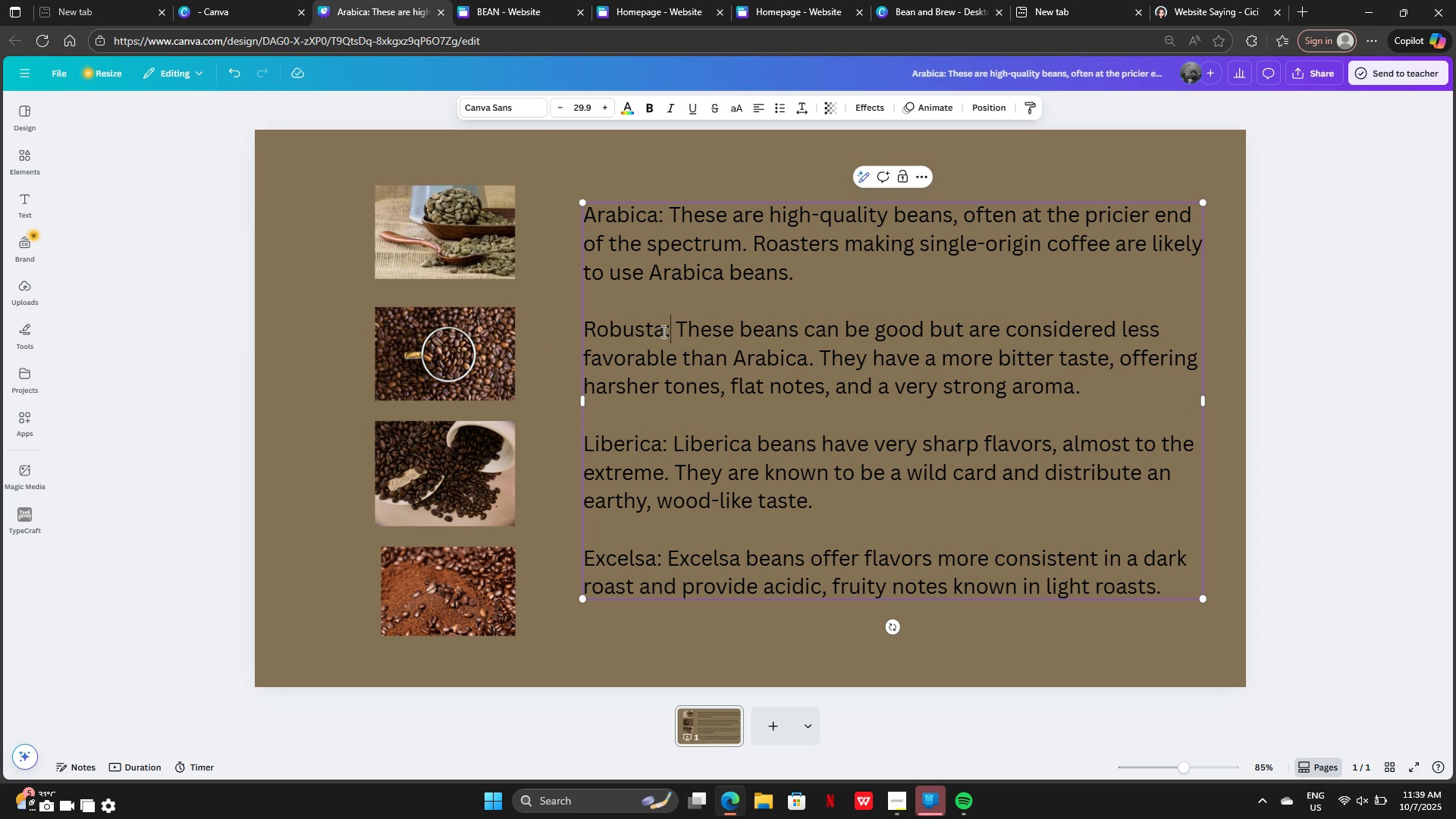 
left_click_drag(start_coordinate=[661, 332], to_coordinate=[583, 319])
 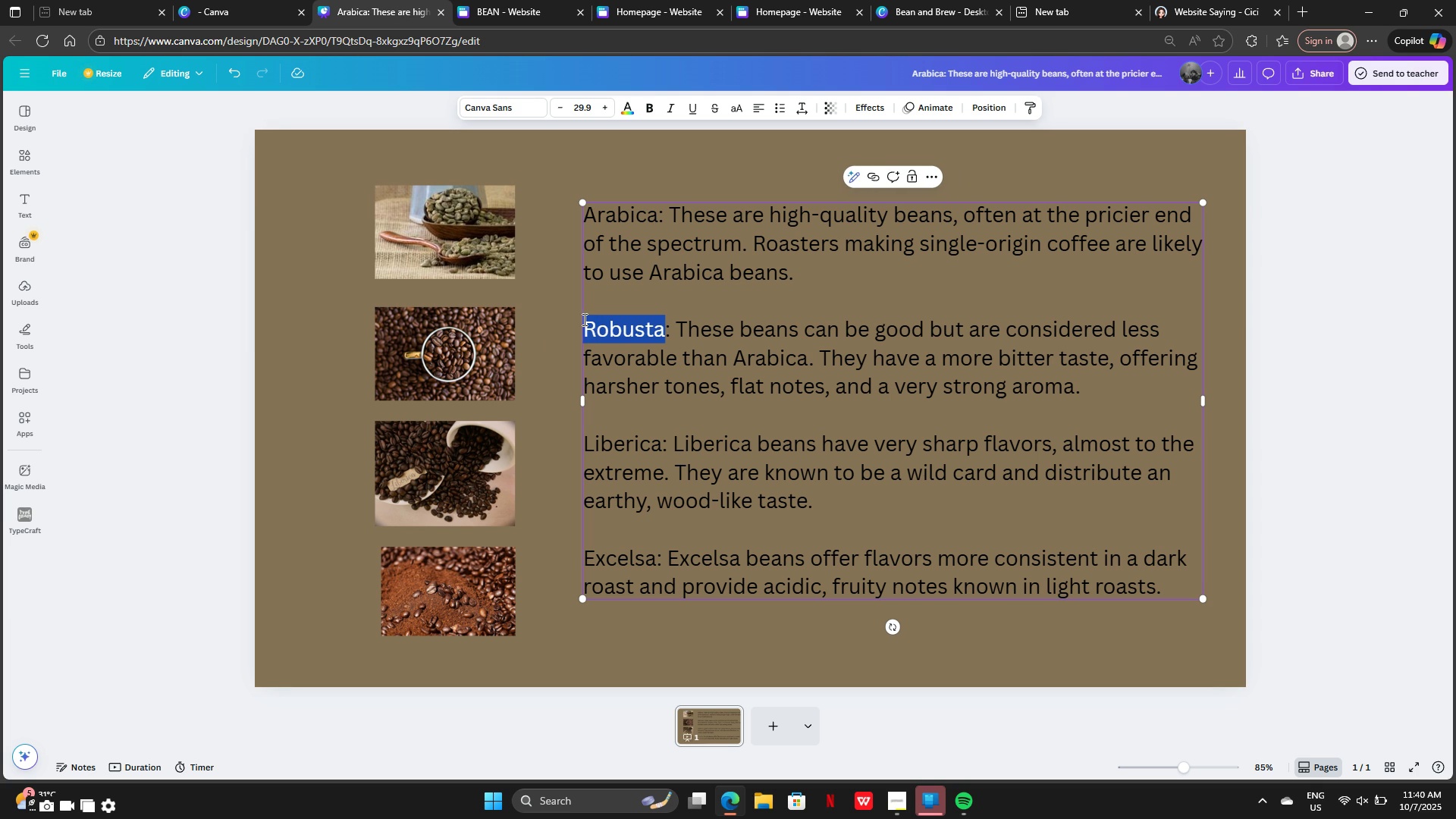 
key(Control+C)
 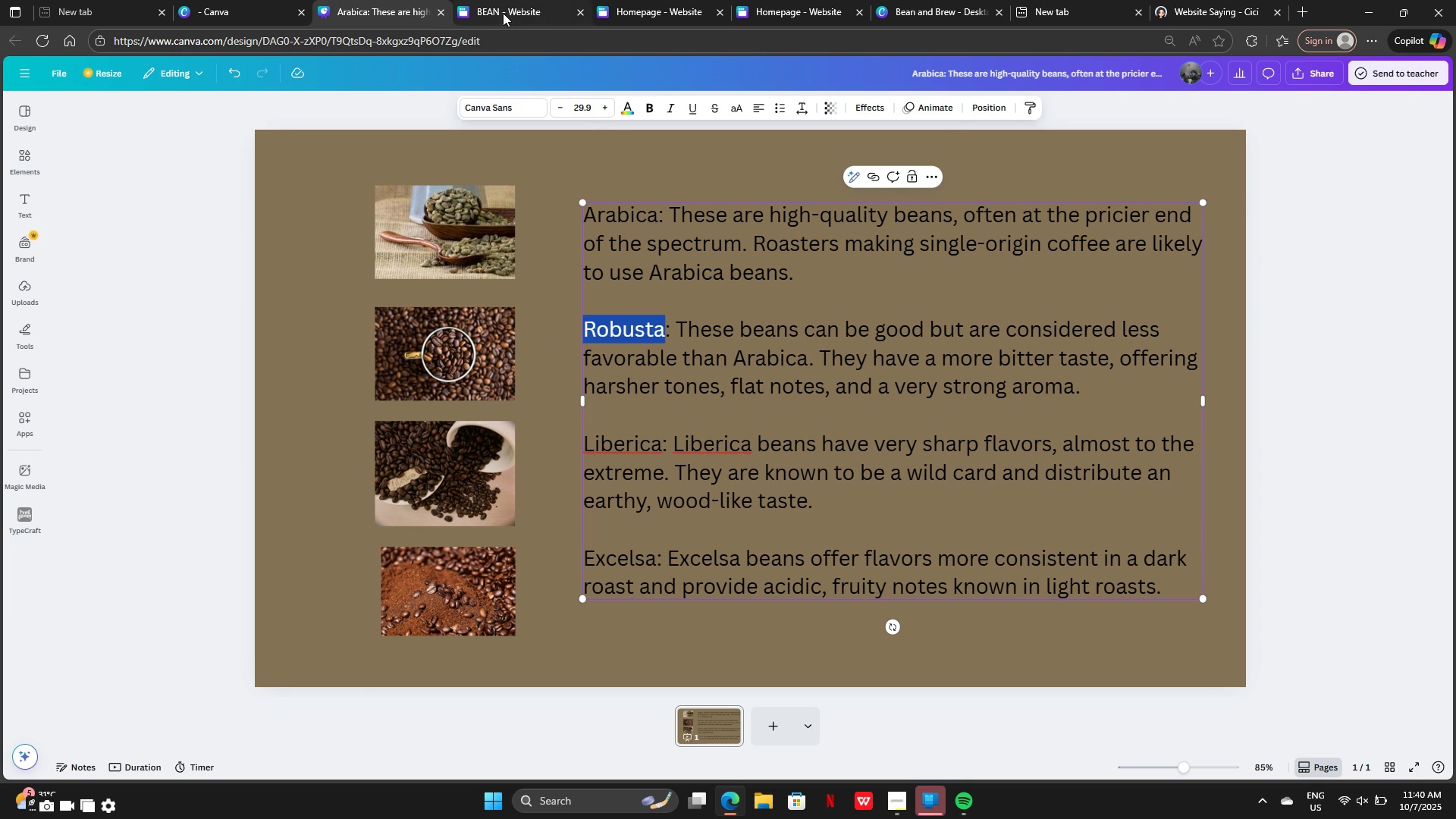 
left_click([503, 13])
 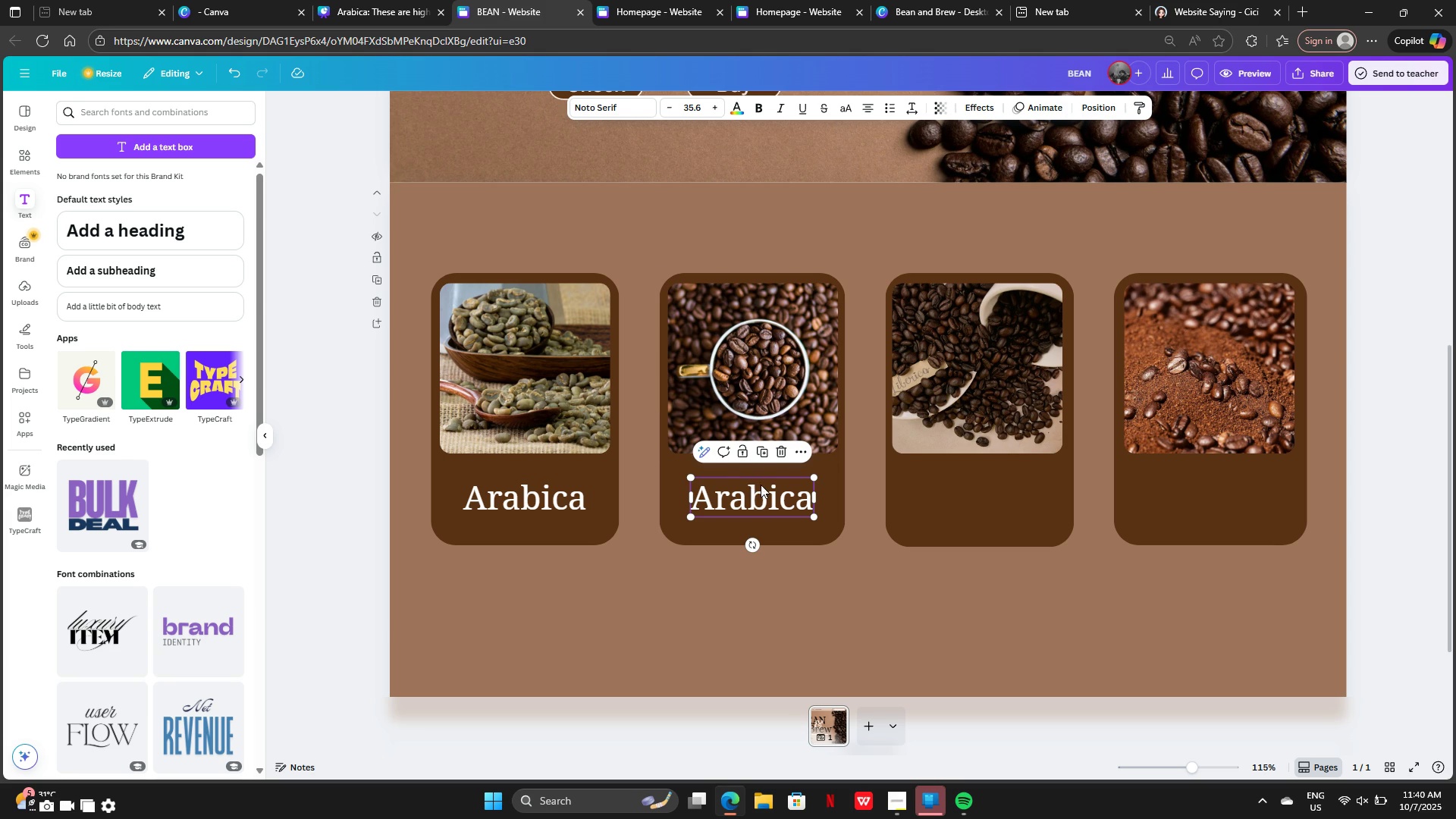 
double_click([761, 488])
 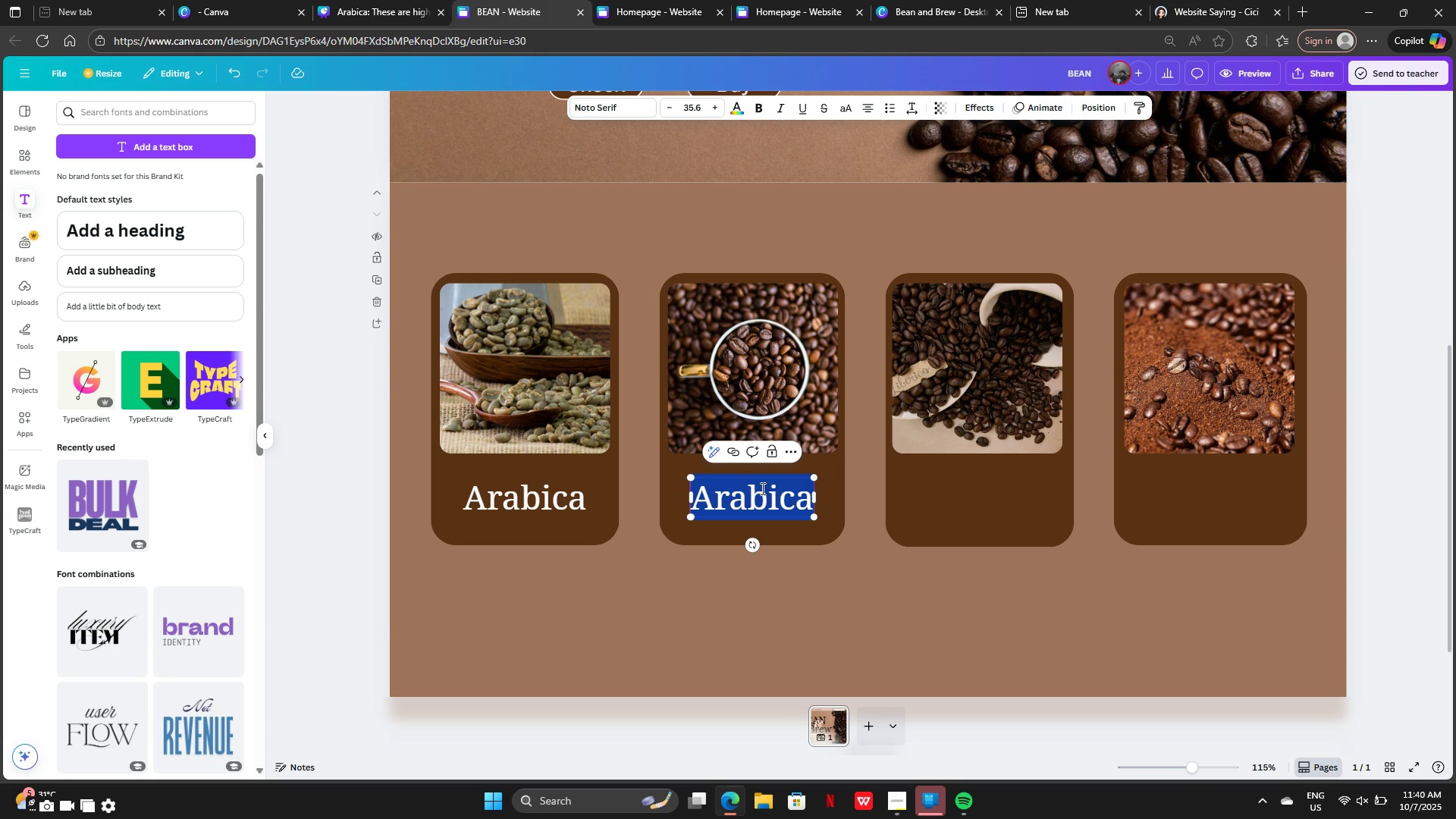 
key(Control+V)
 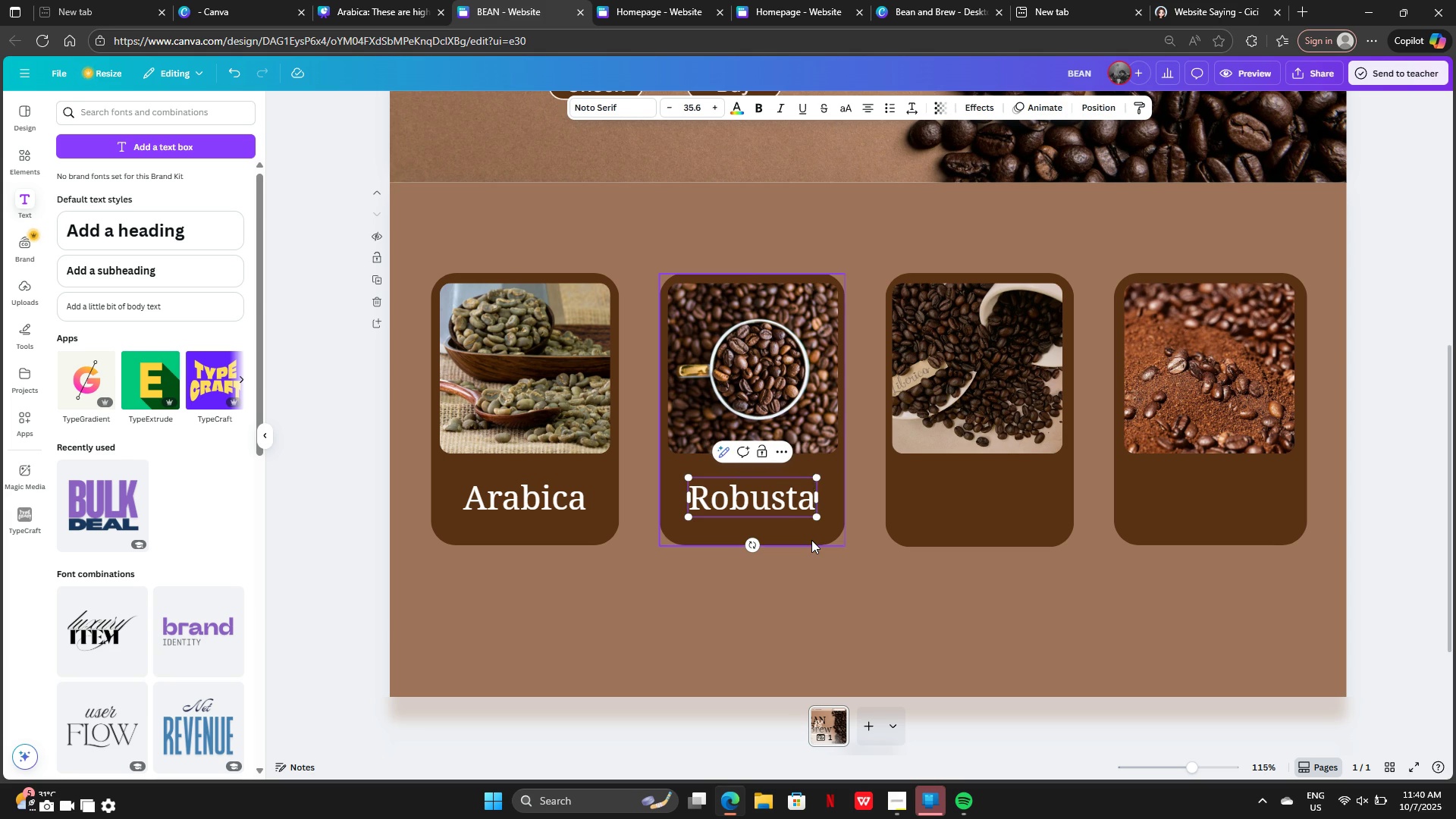 
left_click([811, 540])
 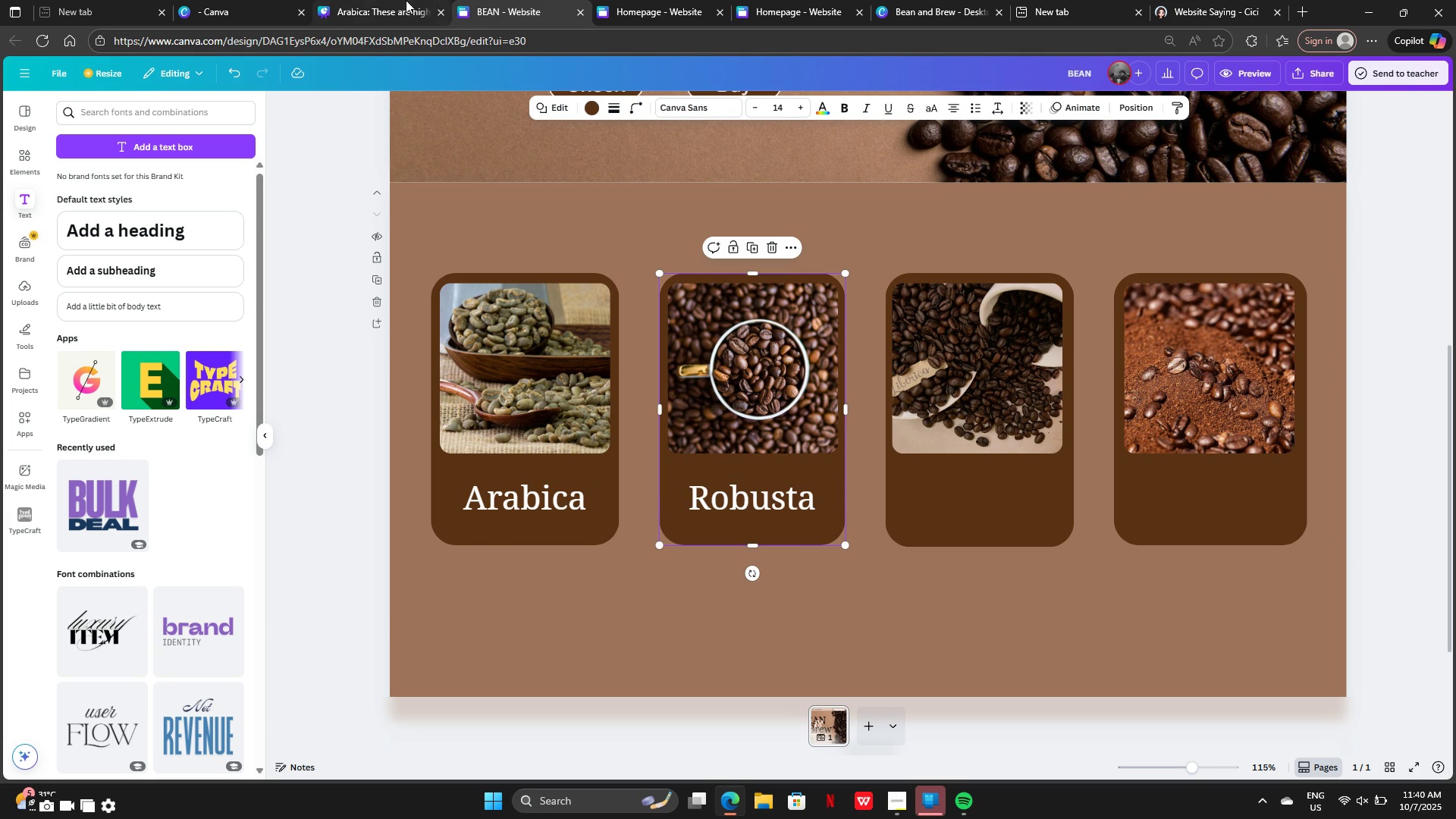 
left_click([406, 0])
 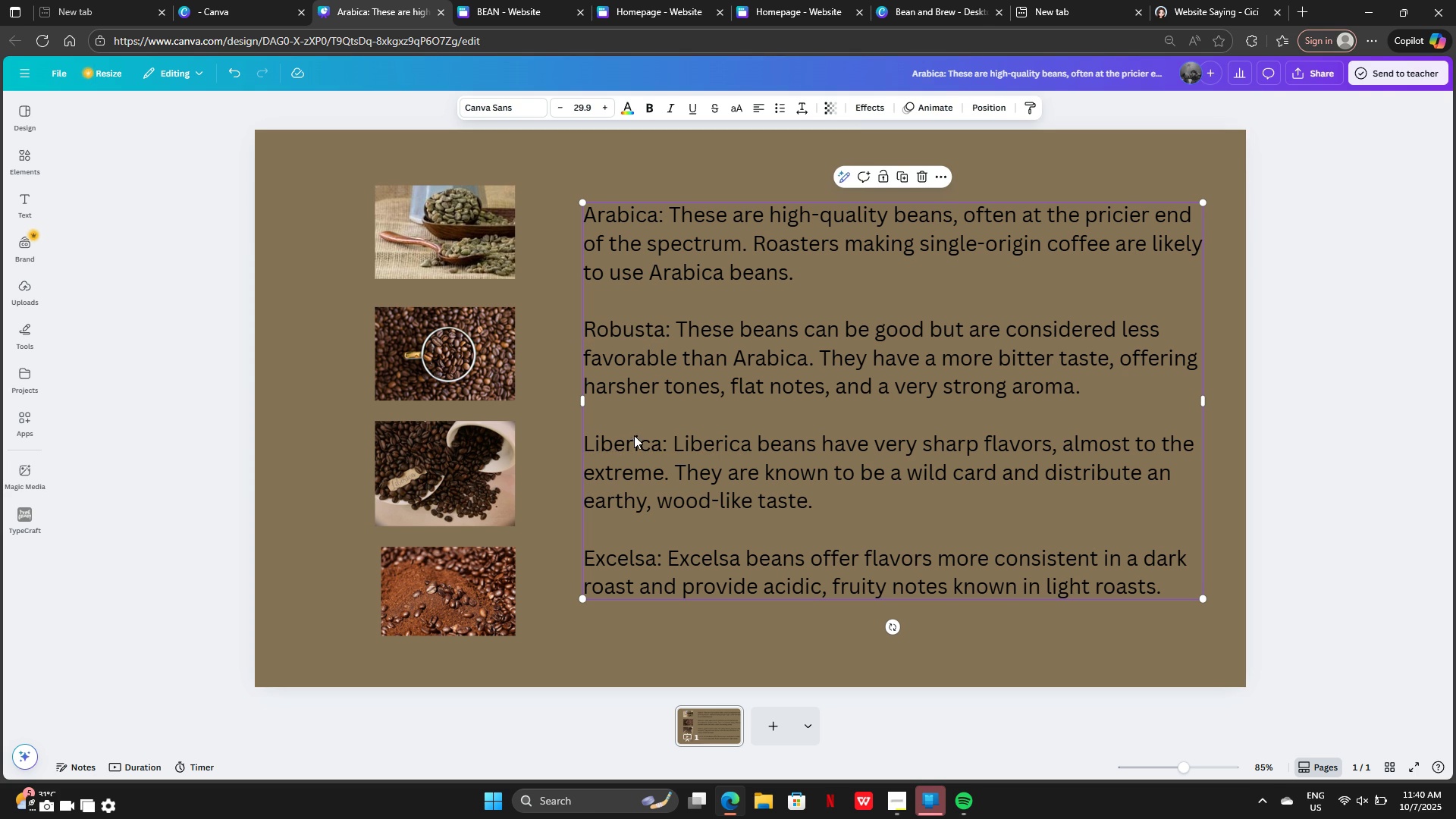 
left_click([634, 436])
 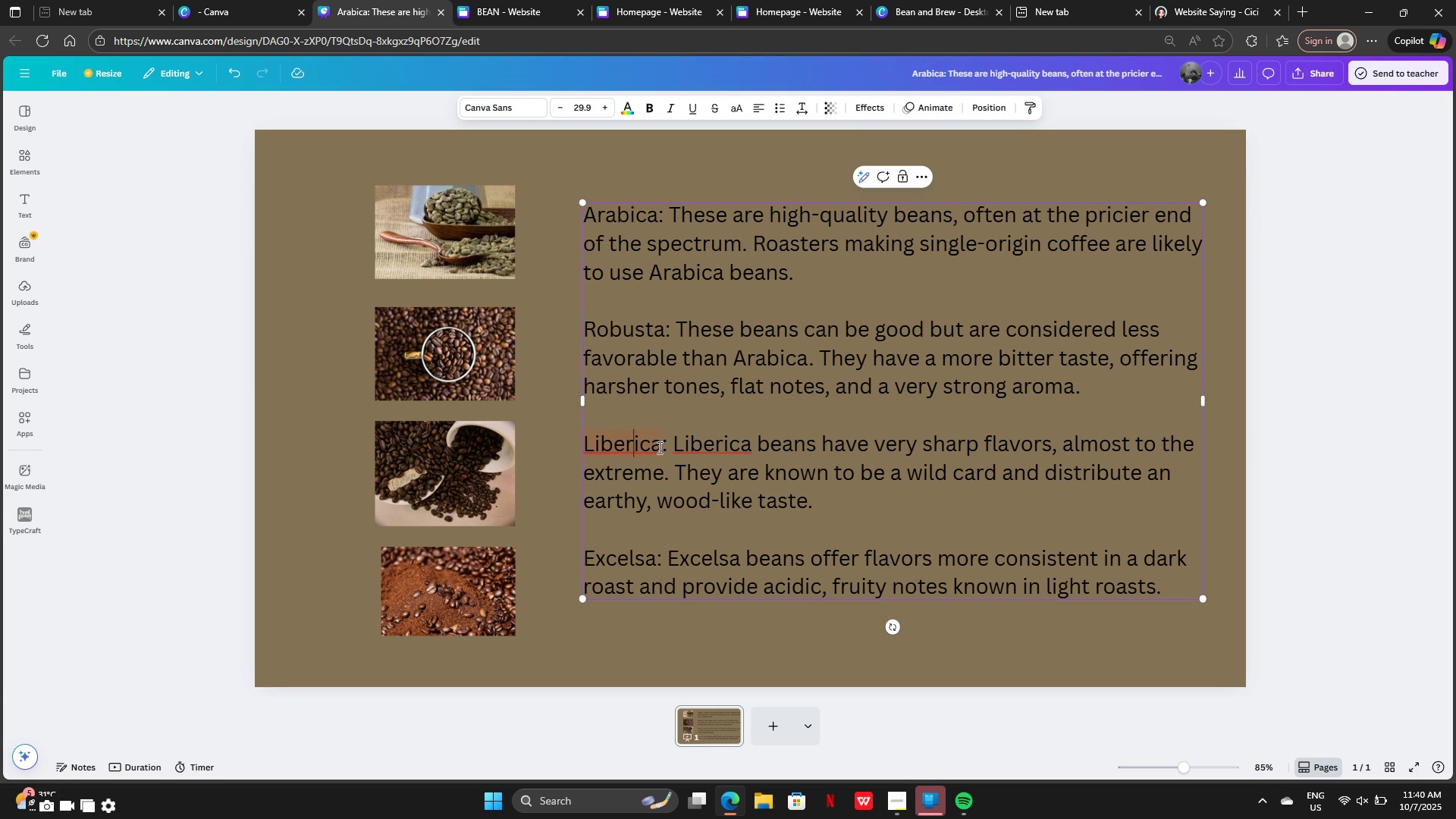 
left_click_drag(start_coordinate=[658, 447], to_coordinate=[585, 439])
 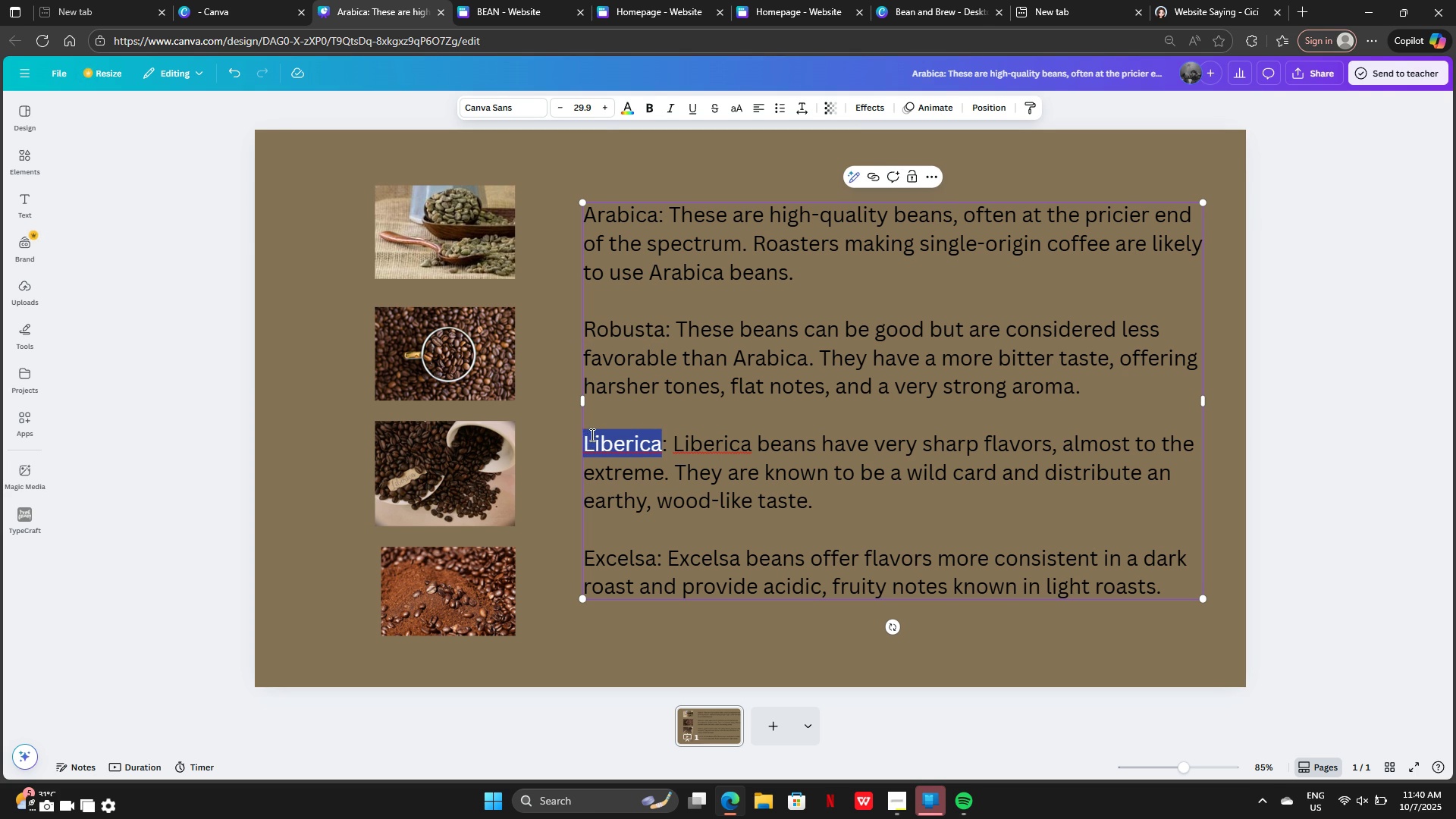 
hold_key(key=ControlLeft, duration=0.63)
 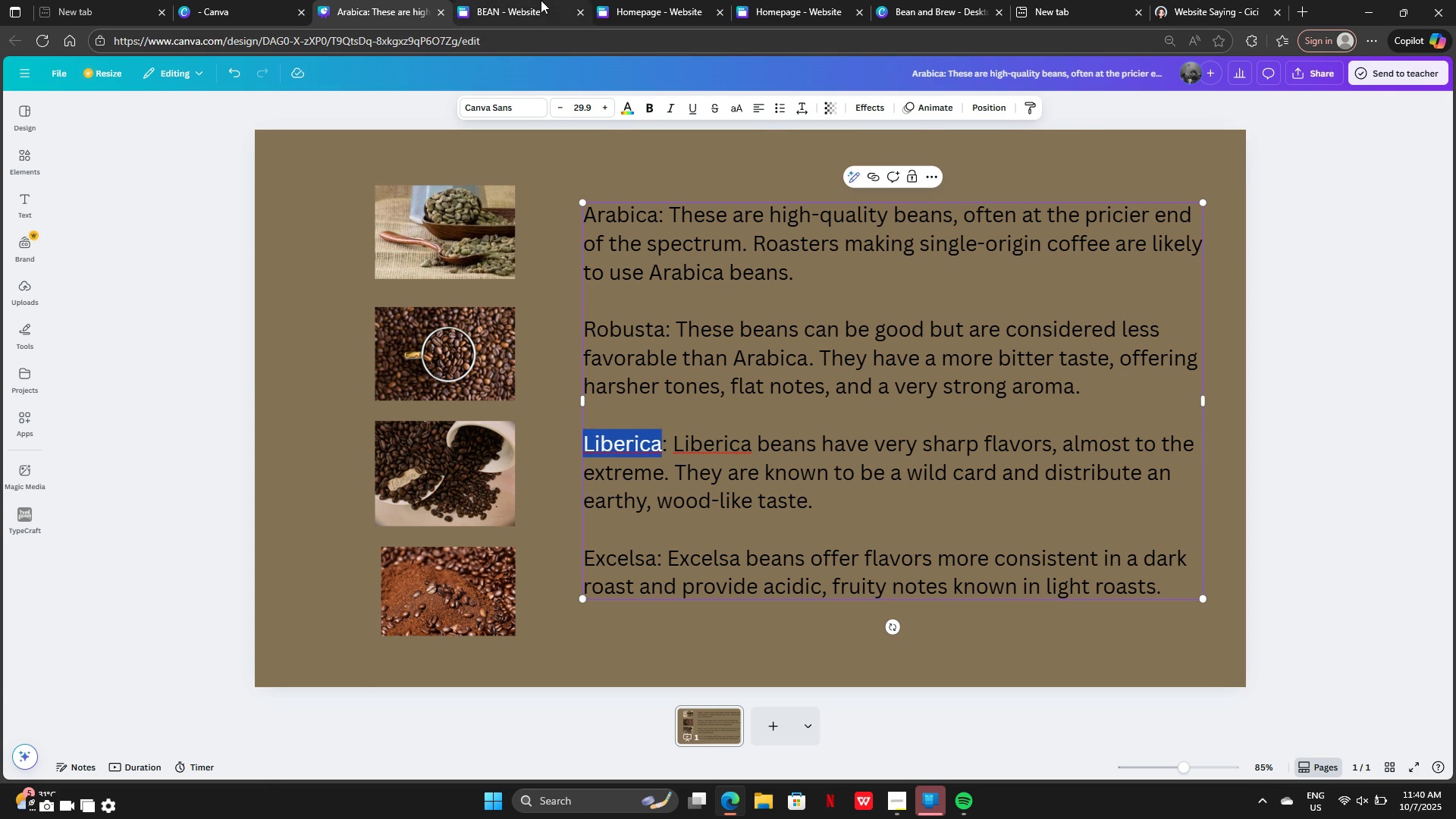 
hold_key(key=C, duration=25.96)
 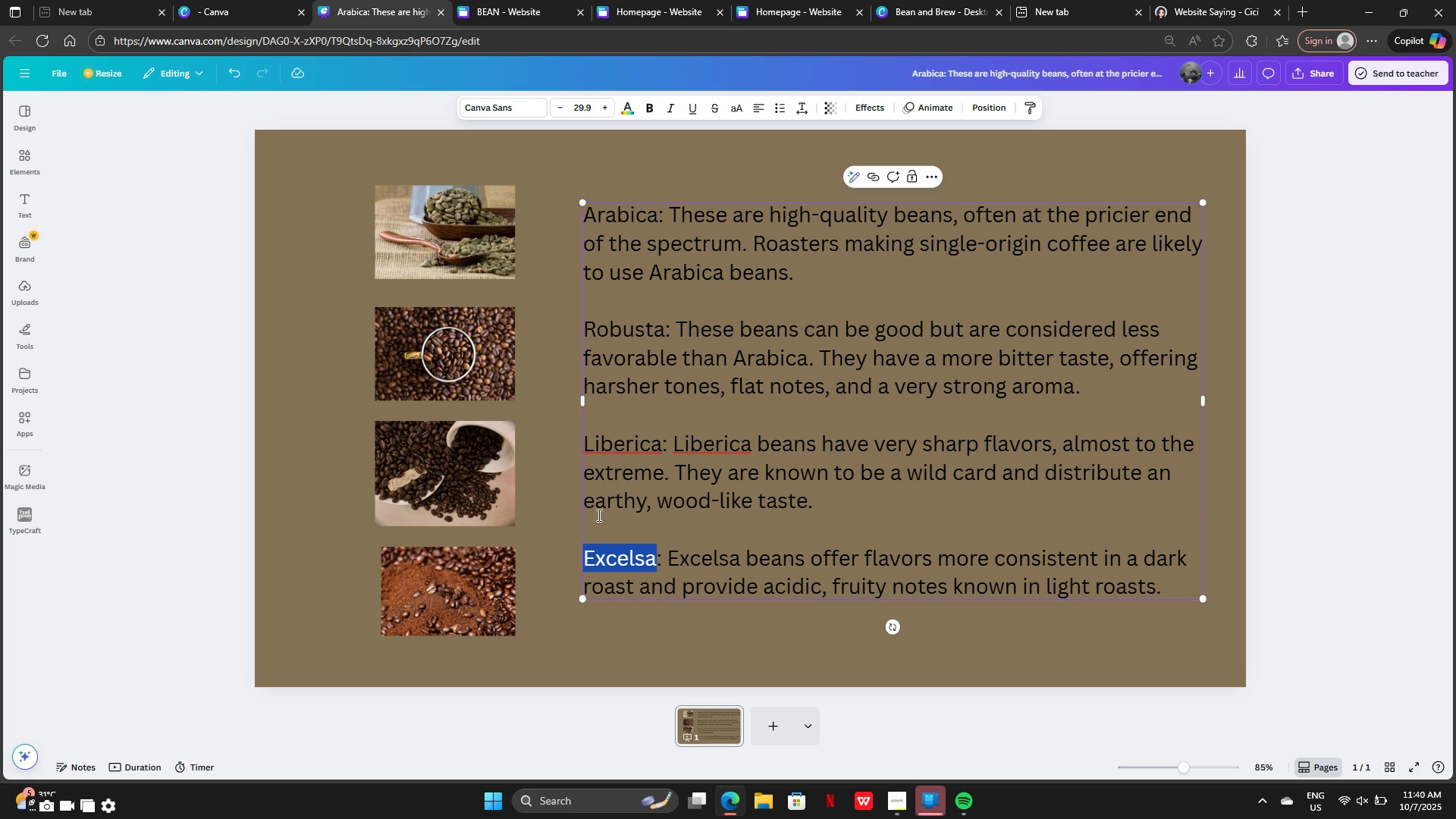 
left_click([541, 0])
 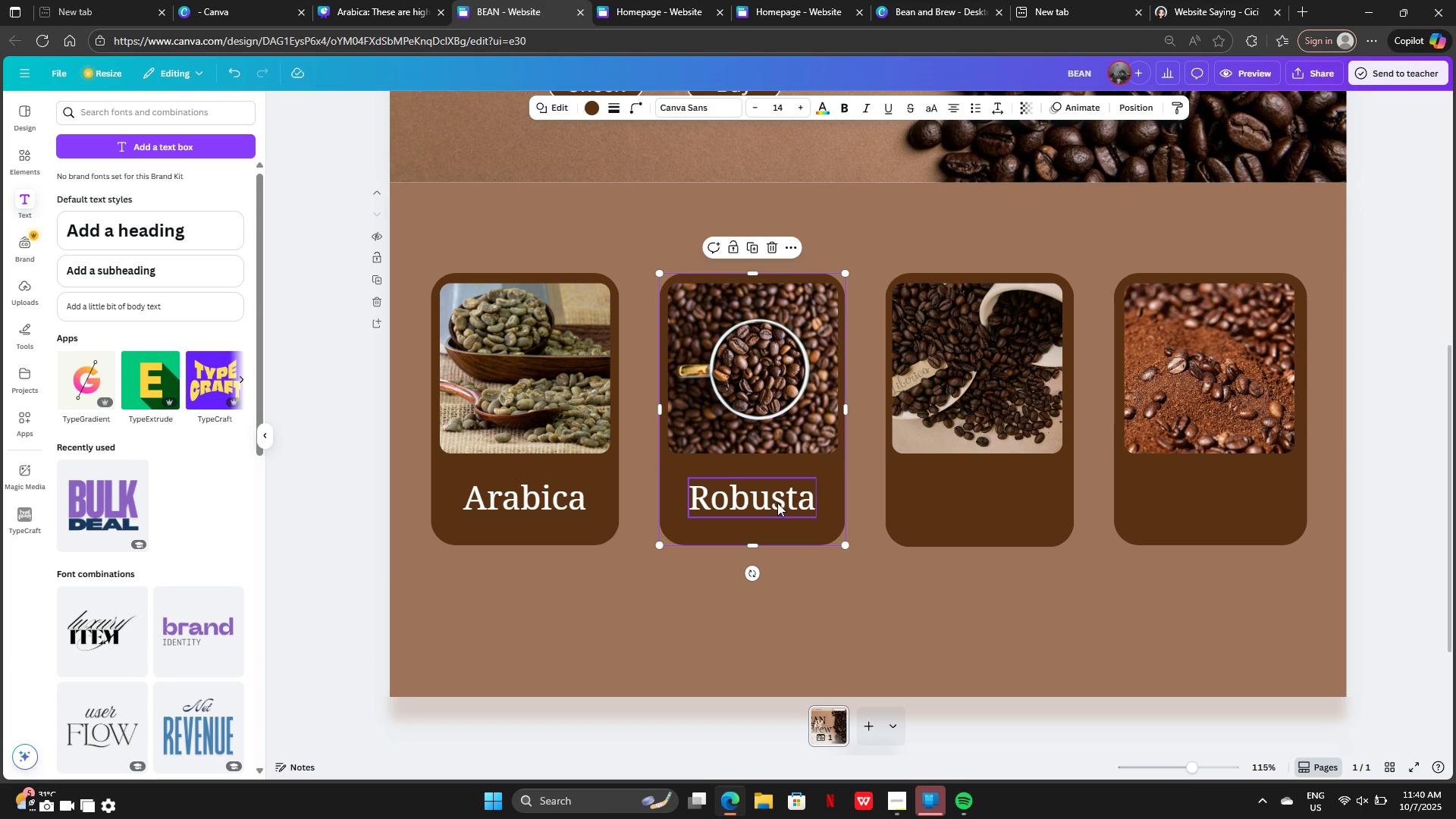 
left_click([777, 504])
 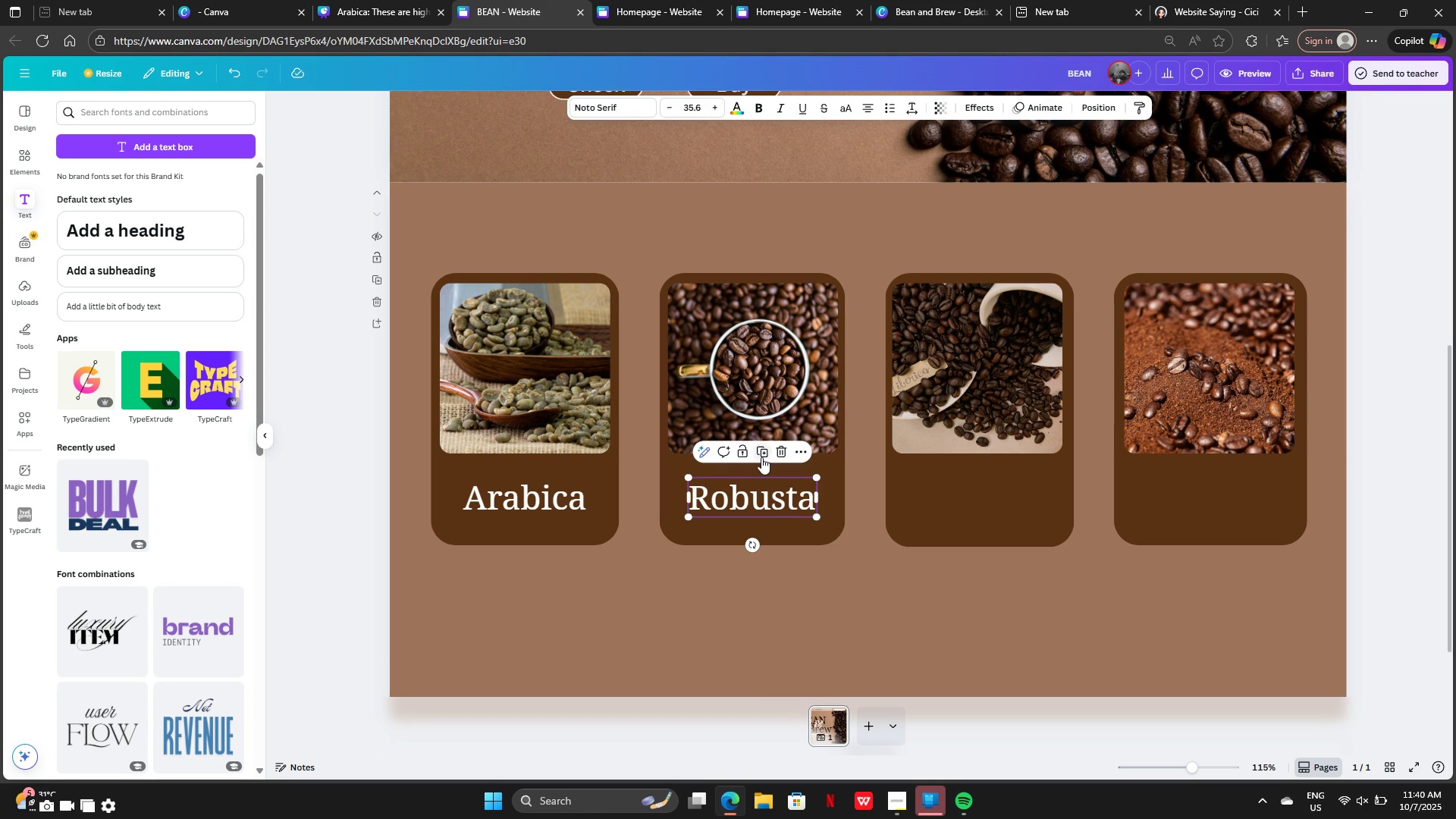 
left_click([759, 452])
 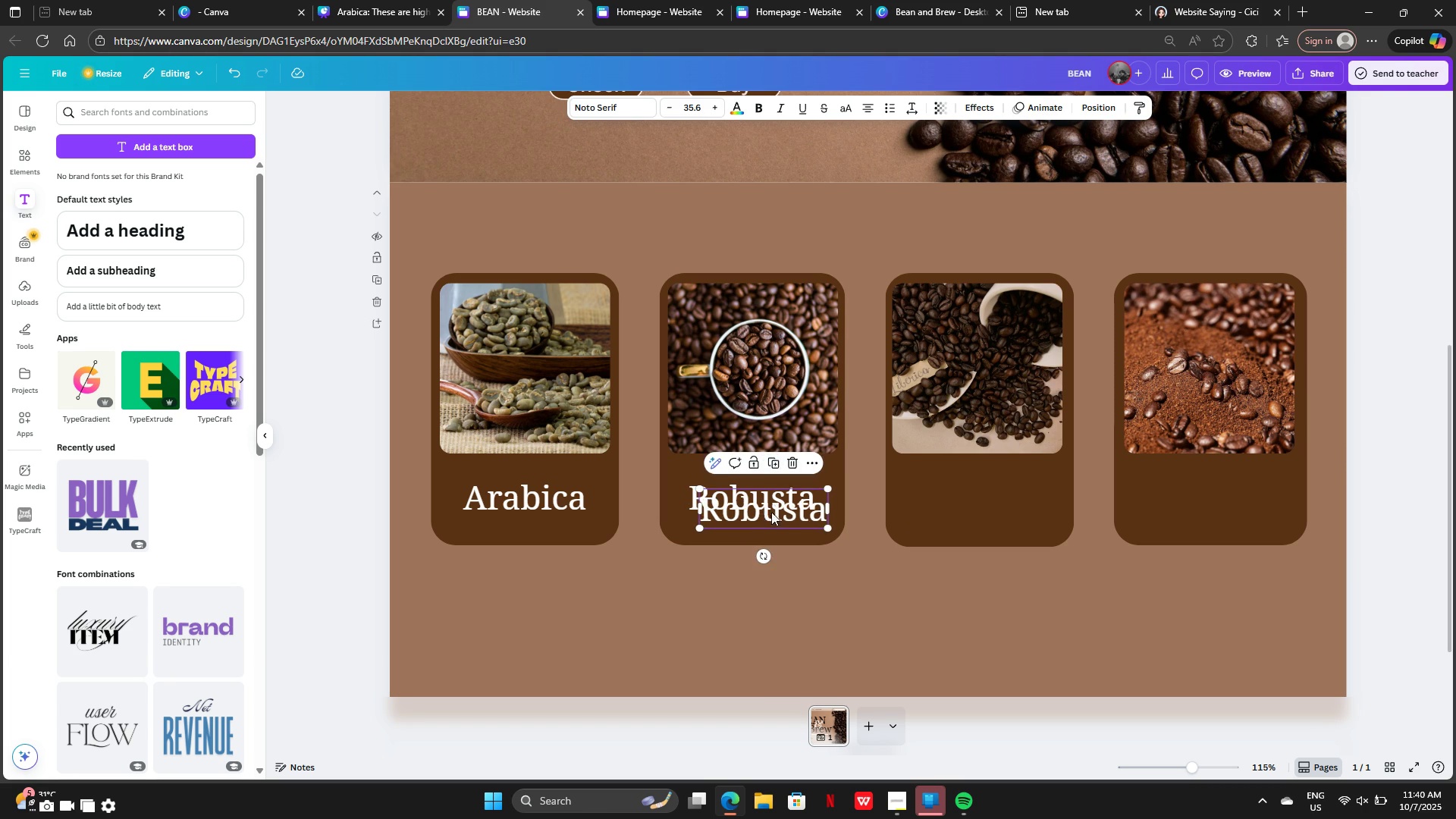 
left_click_drag(start_coordinate=[764, 511], to_coordinate=[977, 507])
 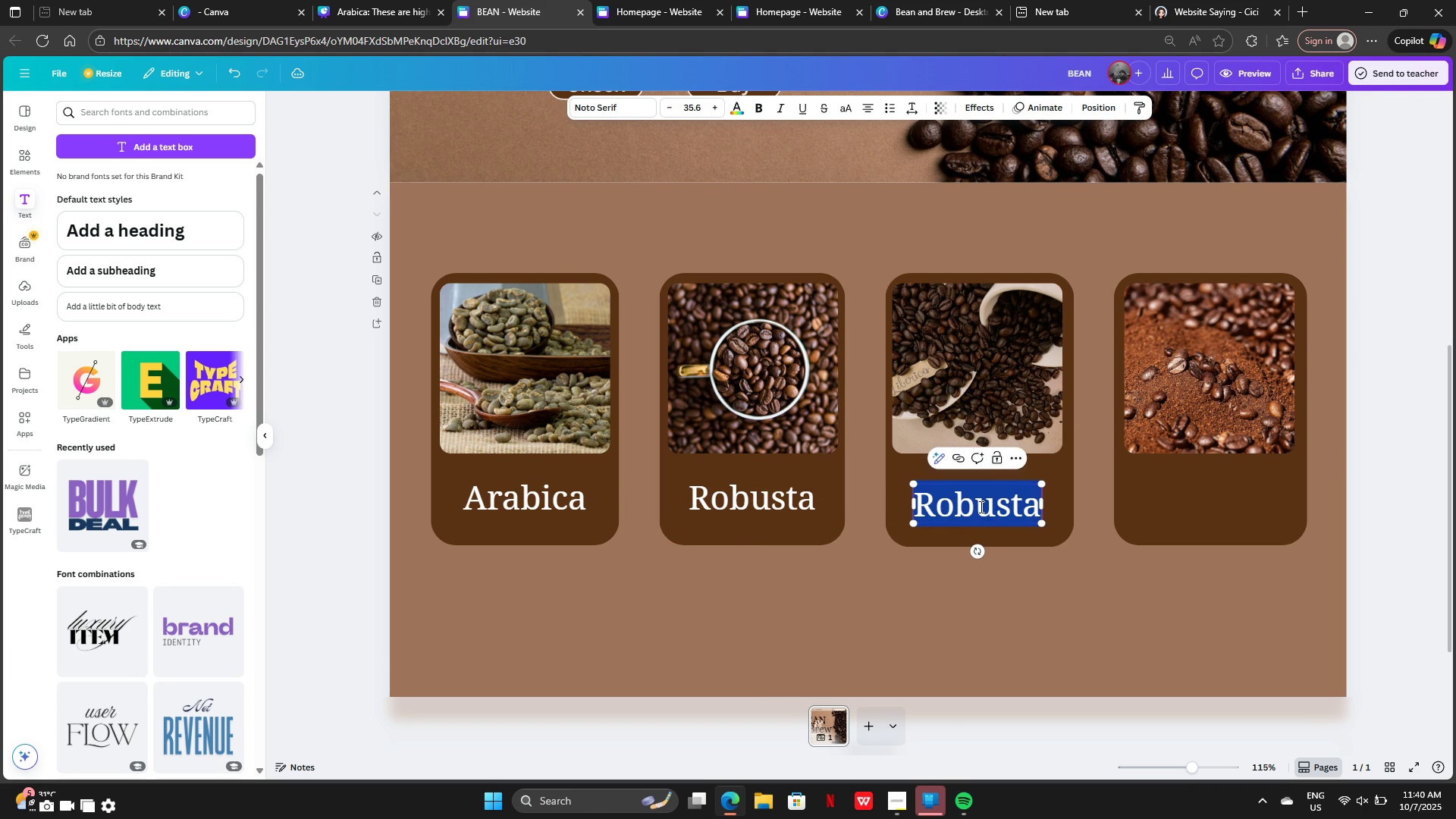 
double_click([980, 507])
 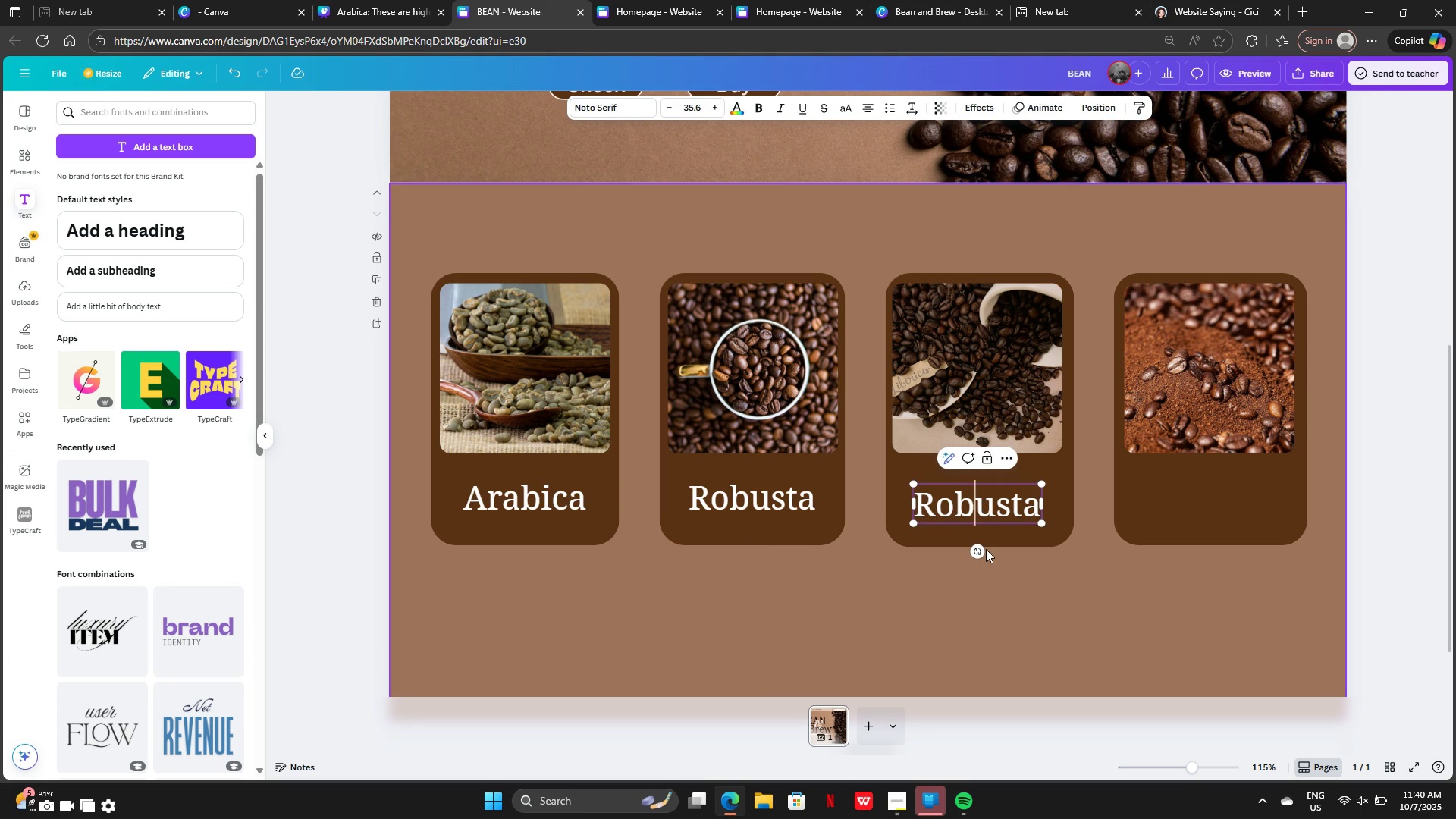 
left_click([986, 549])
 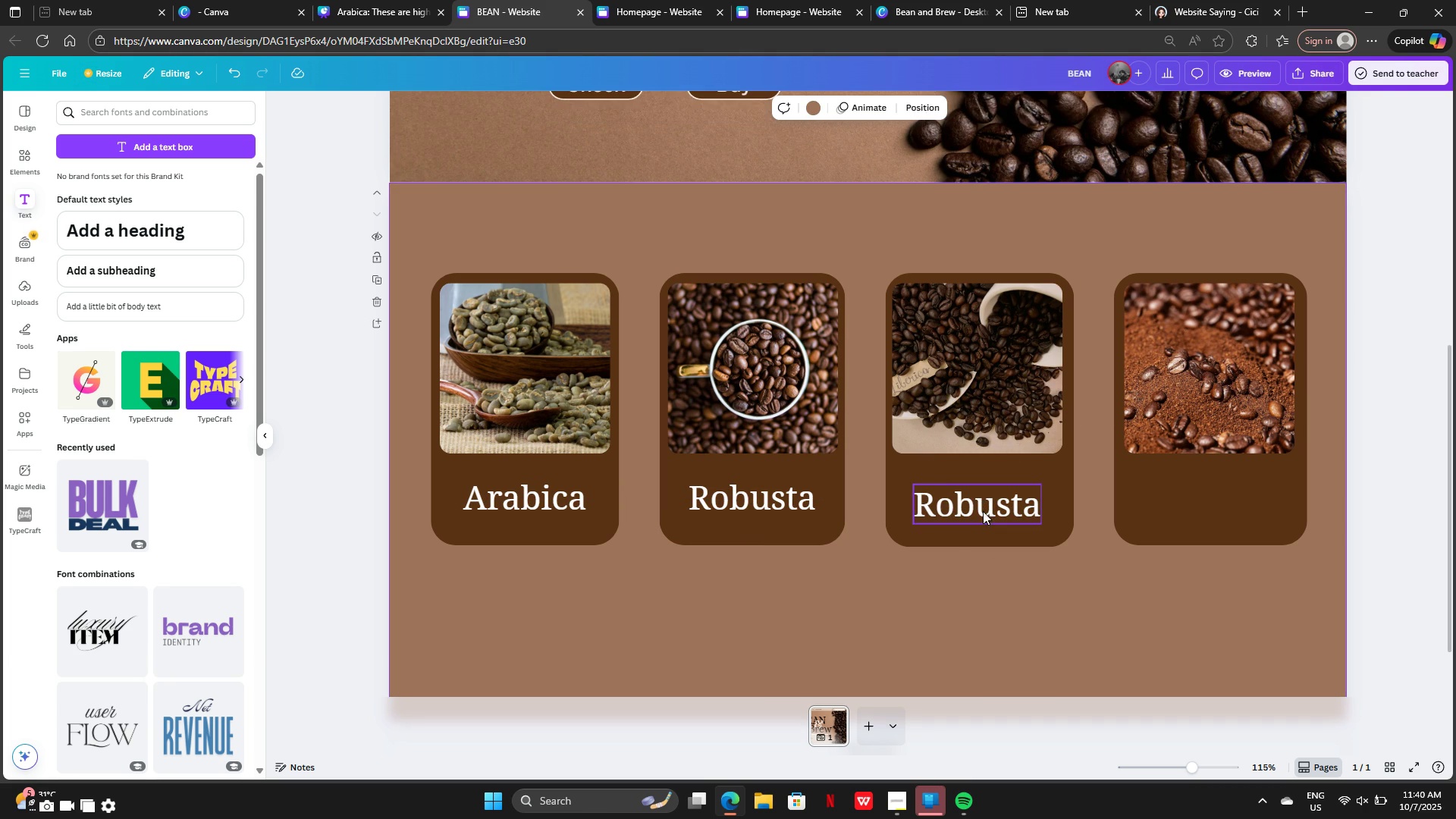 
left_click_drag(start_coordinate=[983, 511], to_coordinate=[982, 507])
 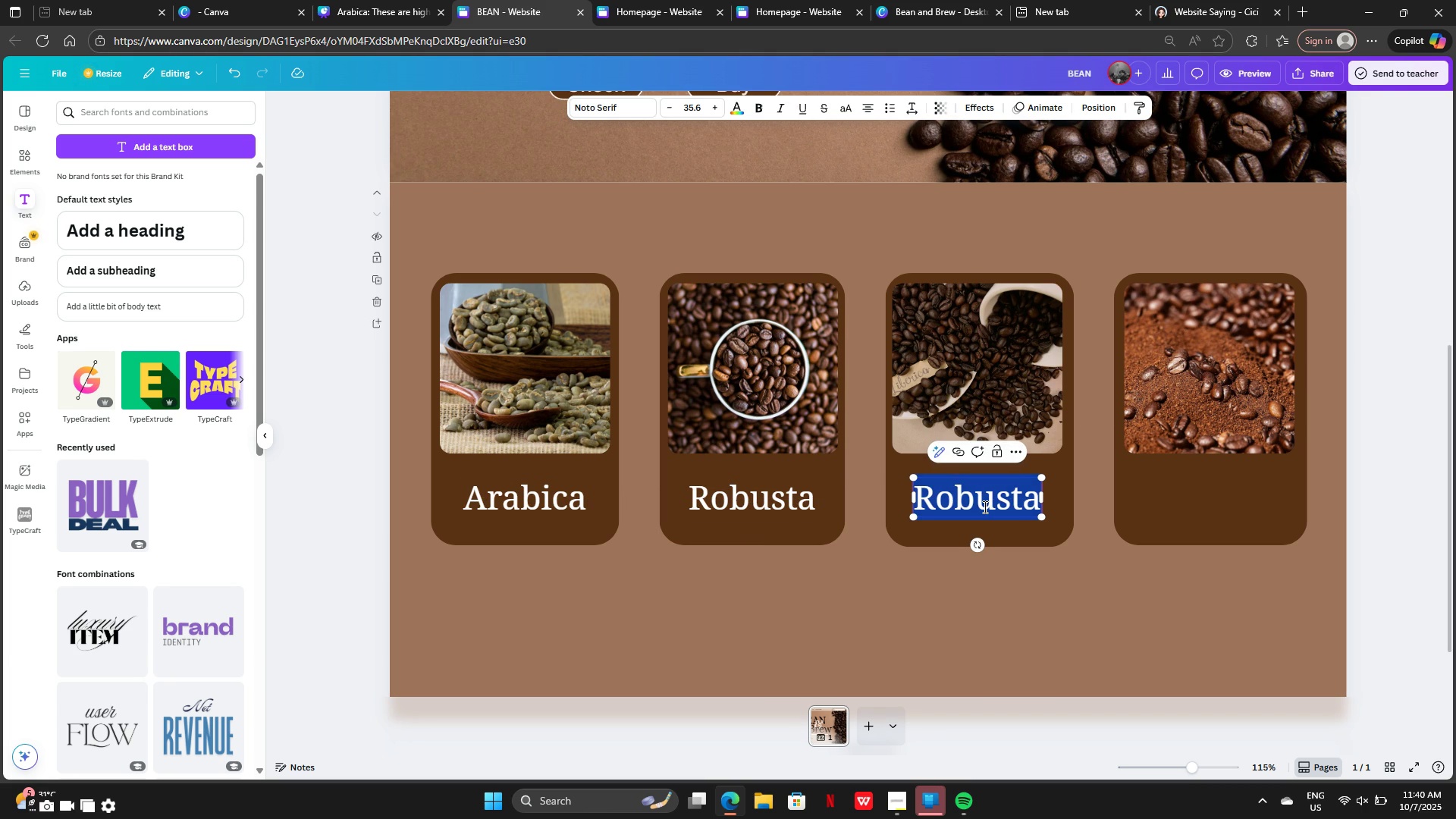 
double_click([984, 507])
 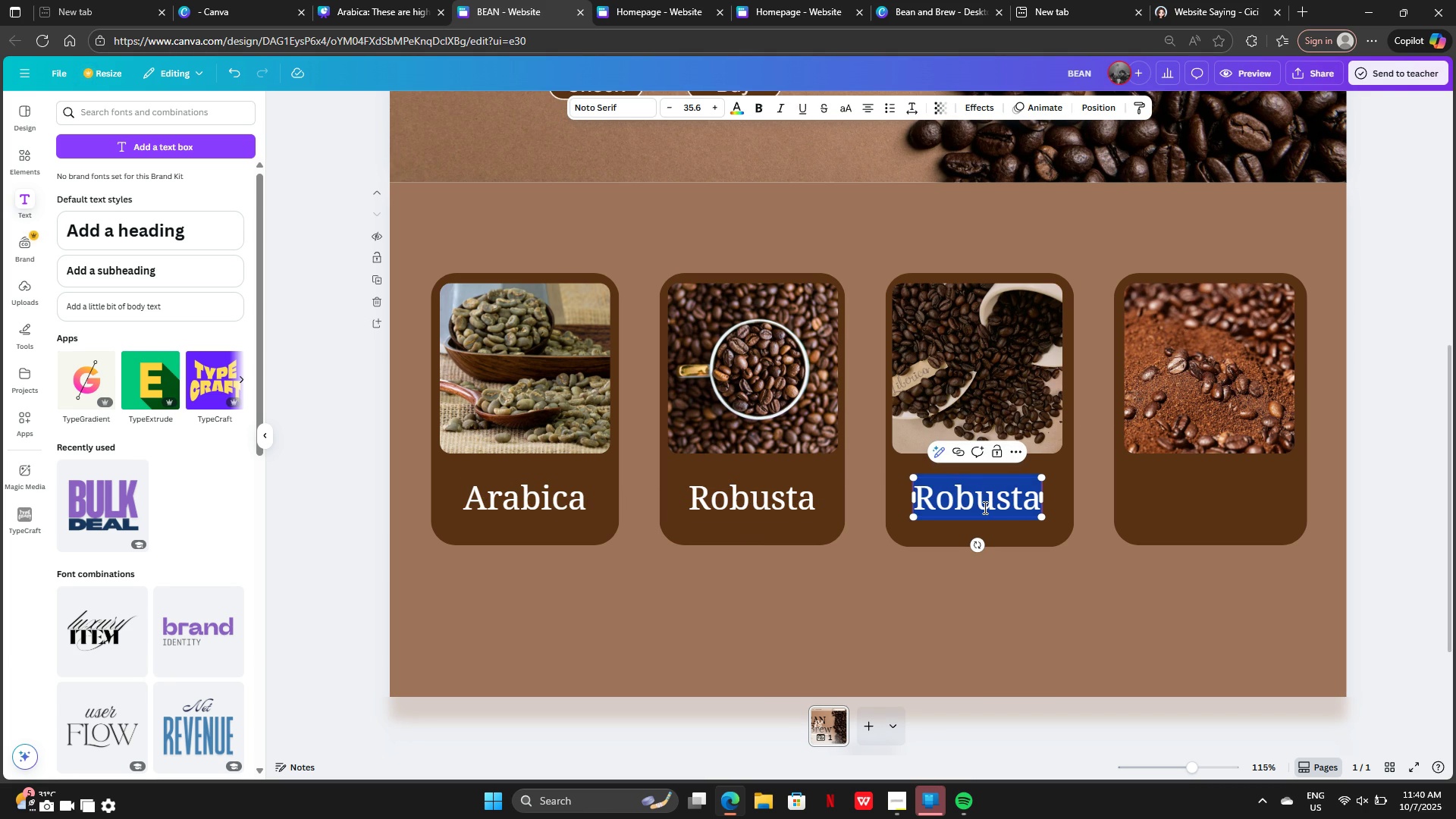 
key(Control+V)
 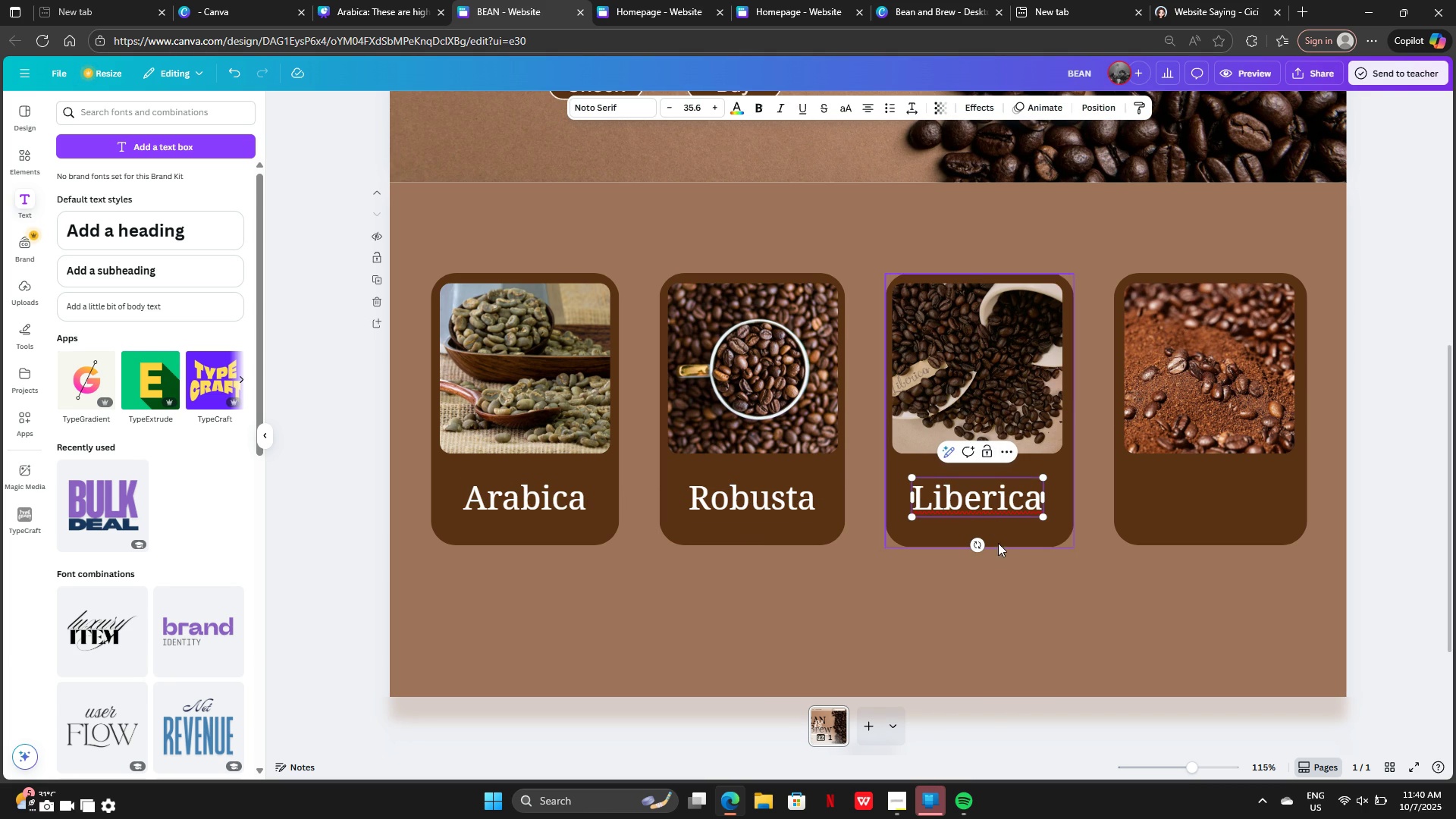 
left_click([1001, 547])
 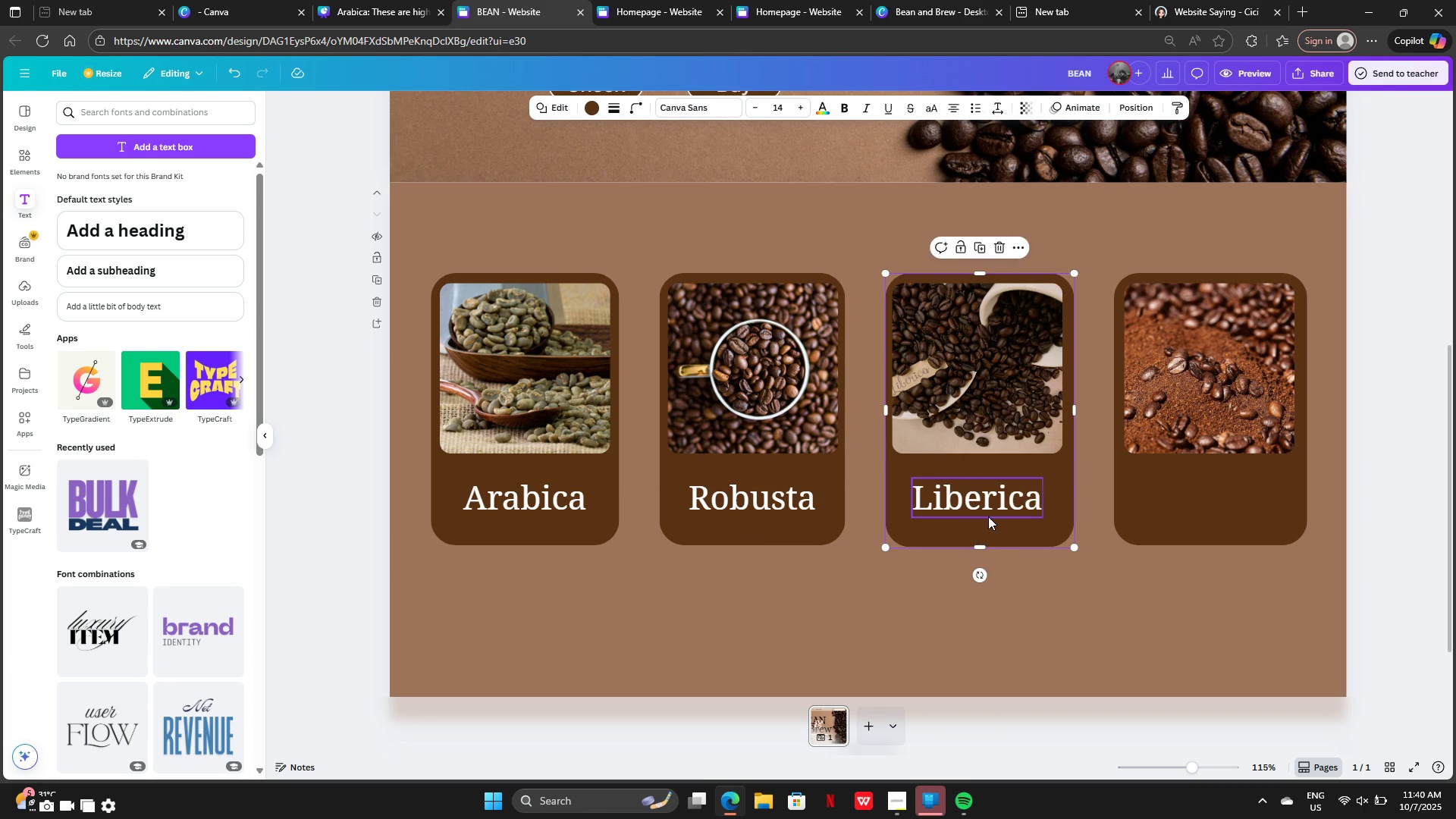 
left_click([988, 516])
 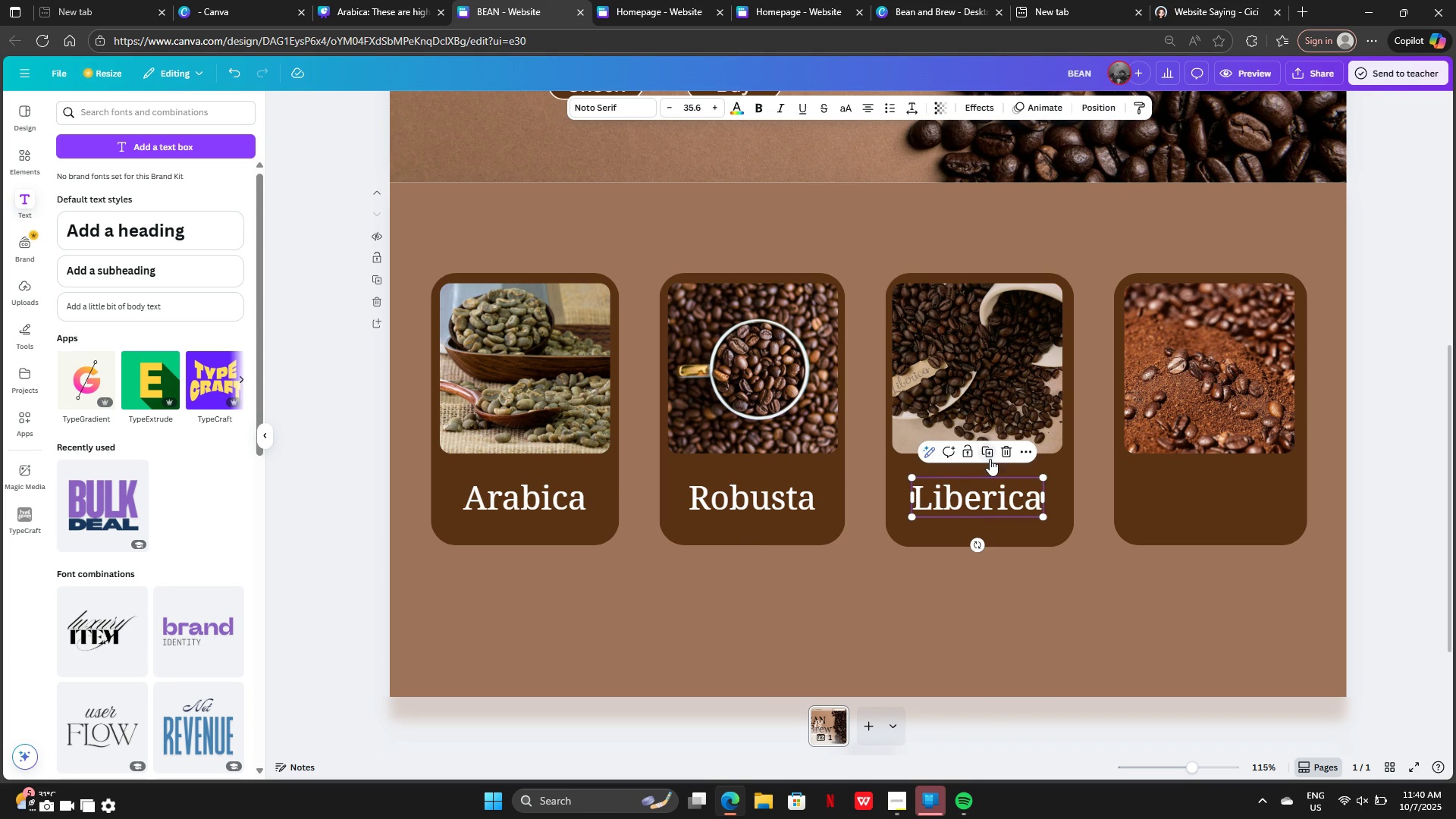 
left_click([990, 459])
 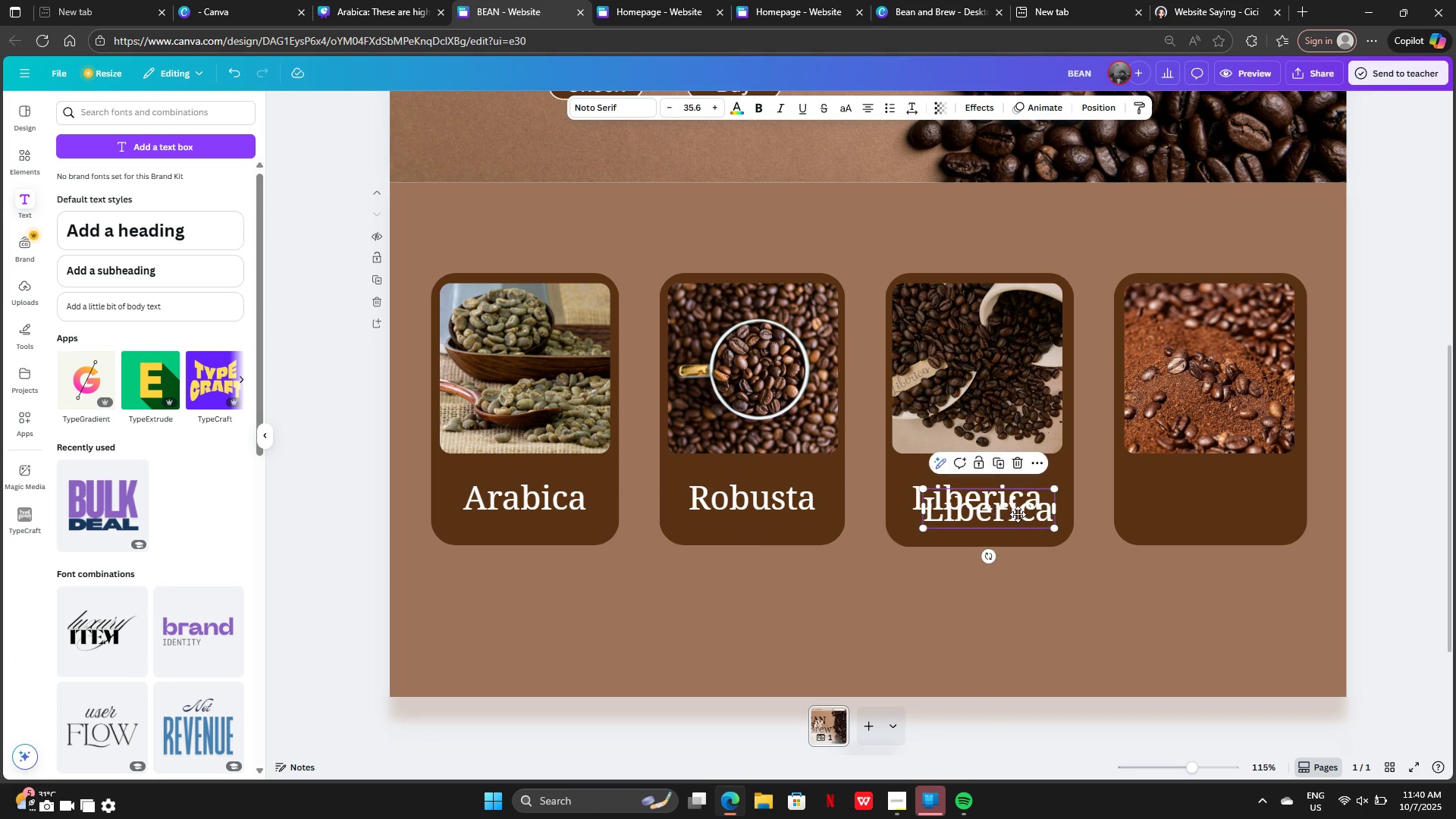 
left_click_drag(start_coordinate=[991, 508], to_coordinate=[1207, 497])
 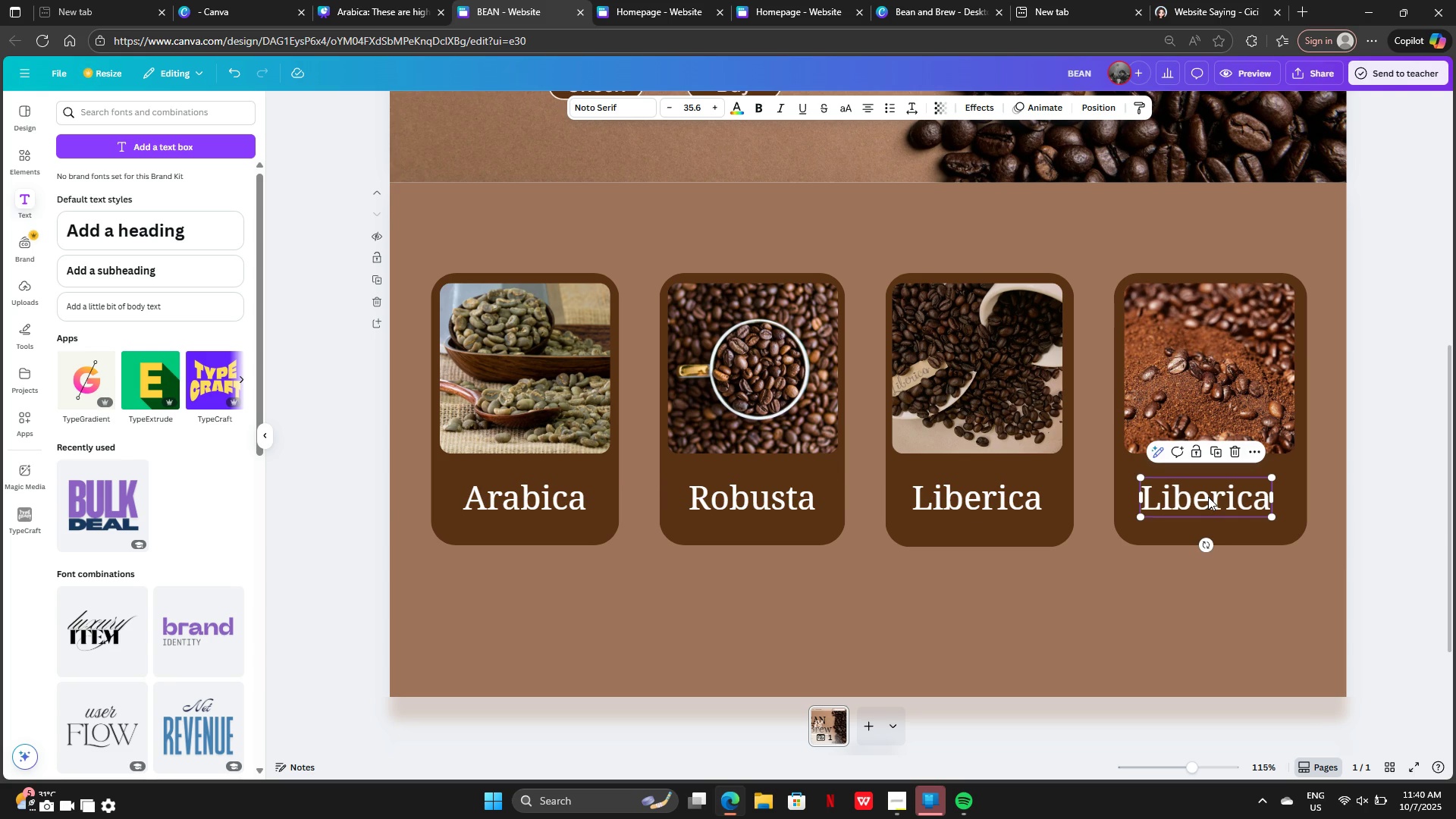 
left_click_drag(start_coordinate=[1208, 497], to_coordinate=[1212, 499])
 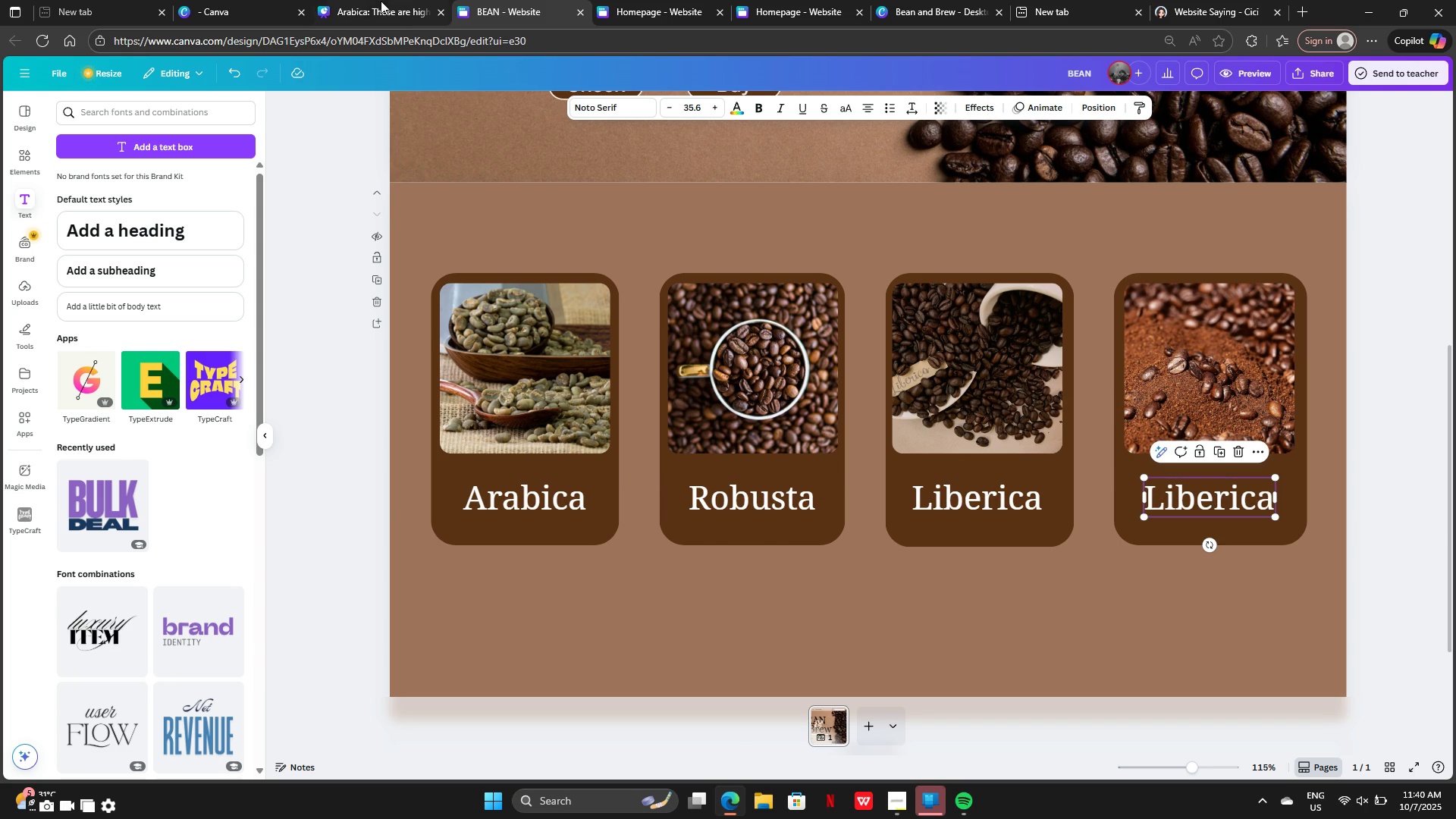 
left_click([369, 1])
 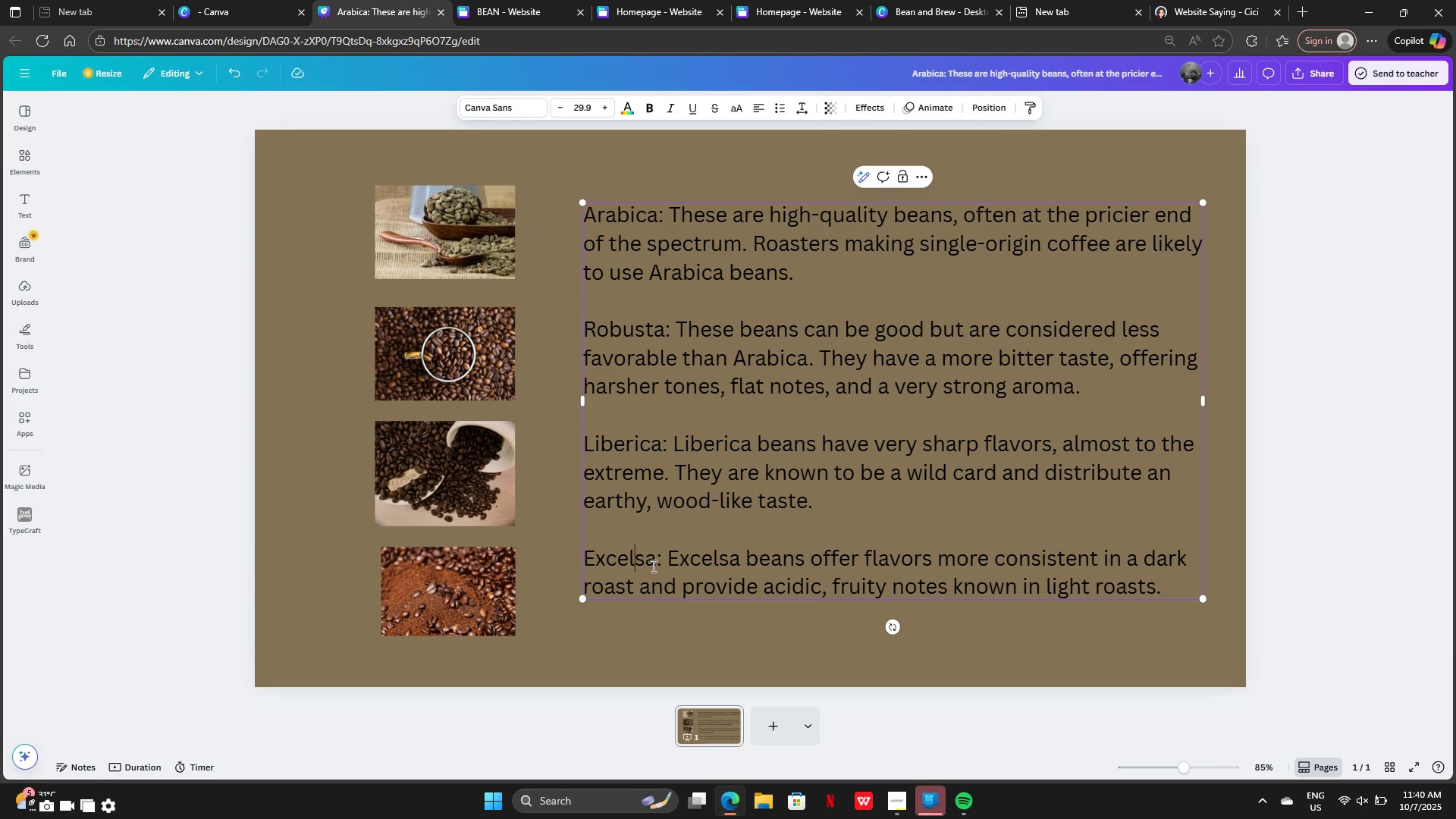 
left_click_drag(start_coordinate=[655, 565], to_coordinate=[512, 565])
 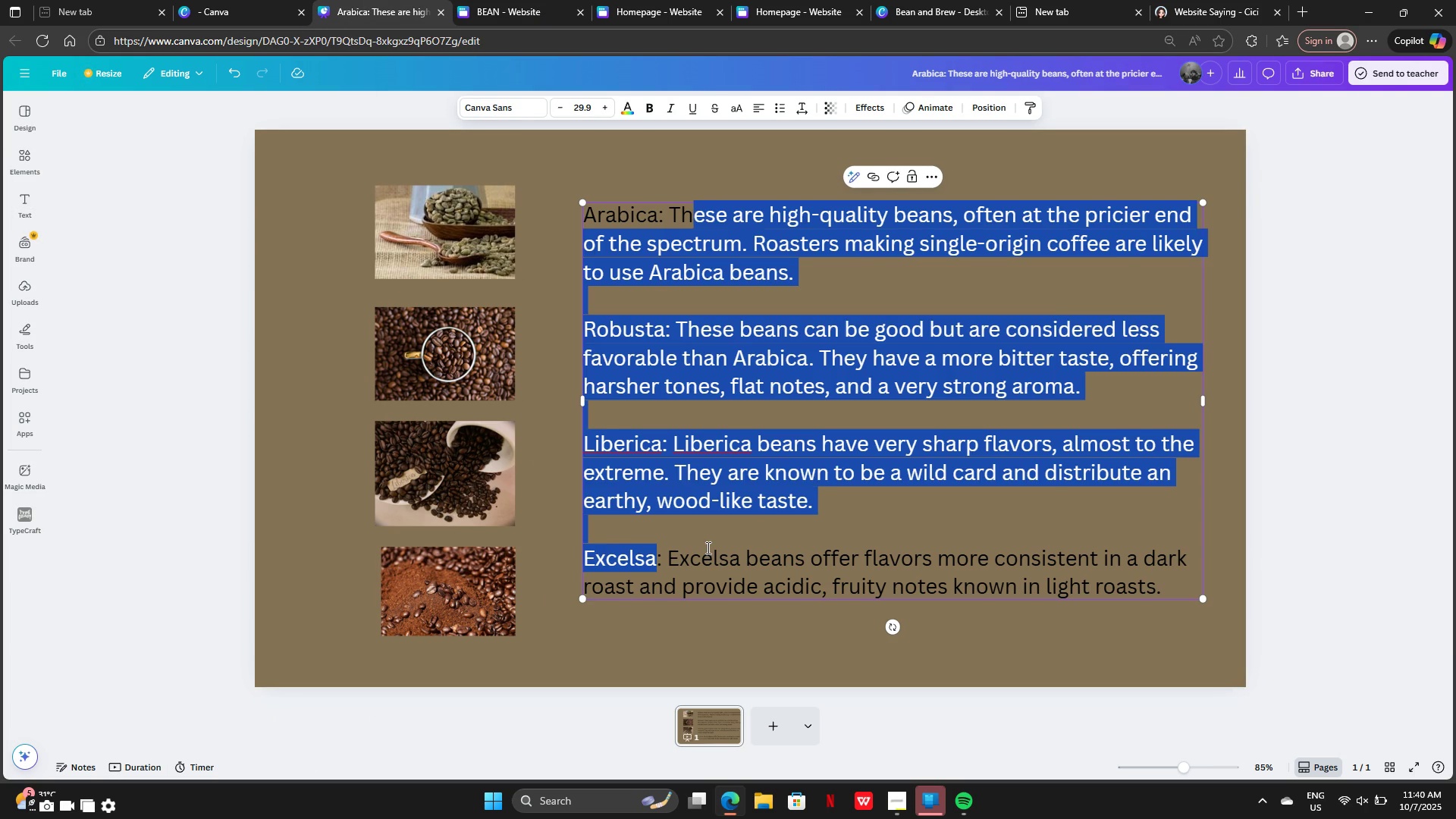 
left_click([707, 548])
 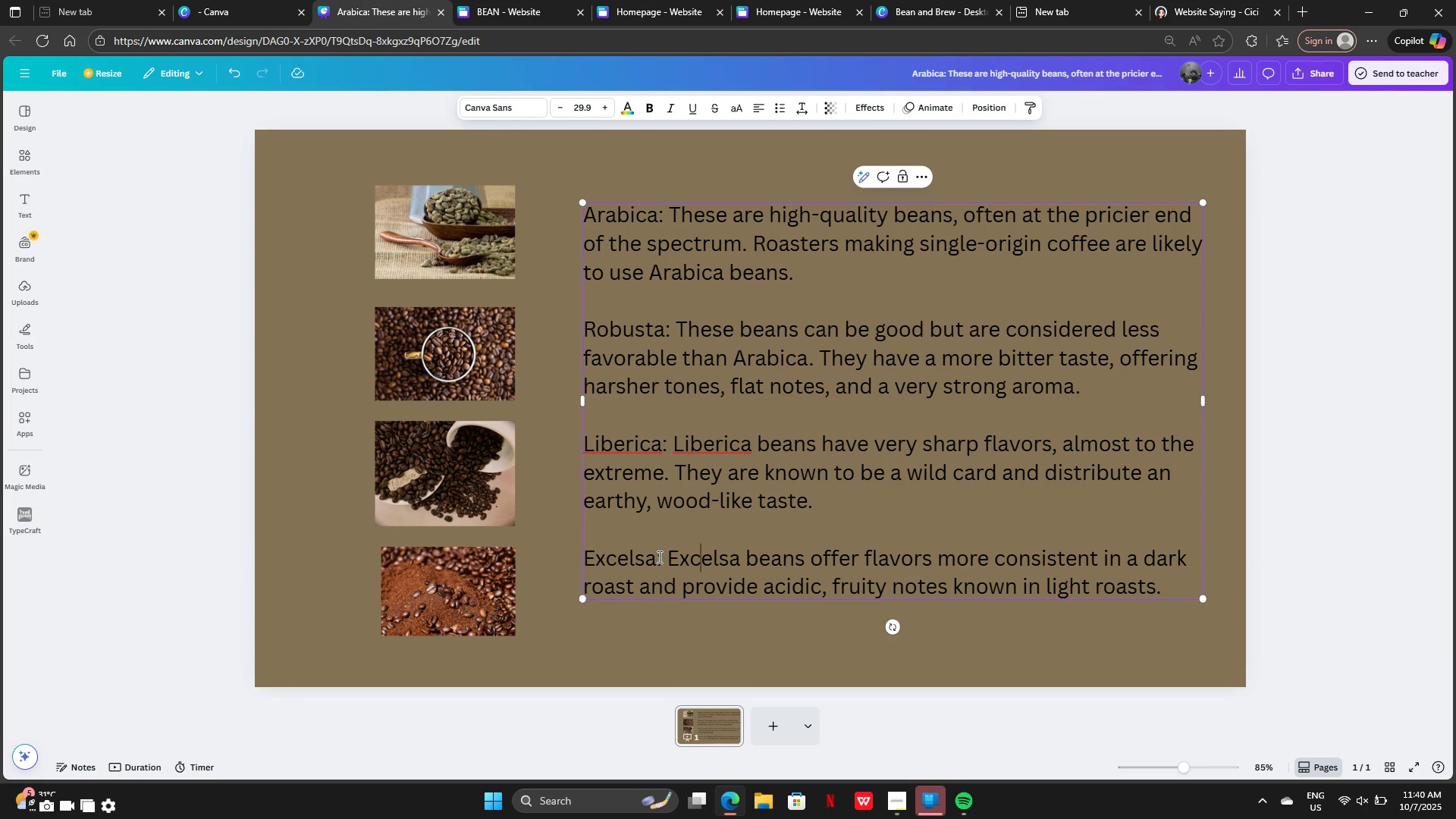 
left_click_drag(start_coordinate=[658, 557], to_coordinate=[583, 556])
 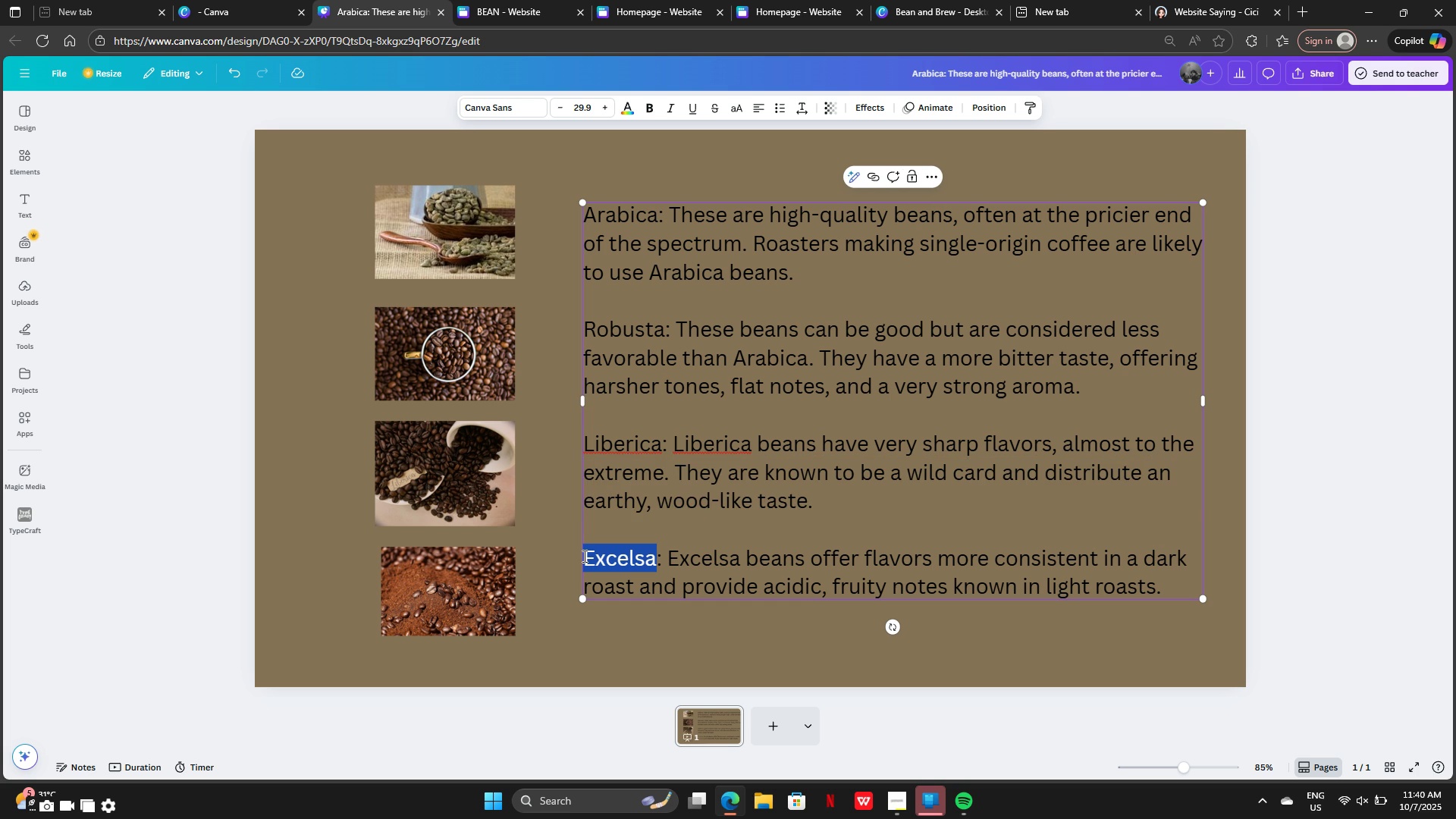 
hold_key(key=ControlLeft, duration=0.69)
 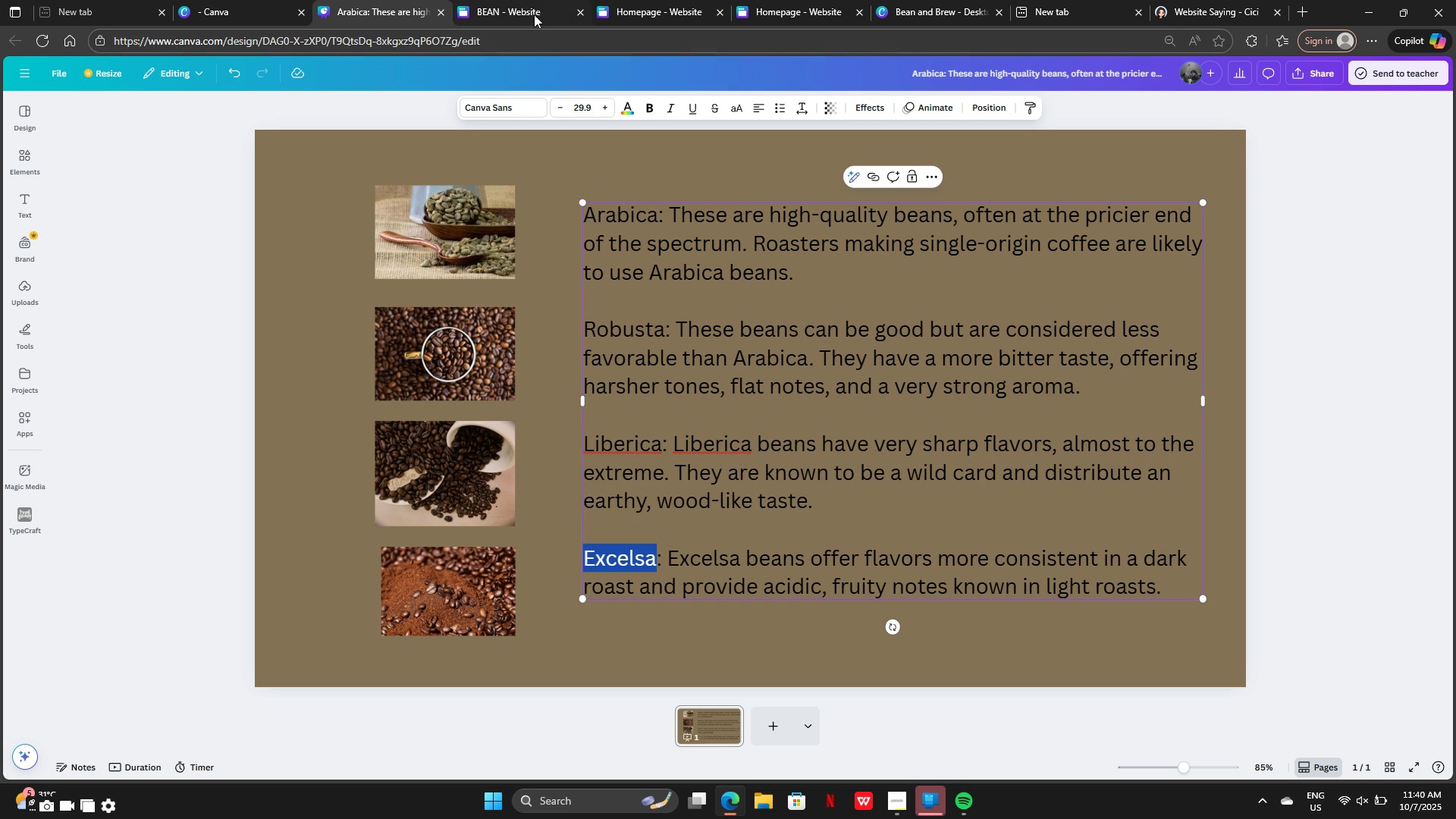 
left_click([527, 14])
 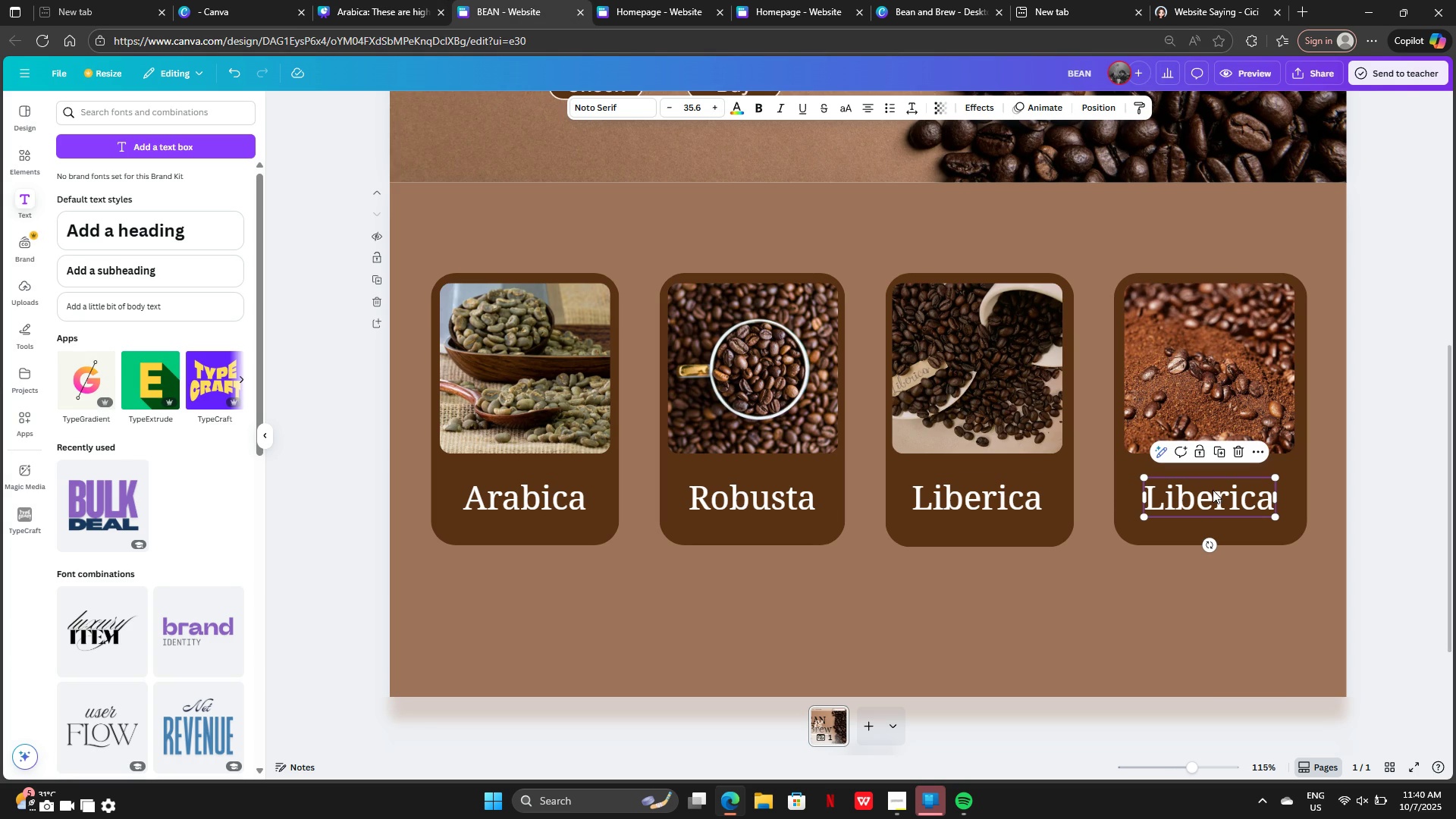 
double_click([1213, 490])
 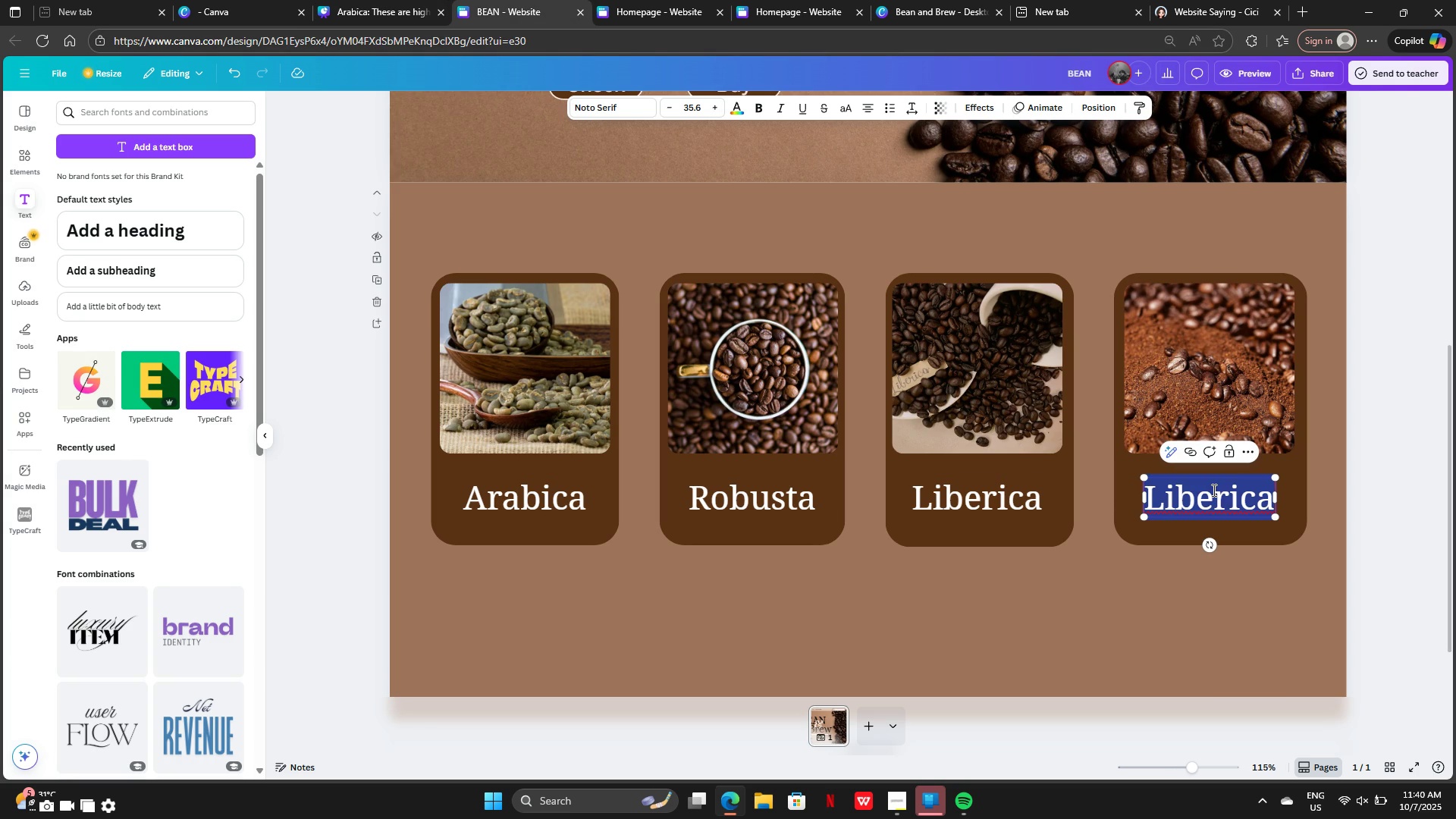 
key(Control+V)
 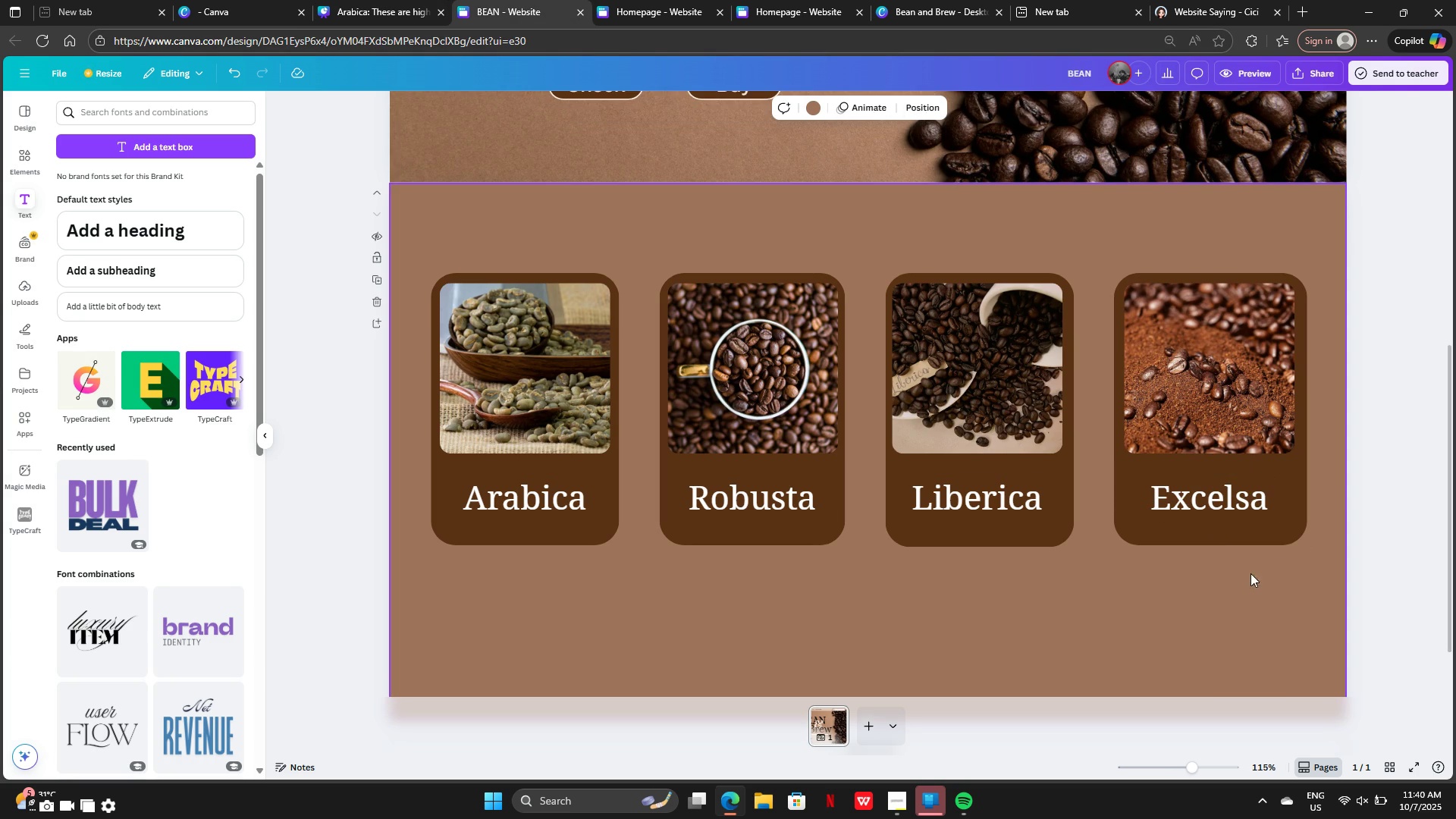 
scroll: coordinate [1241, 566], scroll_direction: down, amount: 2.0
 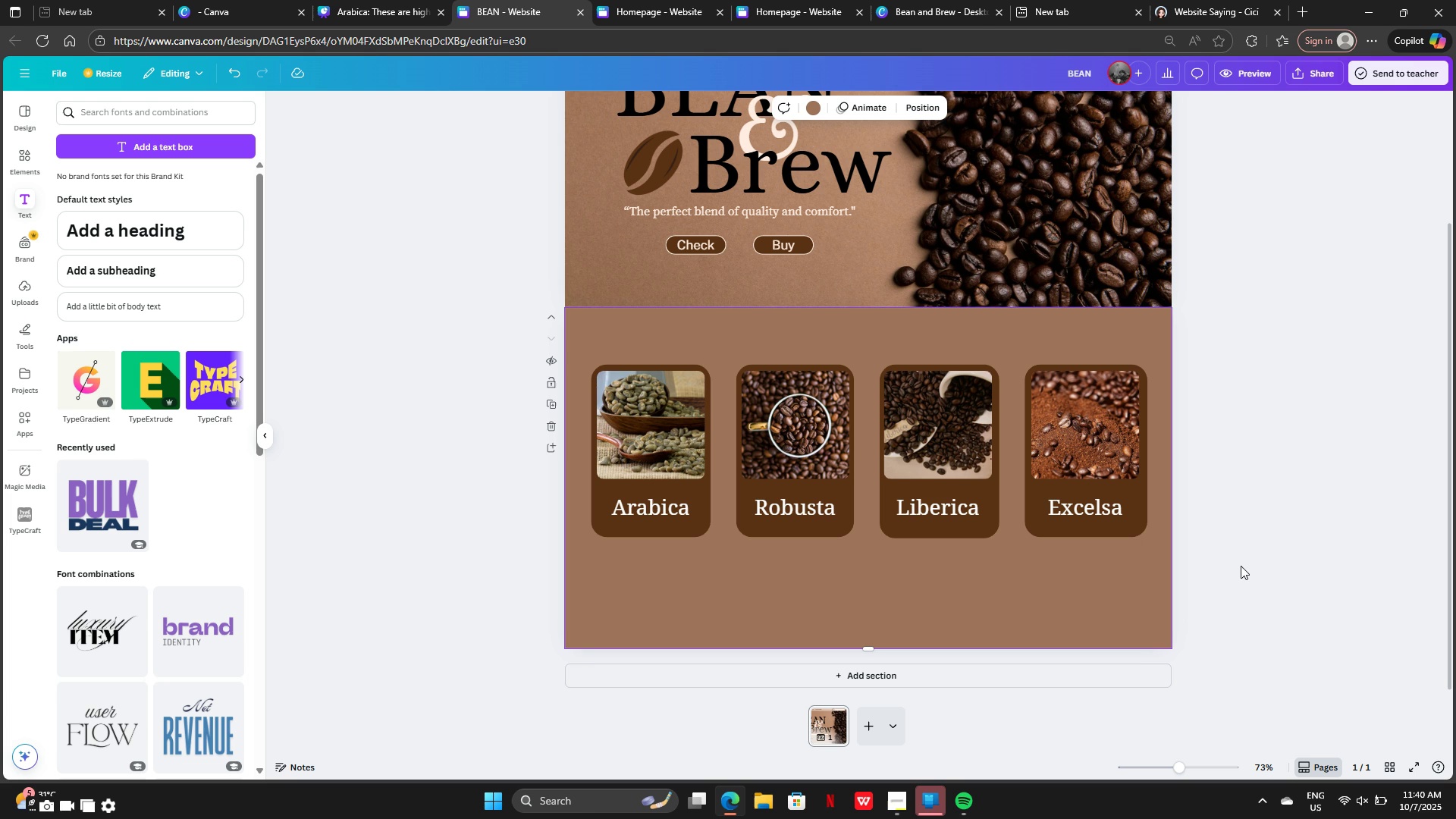 
wait(10.48)
 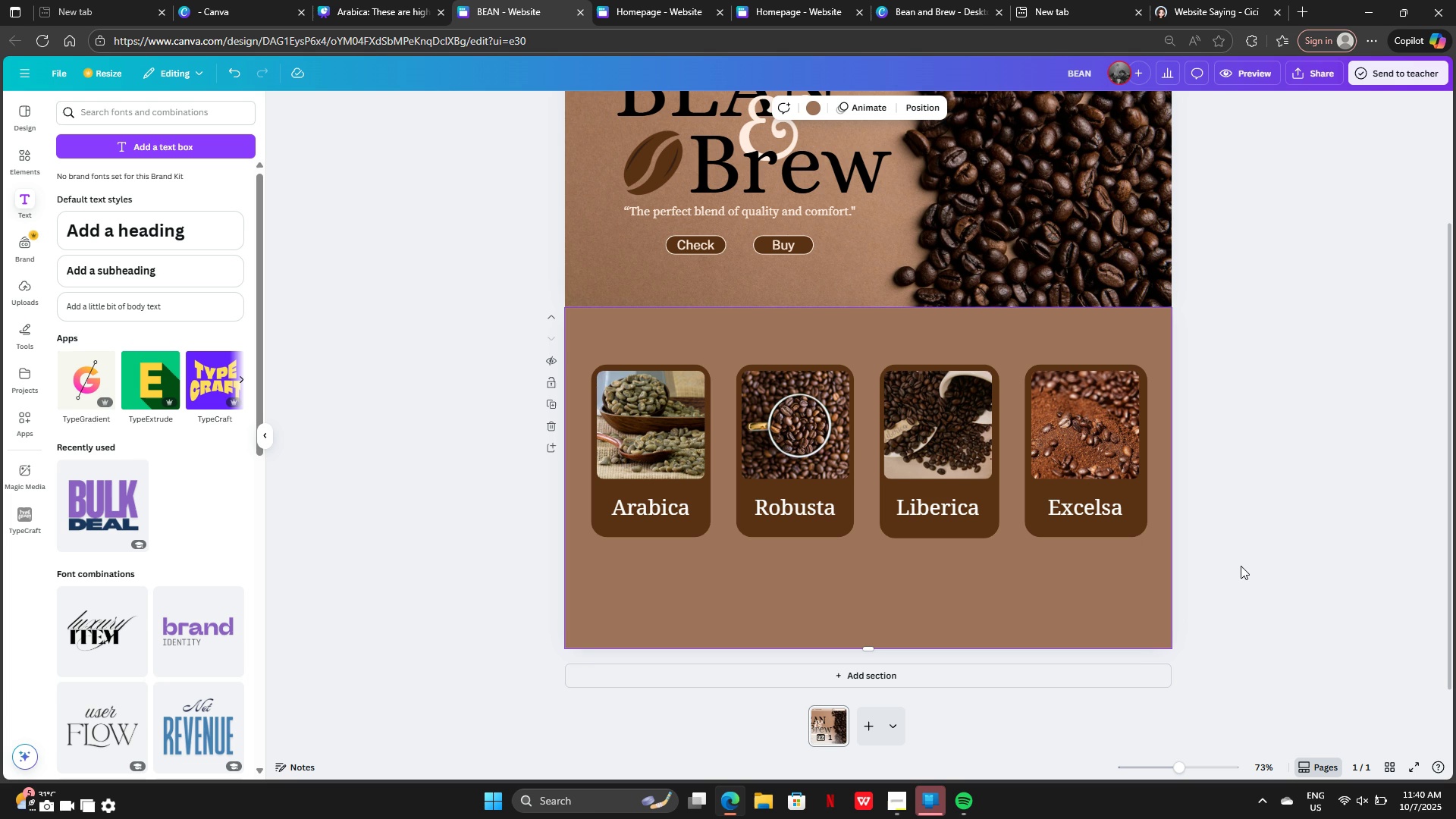 
left_click([796, 536])
 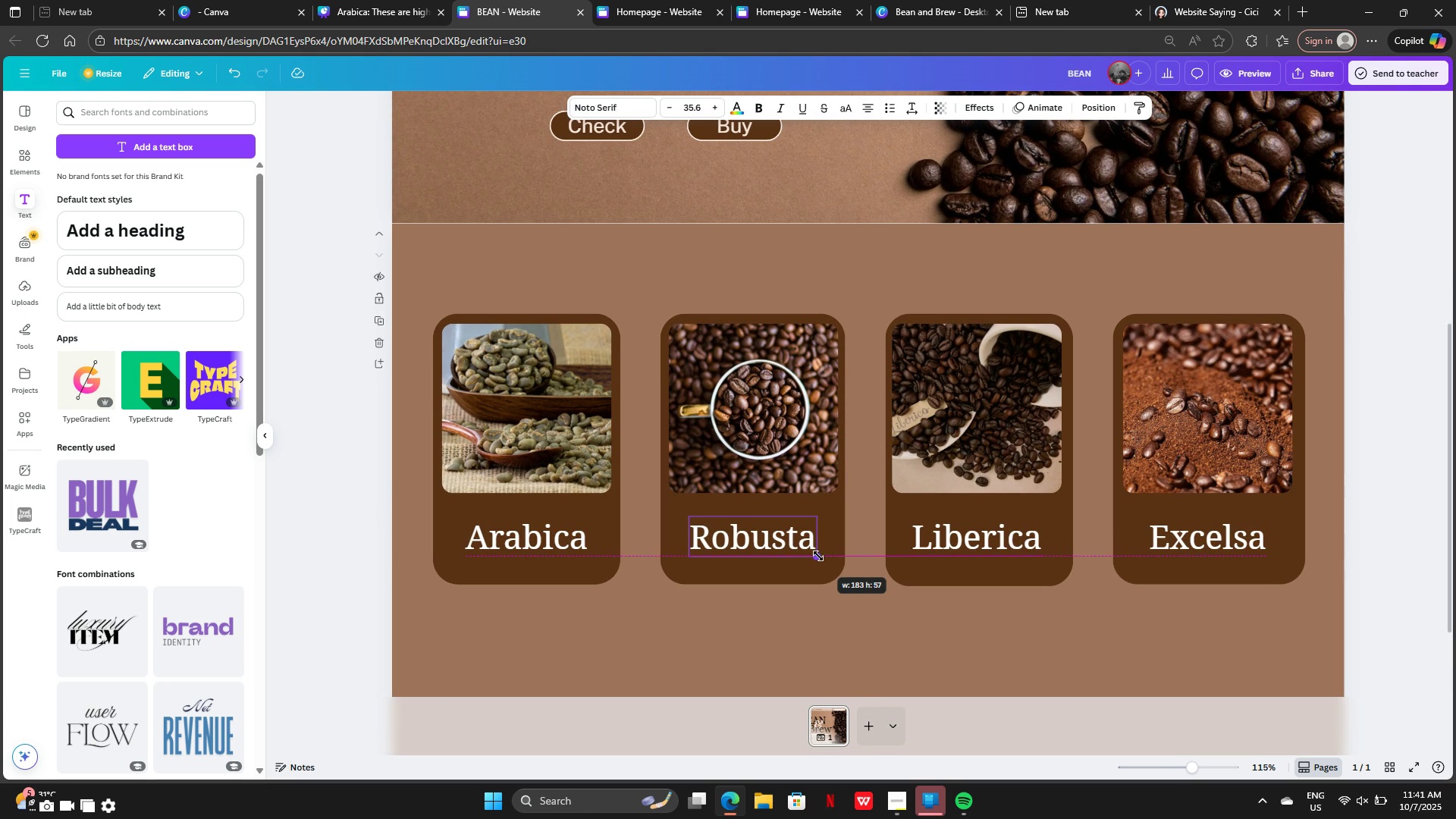 
wait(7.6)
 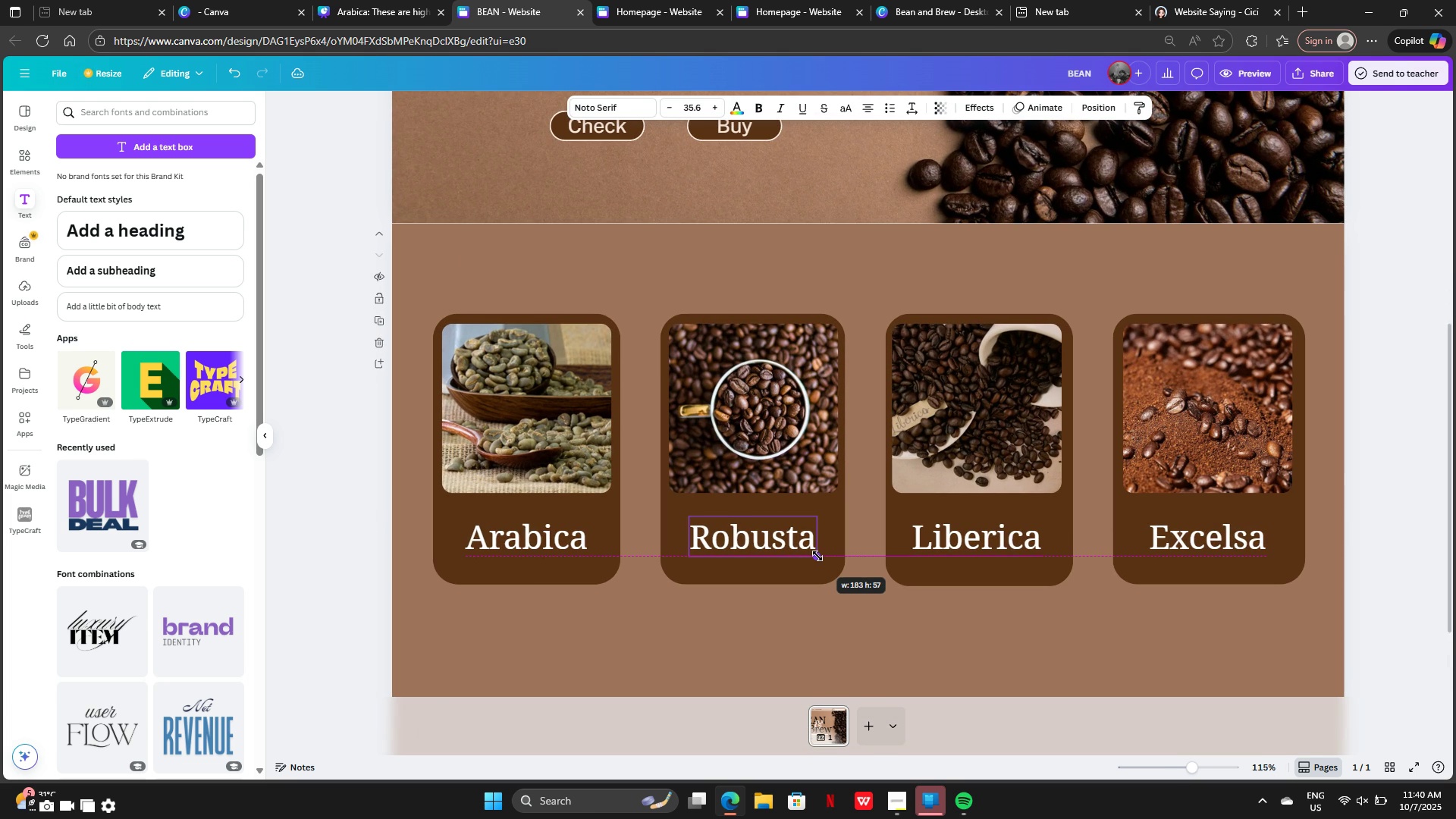 
left_click([604, 522])
 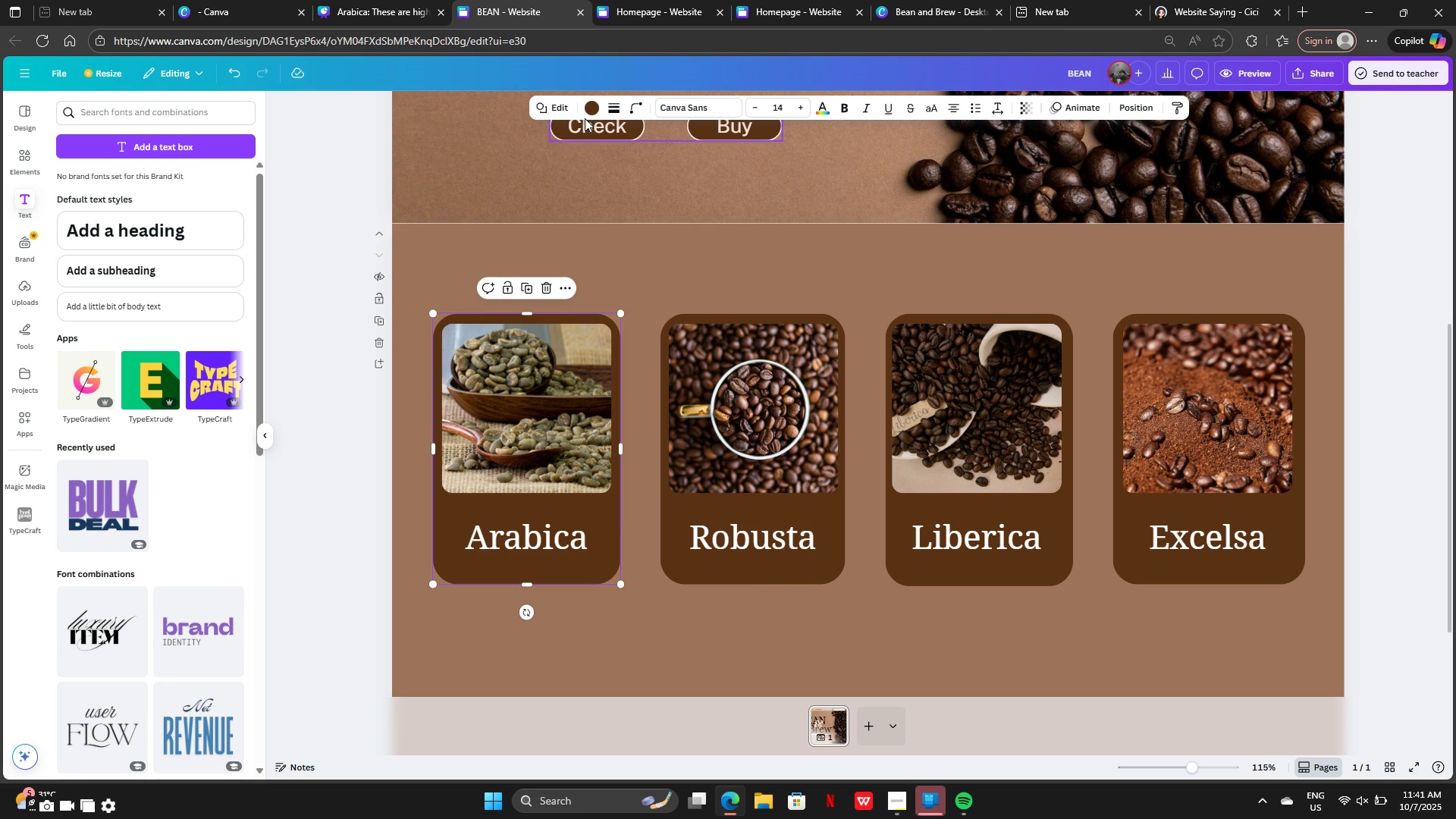 
left_click([587, 109])
 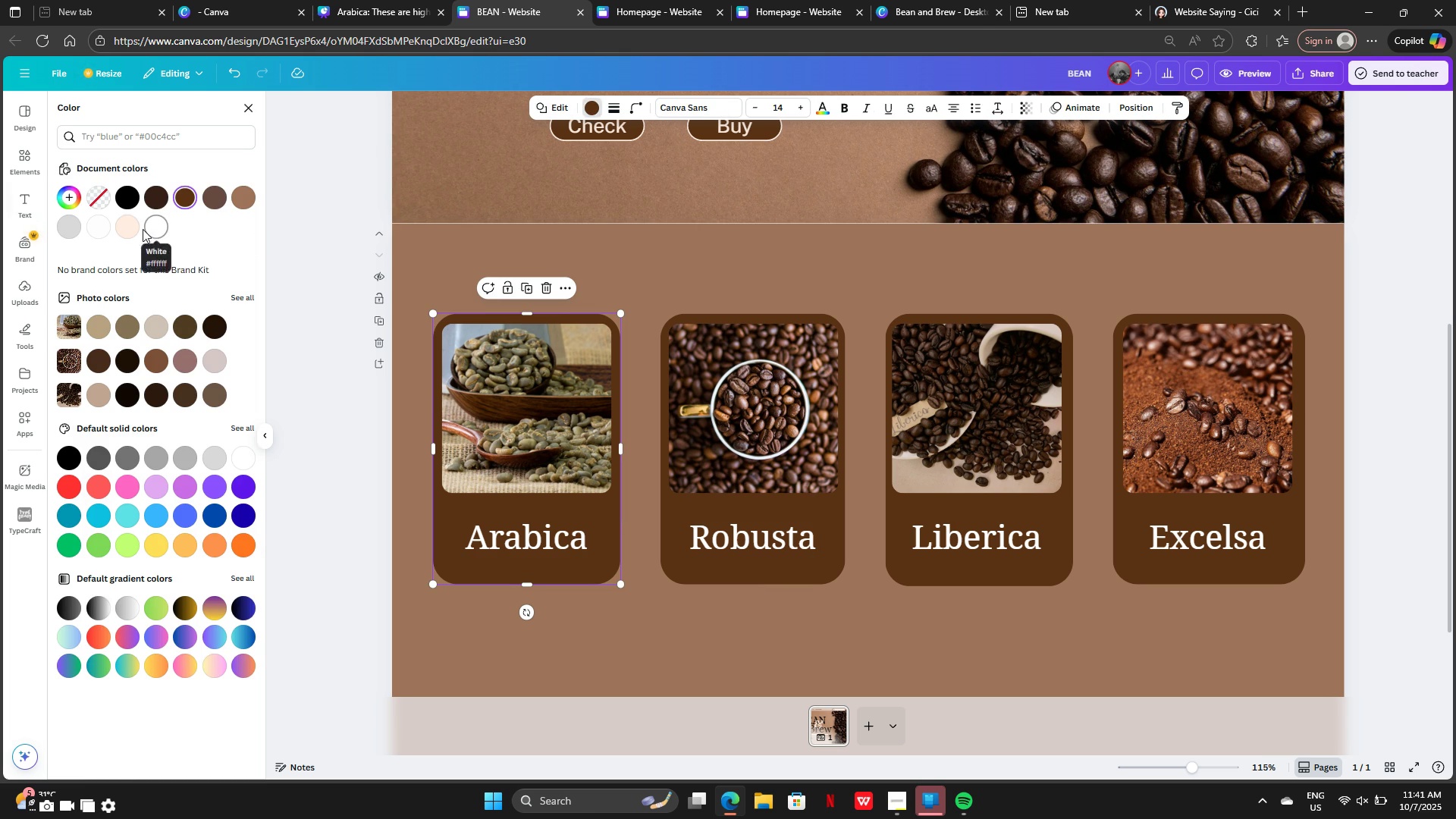 
left_click([136, 226])
 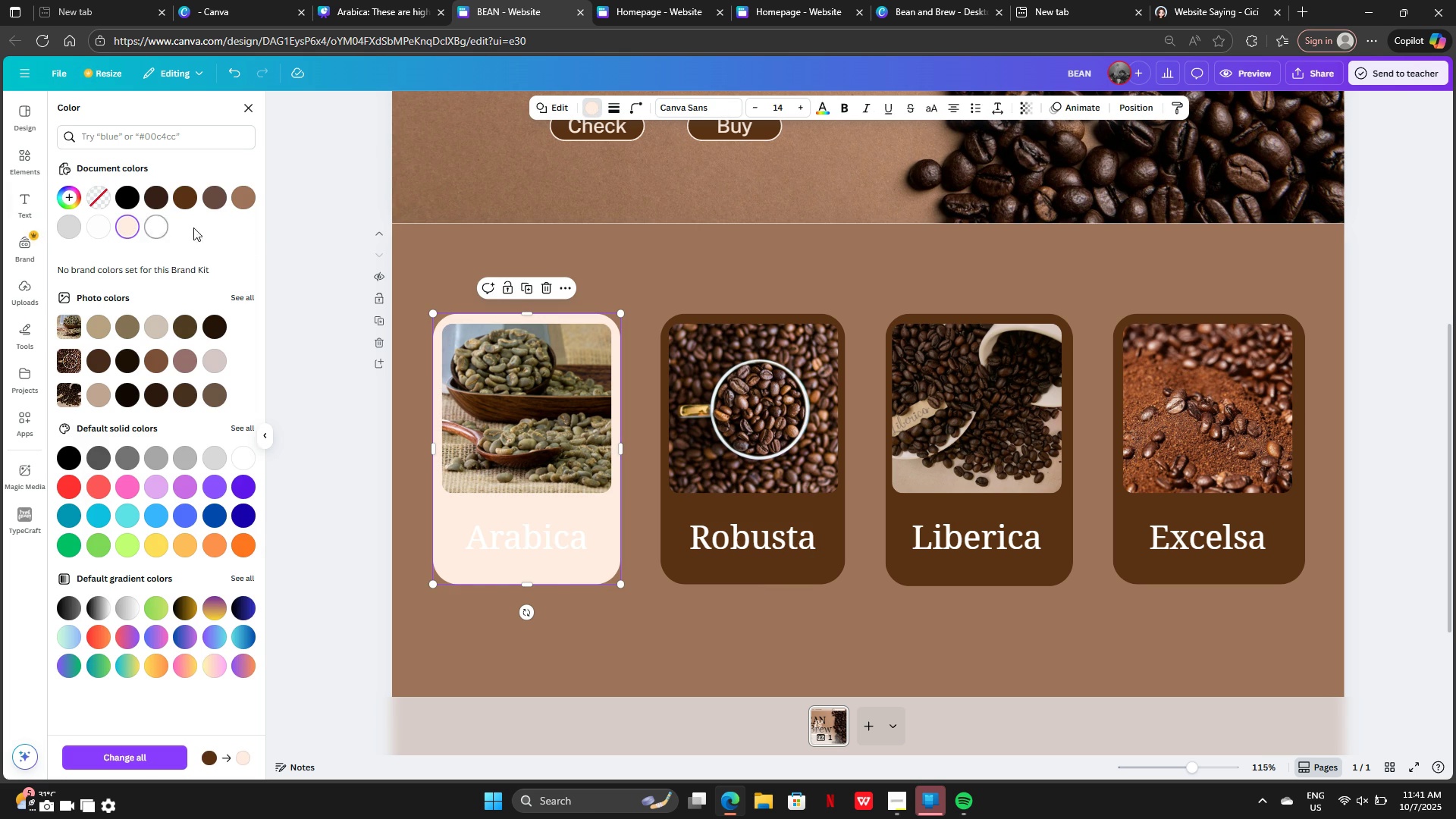 
left_click([244, 202])
 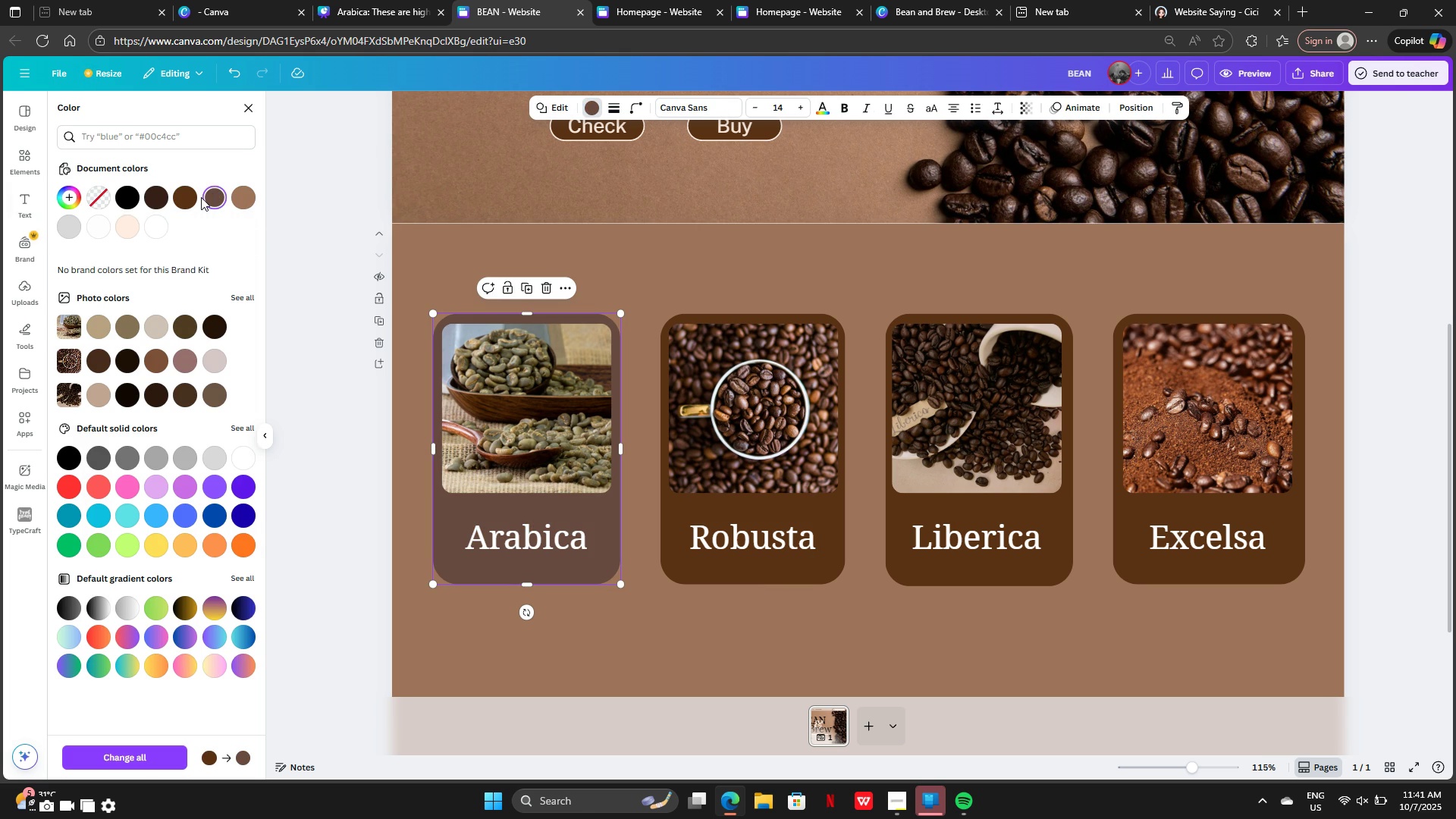 
left_click([201, 197])
 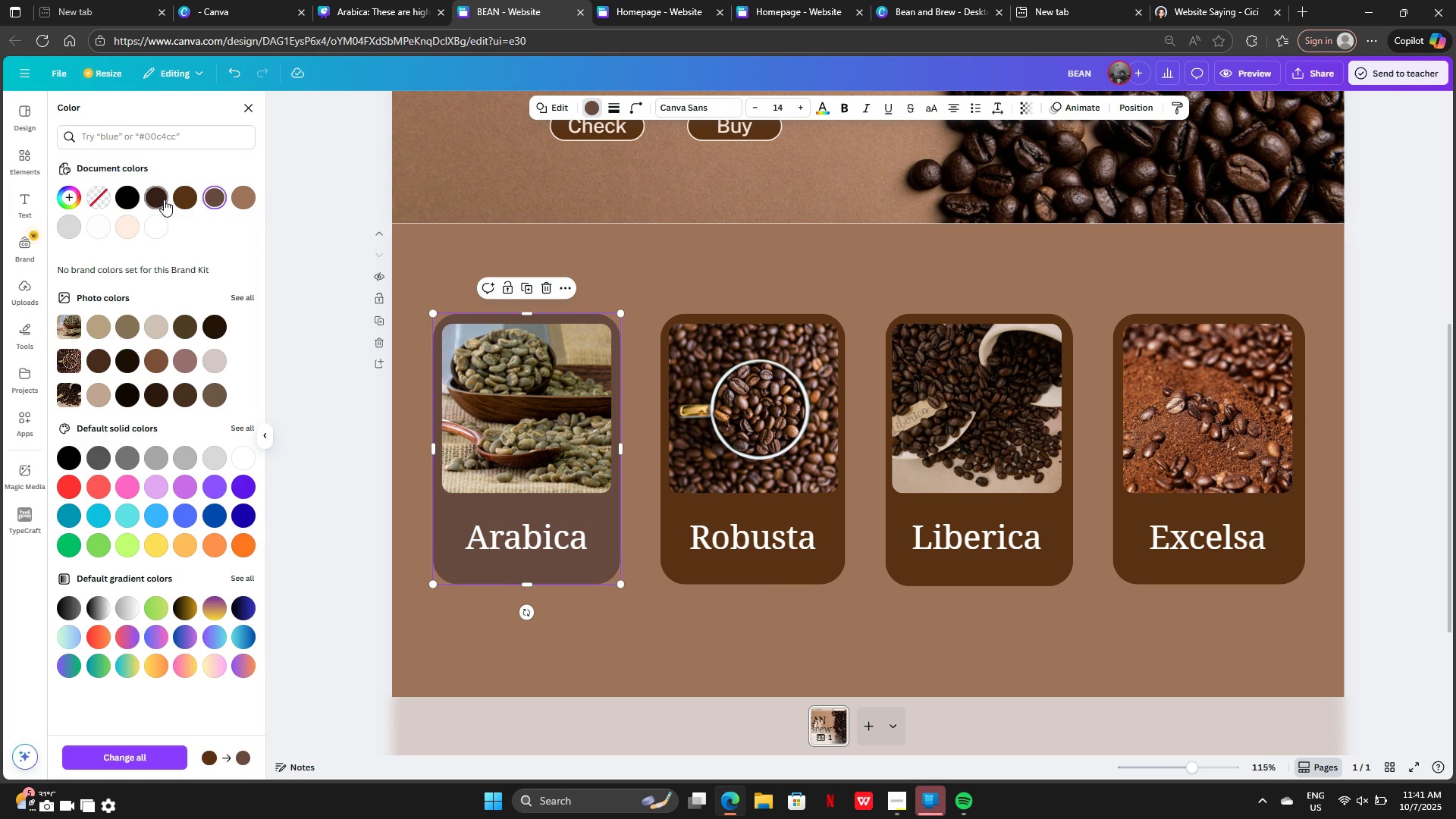 
left_click([164, 199])
 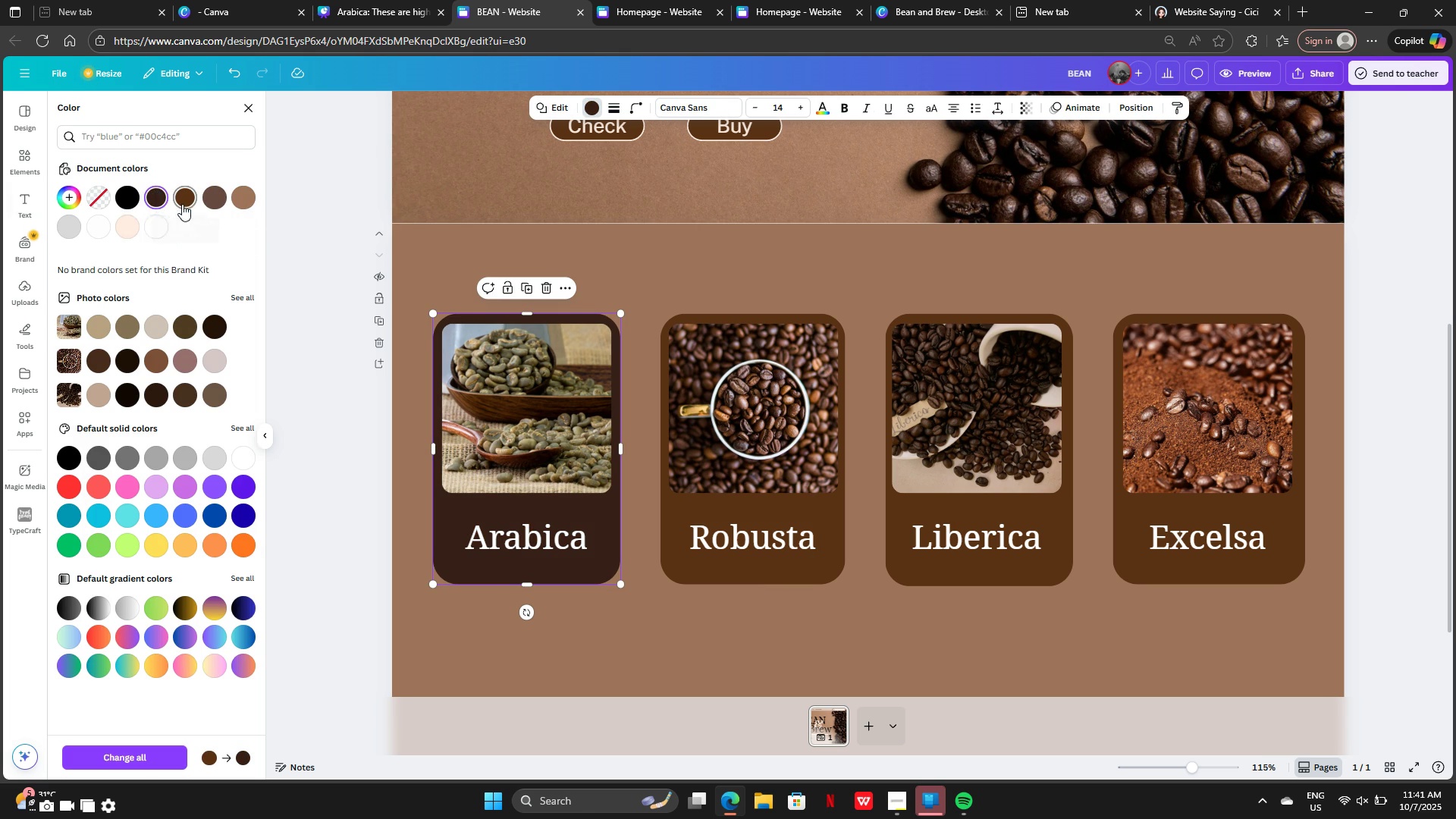 
left_click([182, 203])
 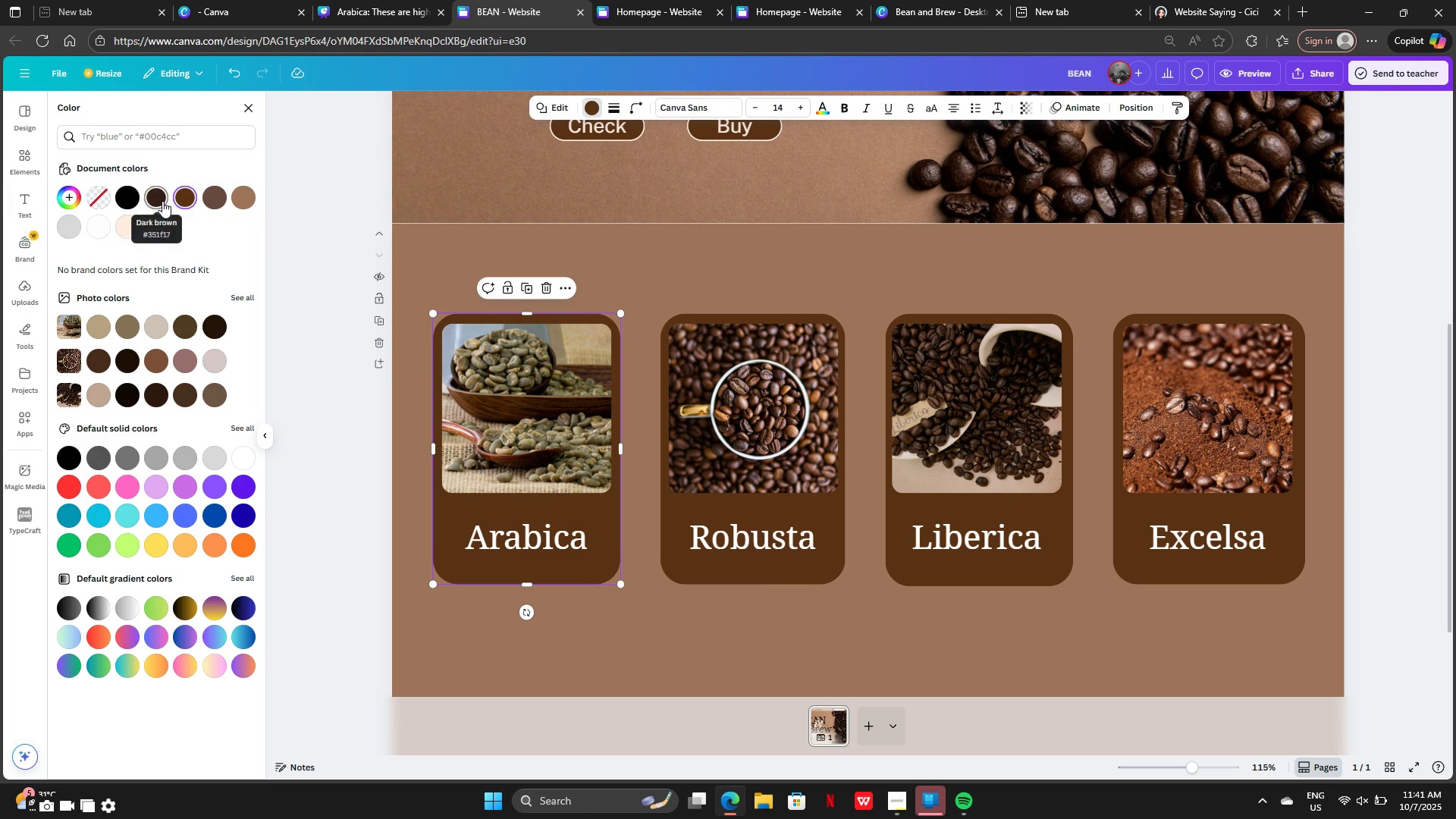 
left_click([162, 201])
 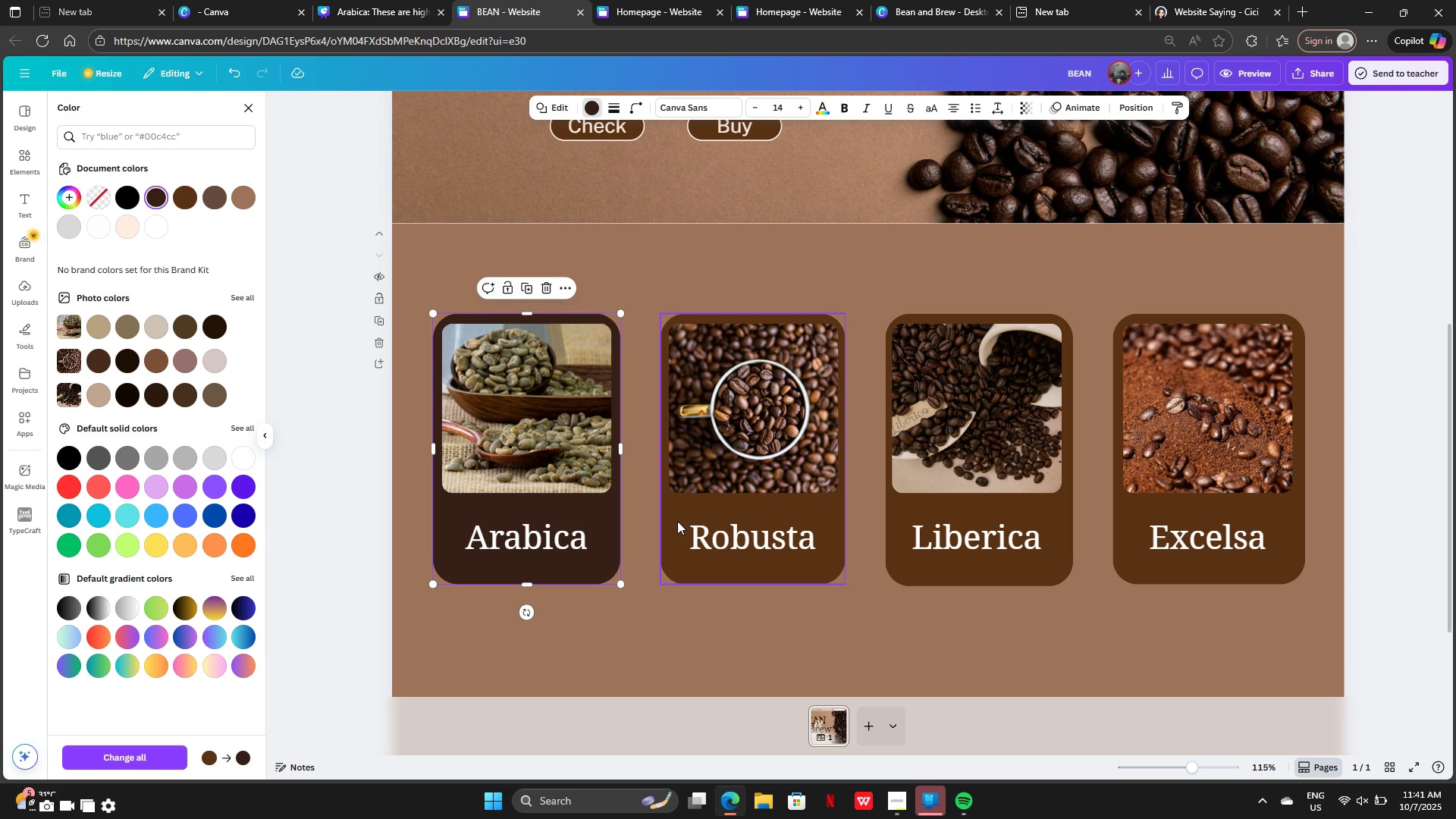 
left_click([677, 521])
 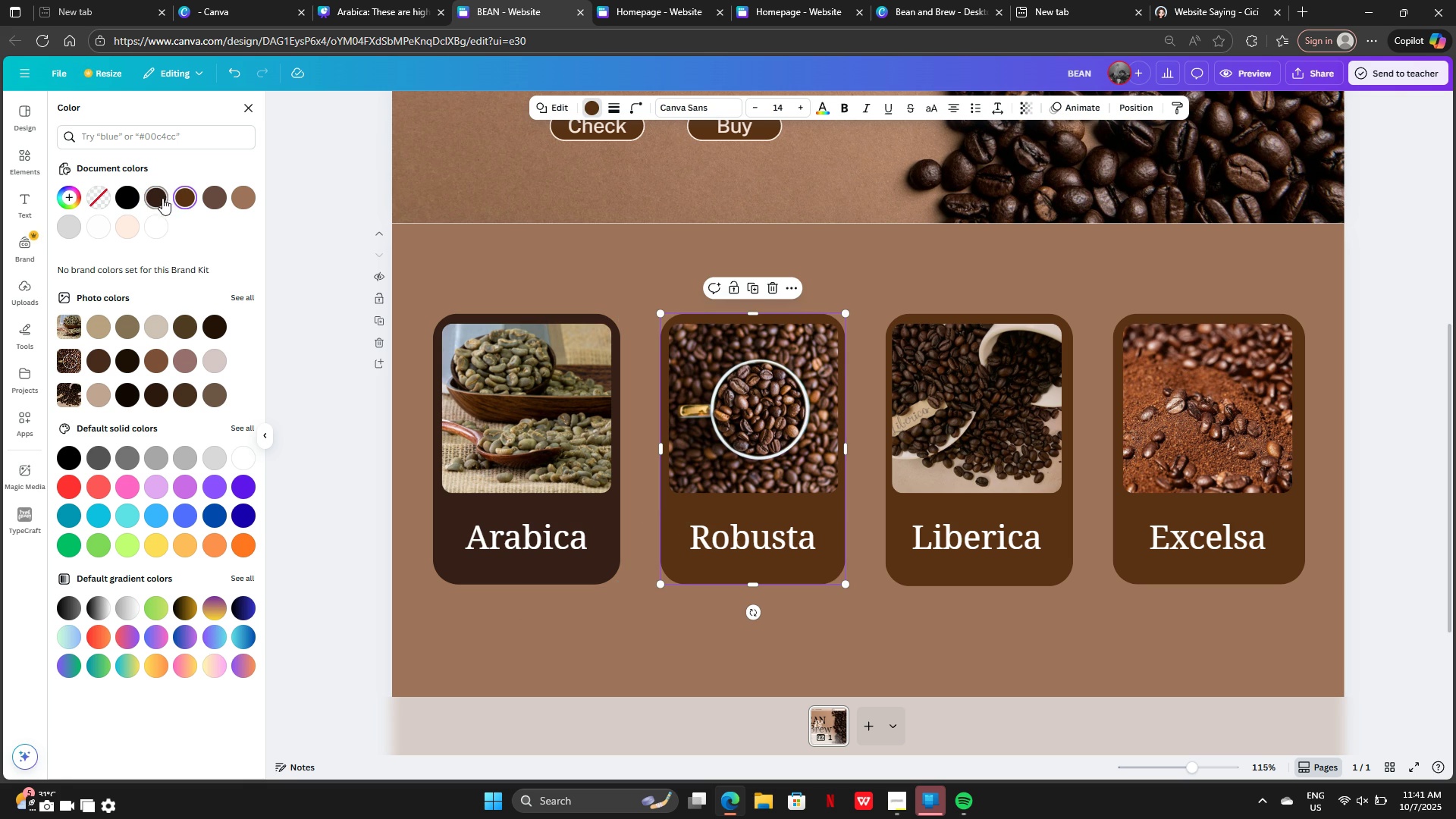 
left_click([162, 198])
 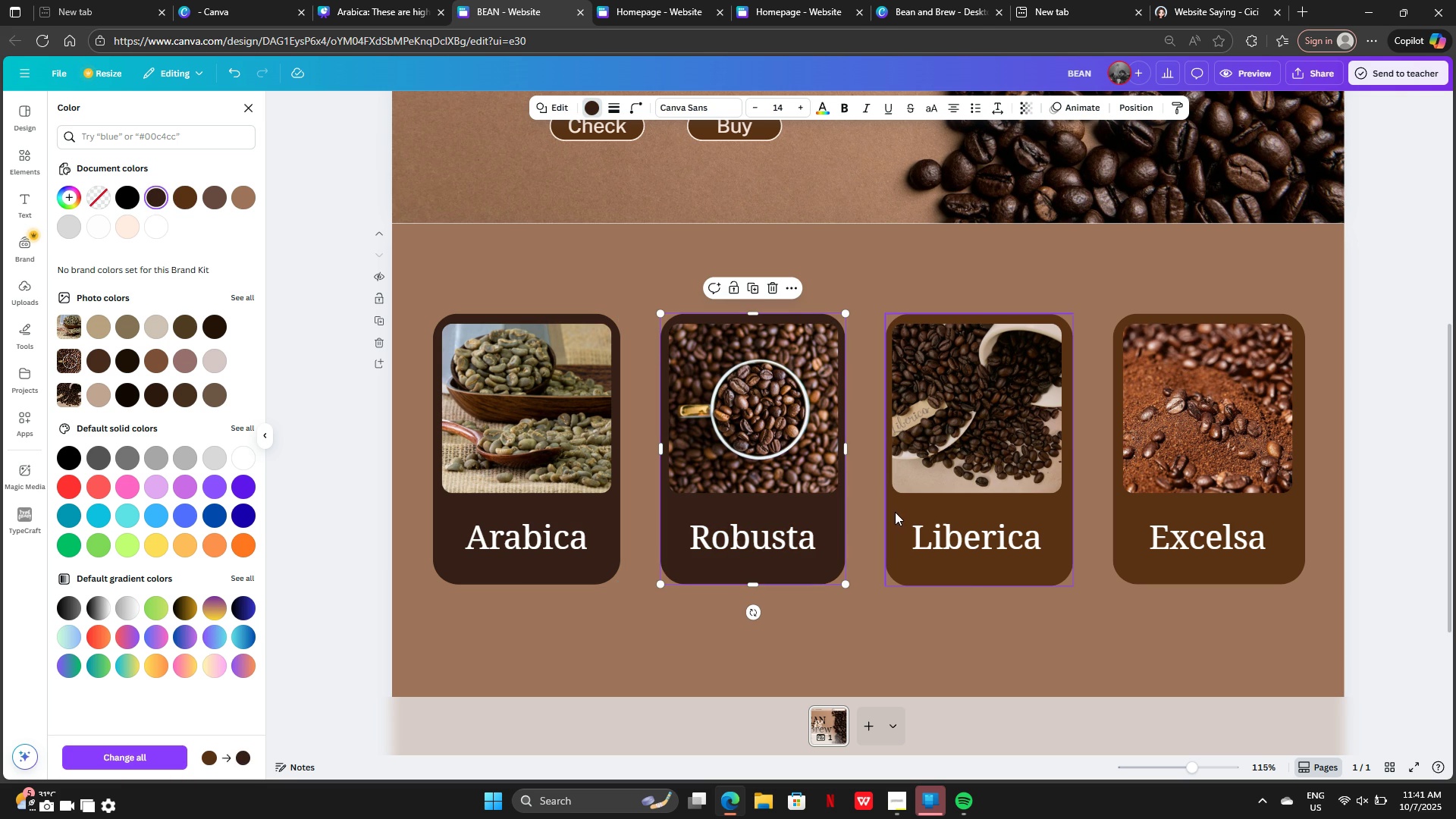 
left_click([894, 513])
 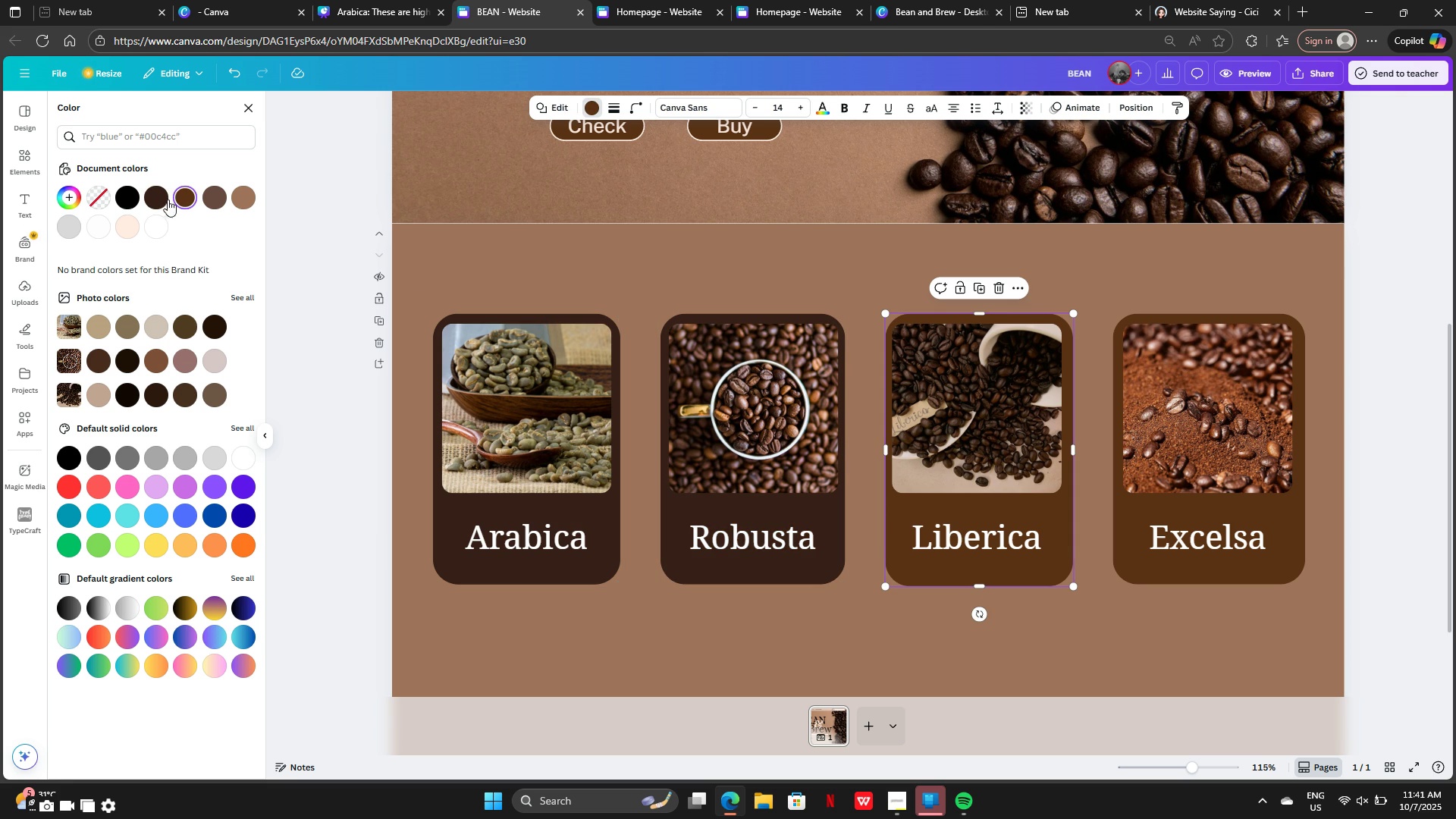 
left_click([162, 198])
 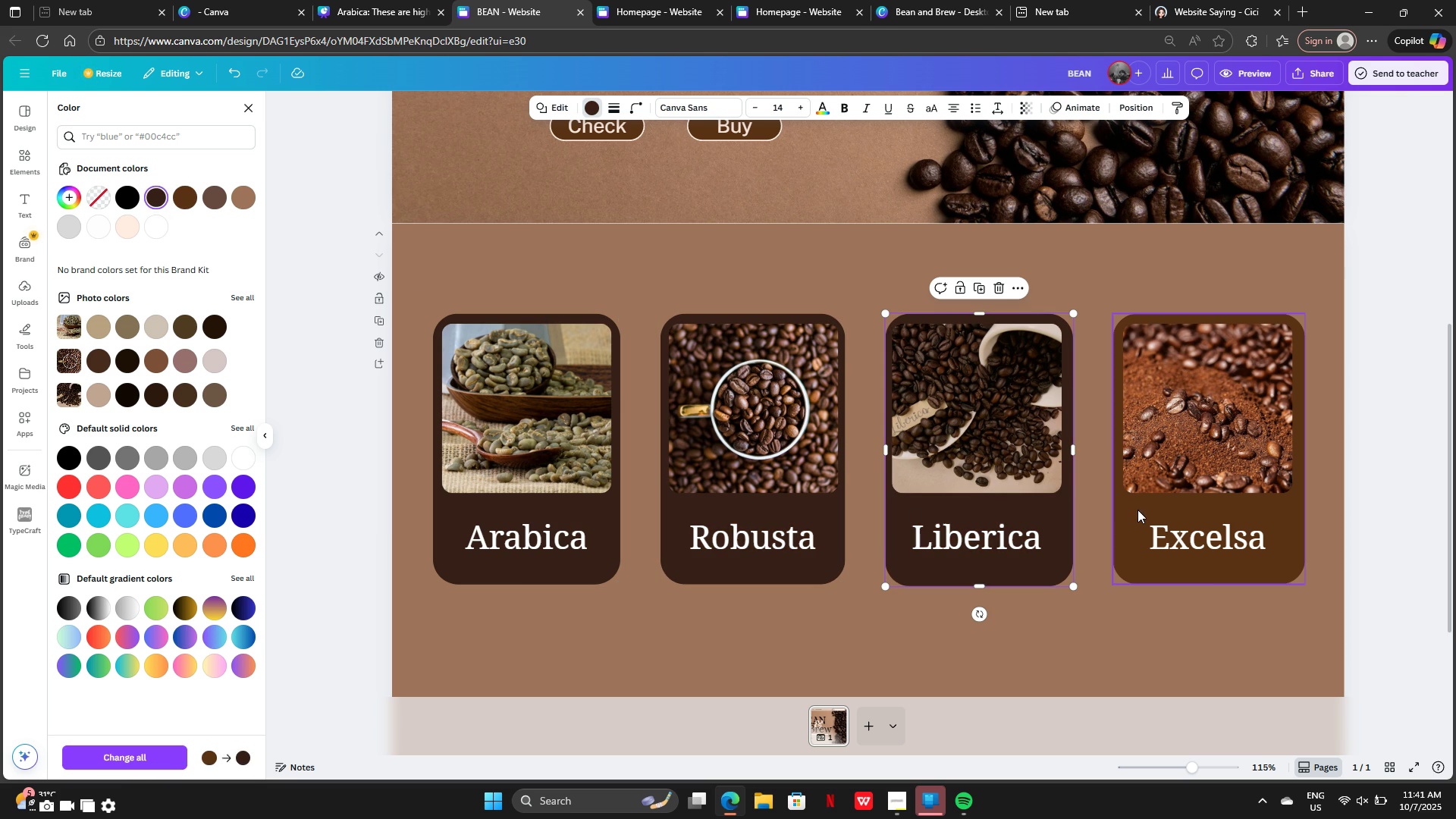 
left_click([1140, 510])
 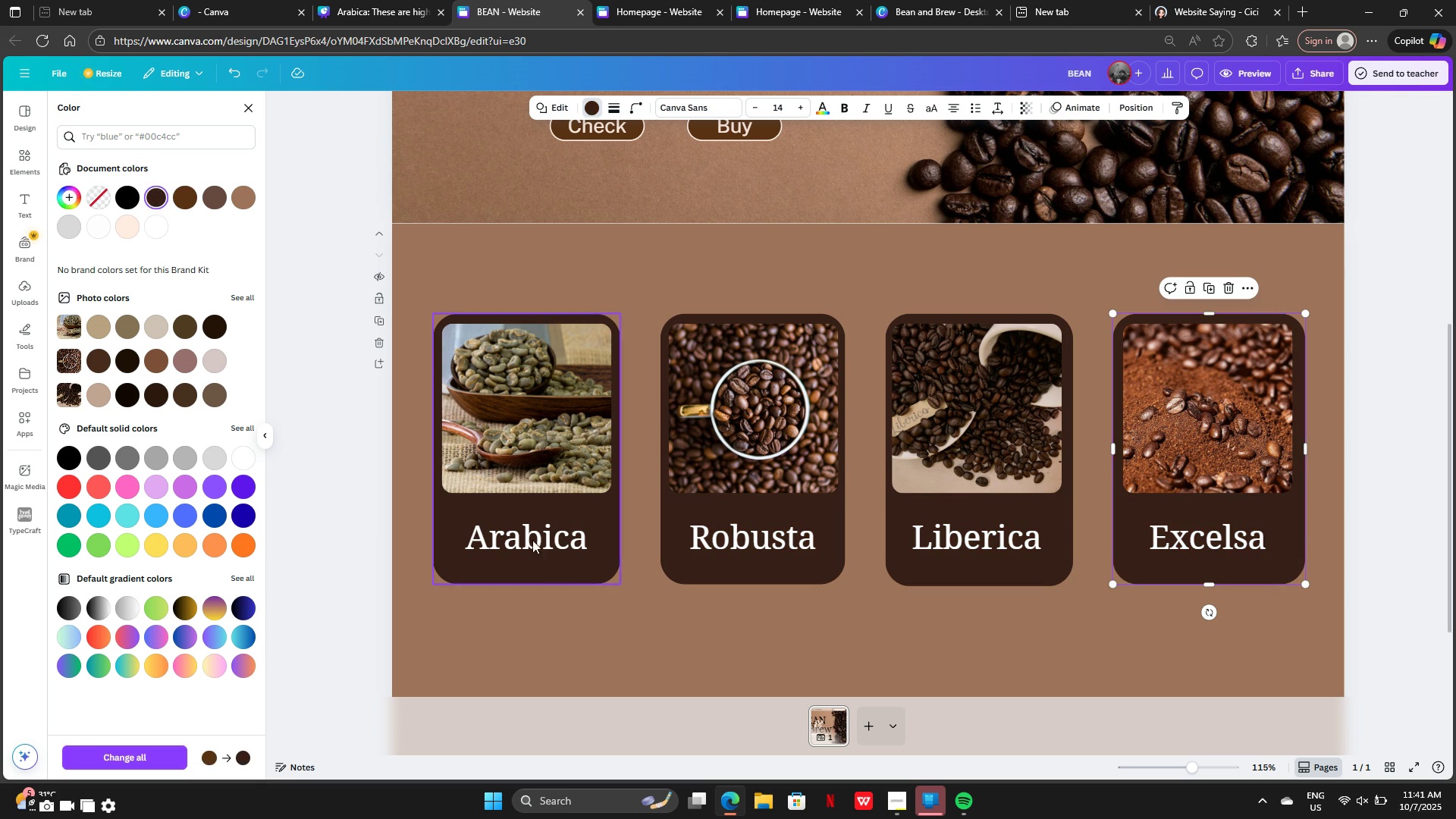 
left_click([648, 628])
 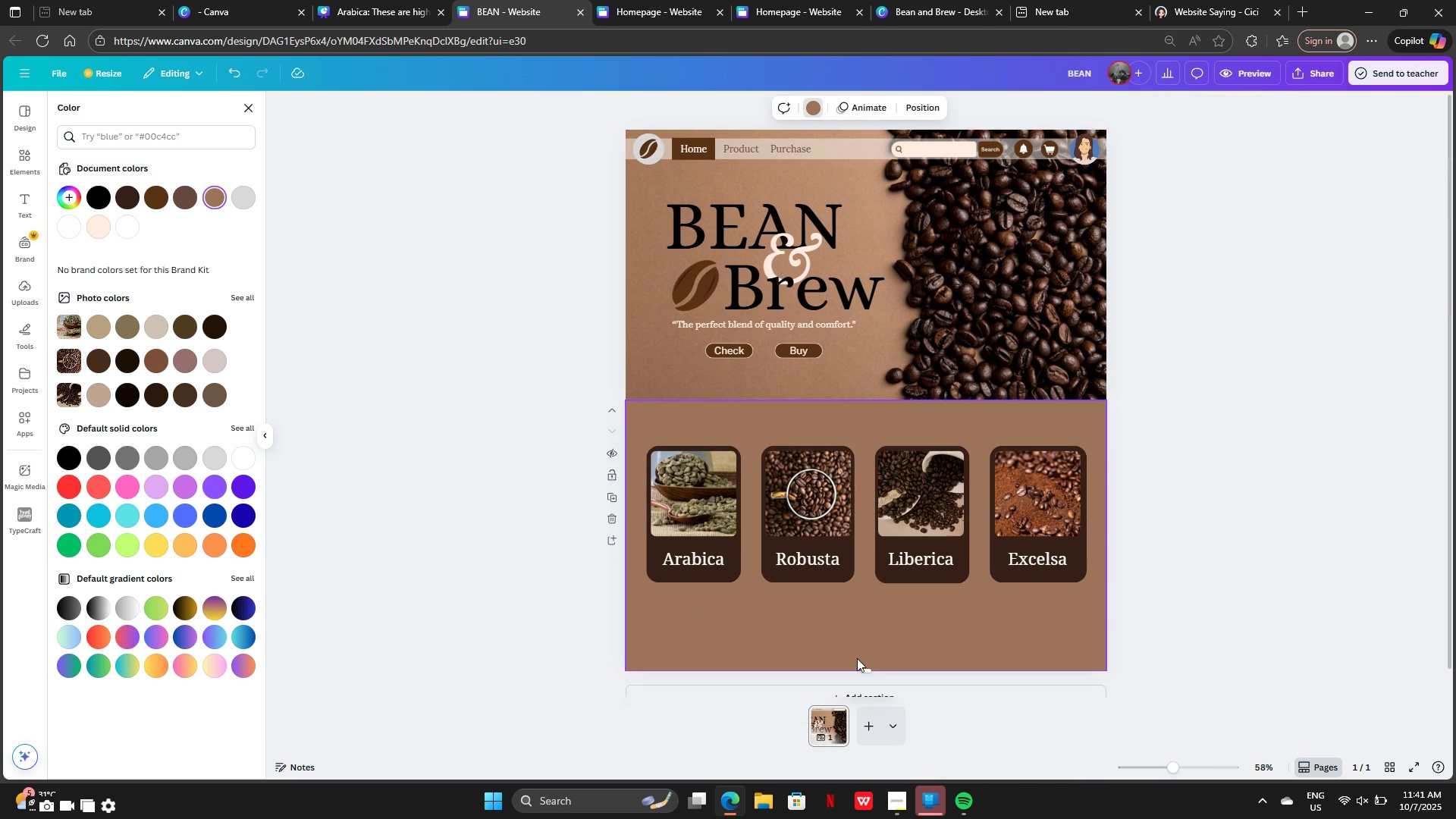 
double_click([852, 639])
 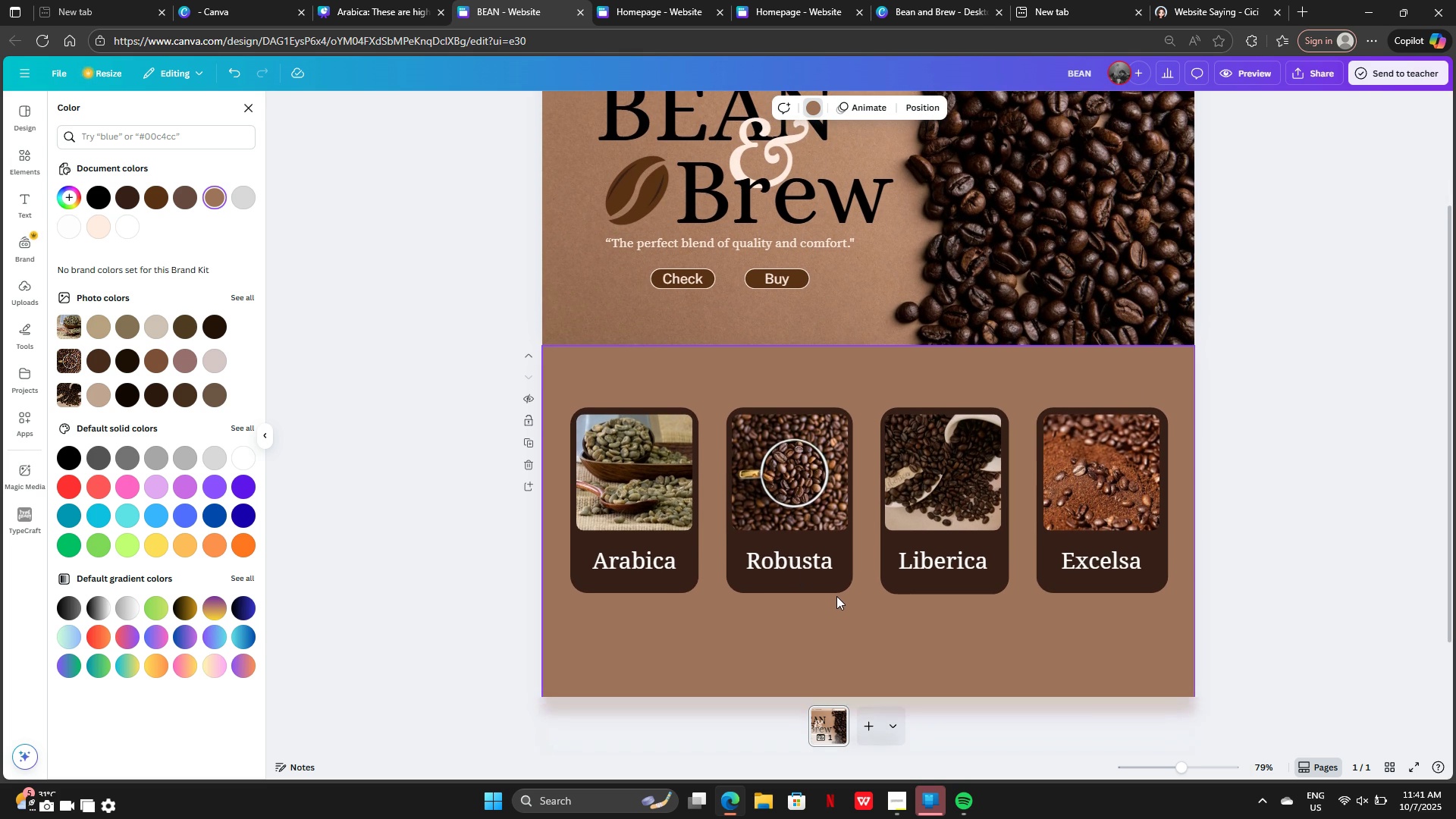 
wait(9.12)
 